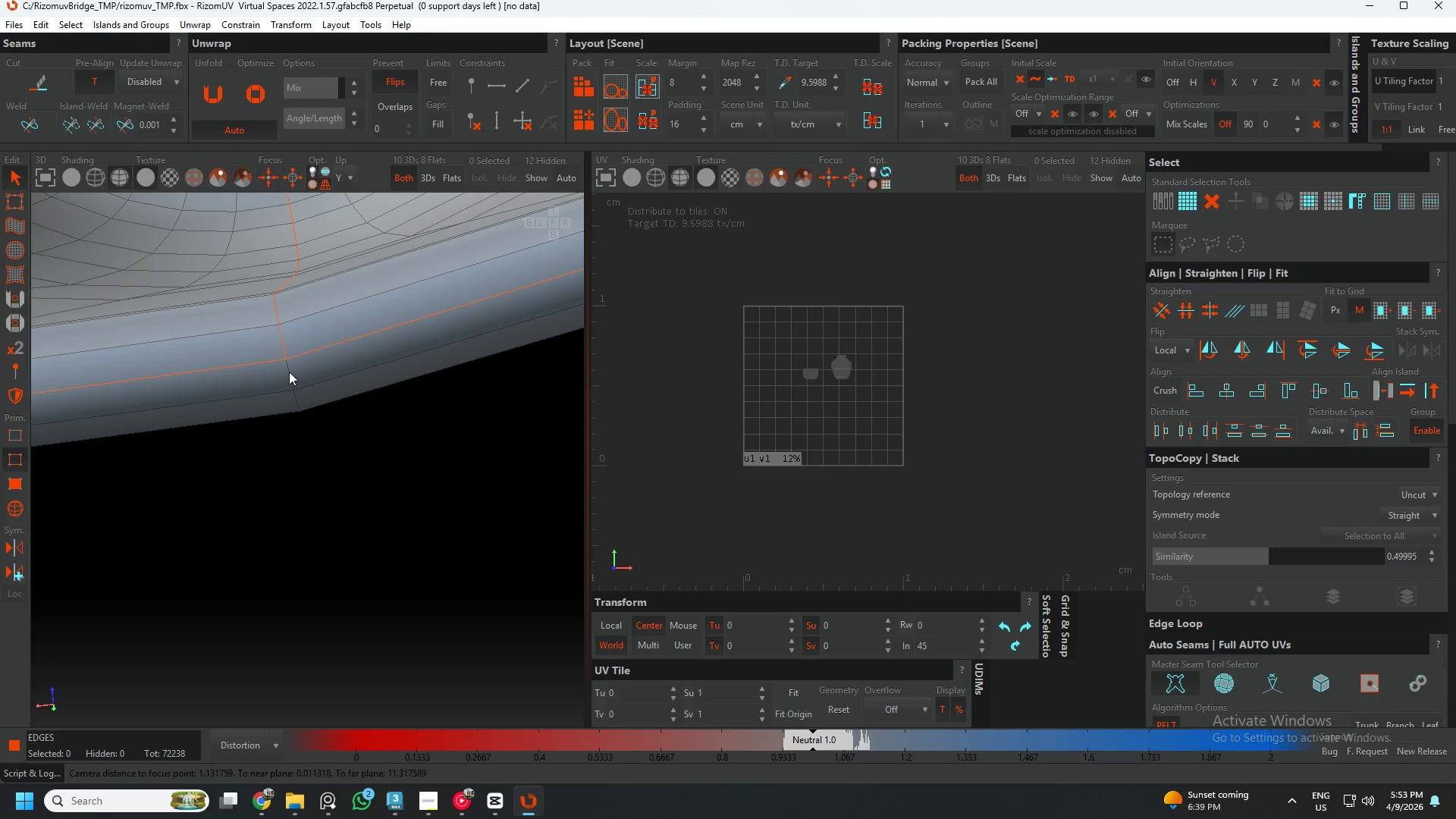 
double_click([289, 372])
 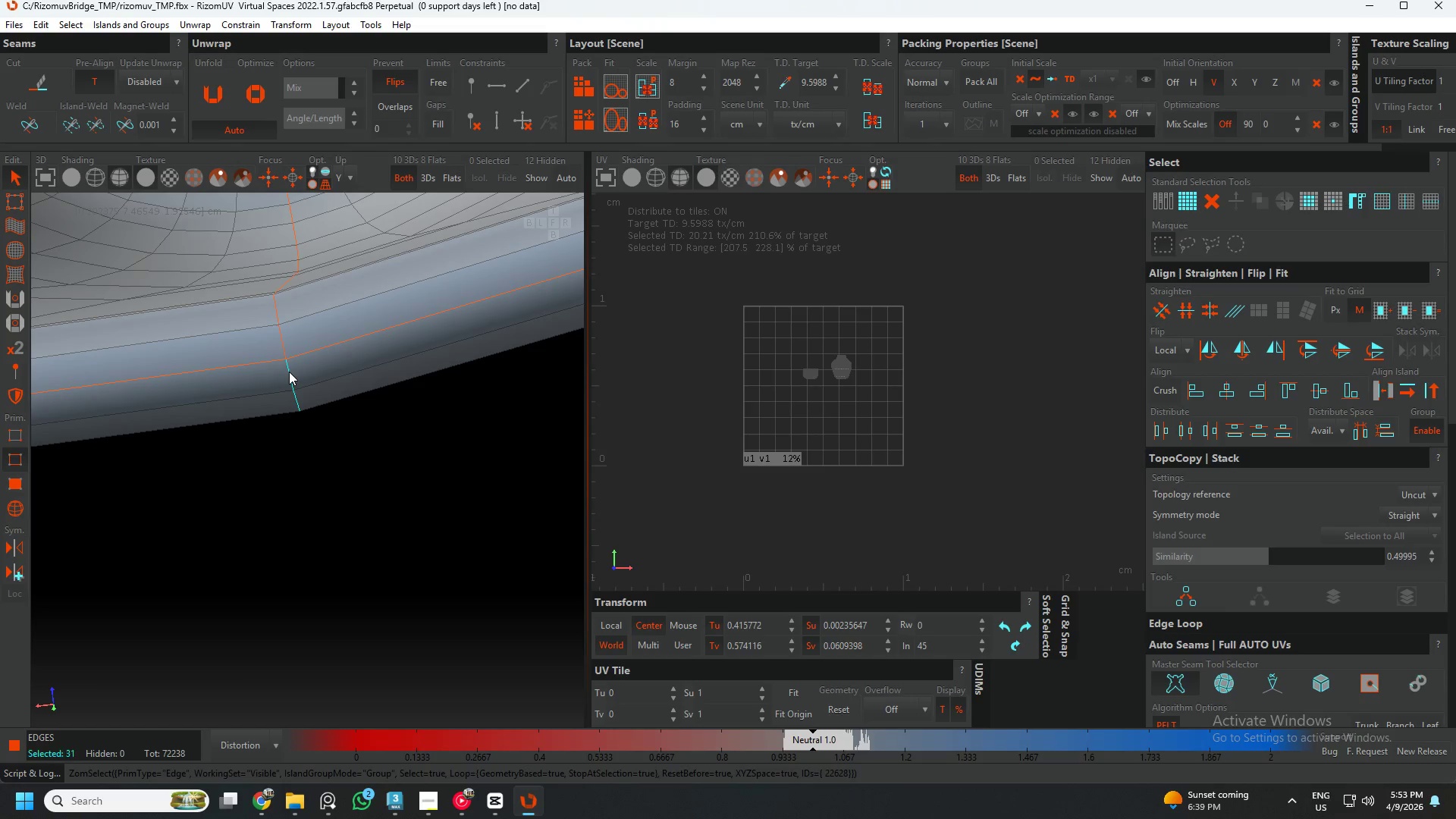 
key(C)
 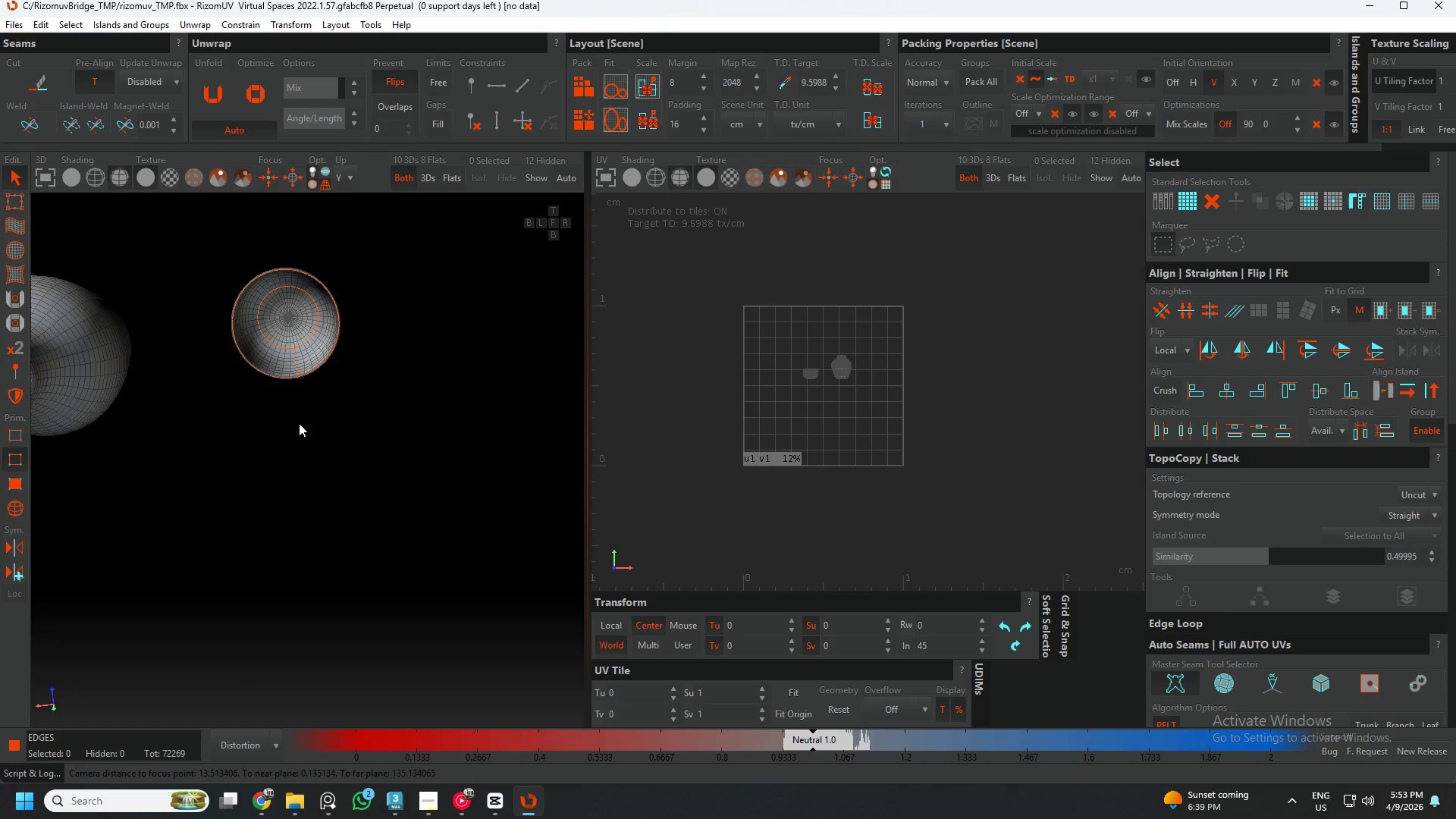 
hold_key(key=AltLeft, duration=0.58)
 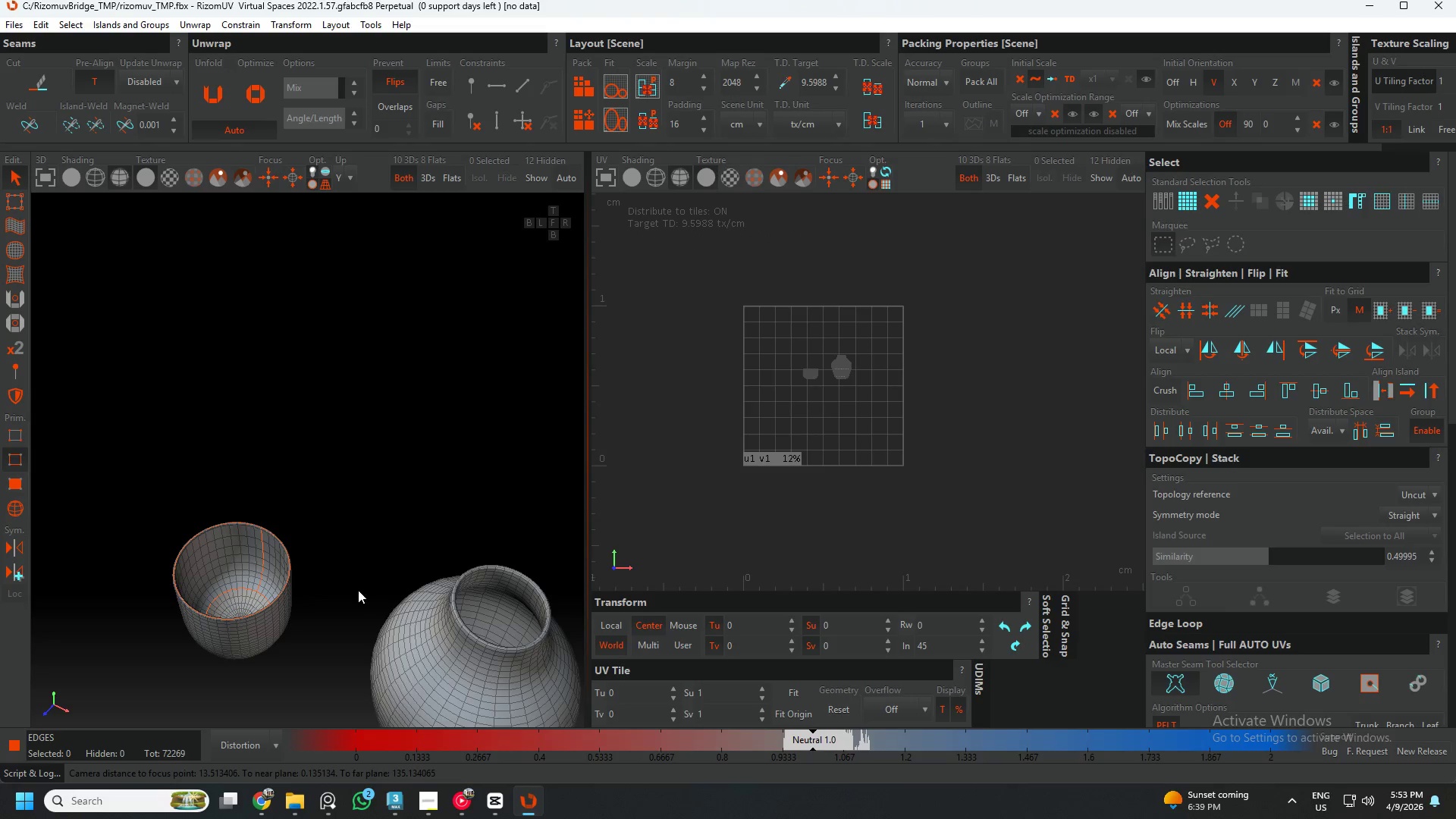 
scroll: coordinate [300, 388], scroll_direction: down, amount: 19.0
 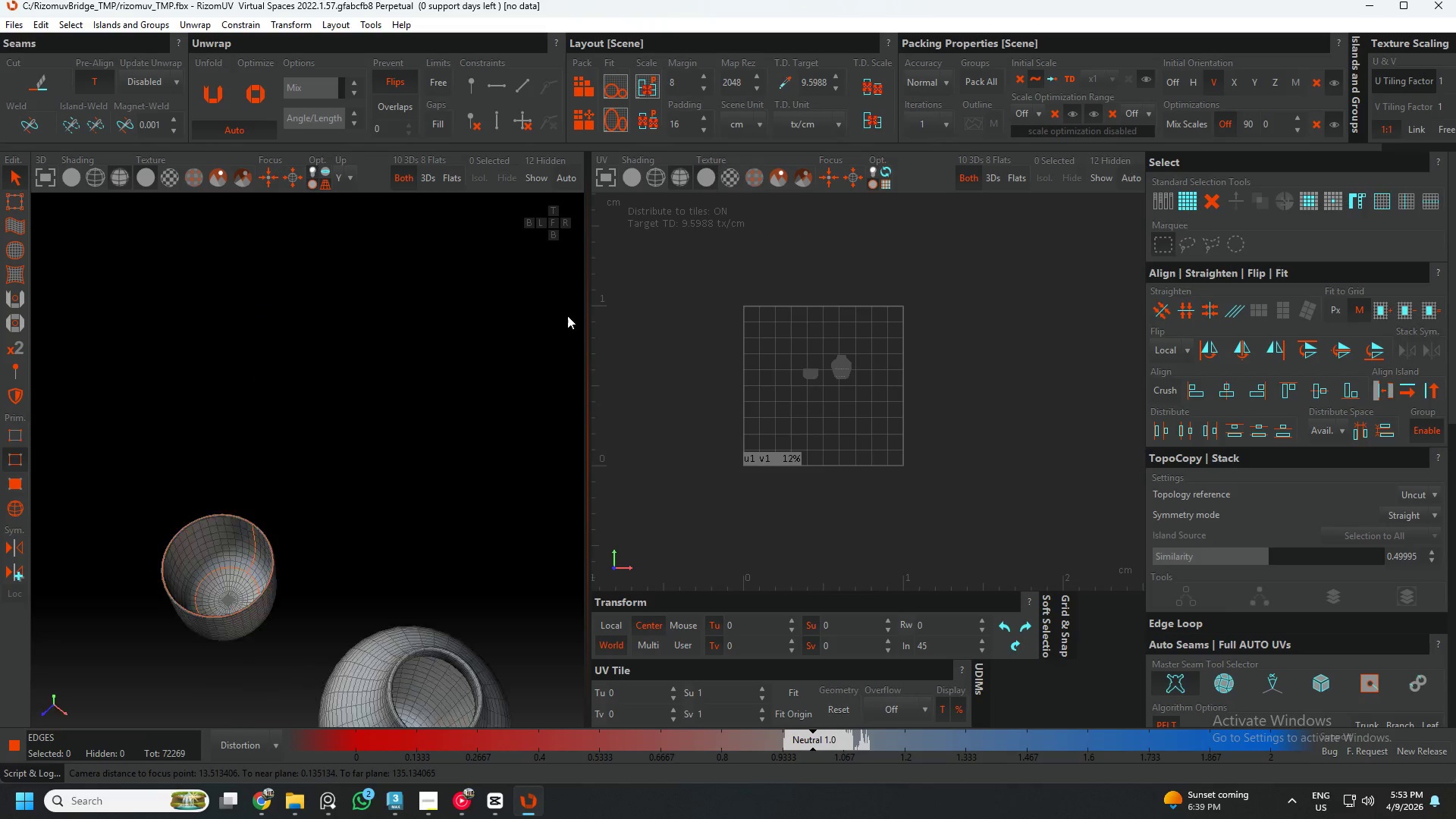 
hold_key(key=AltLeft, duration=1.08)
 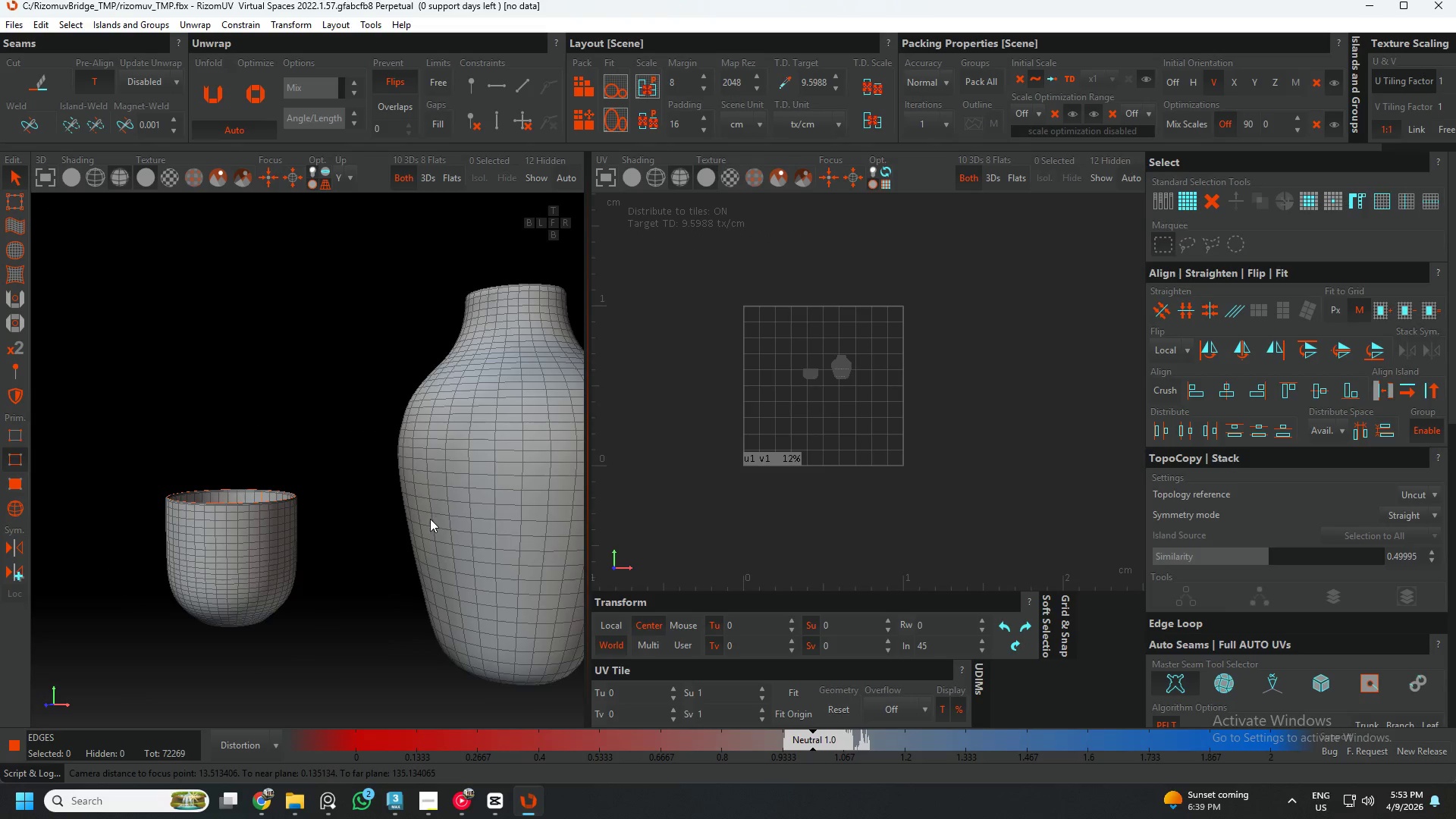 
hold_key(key=AltLeft, duration=0.73)
 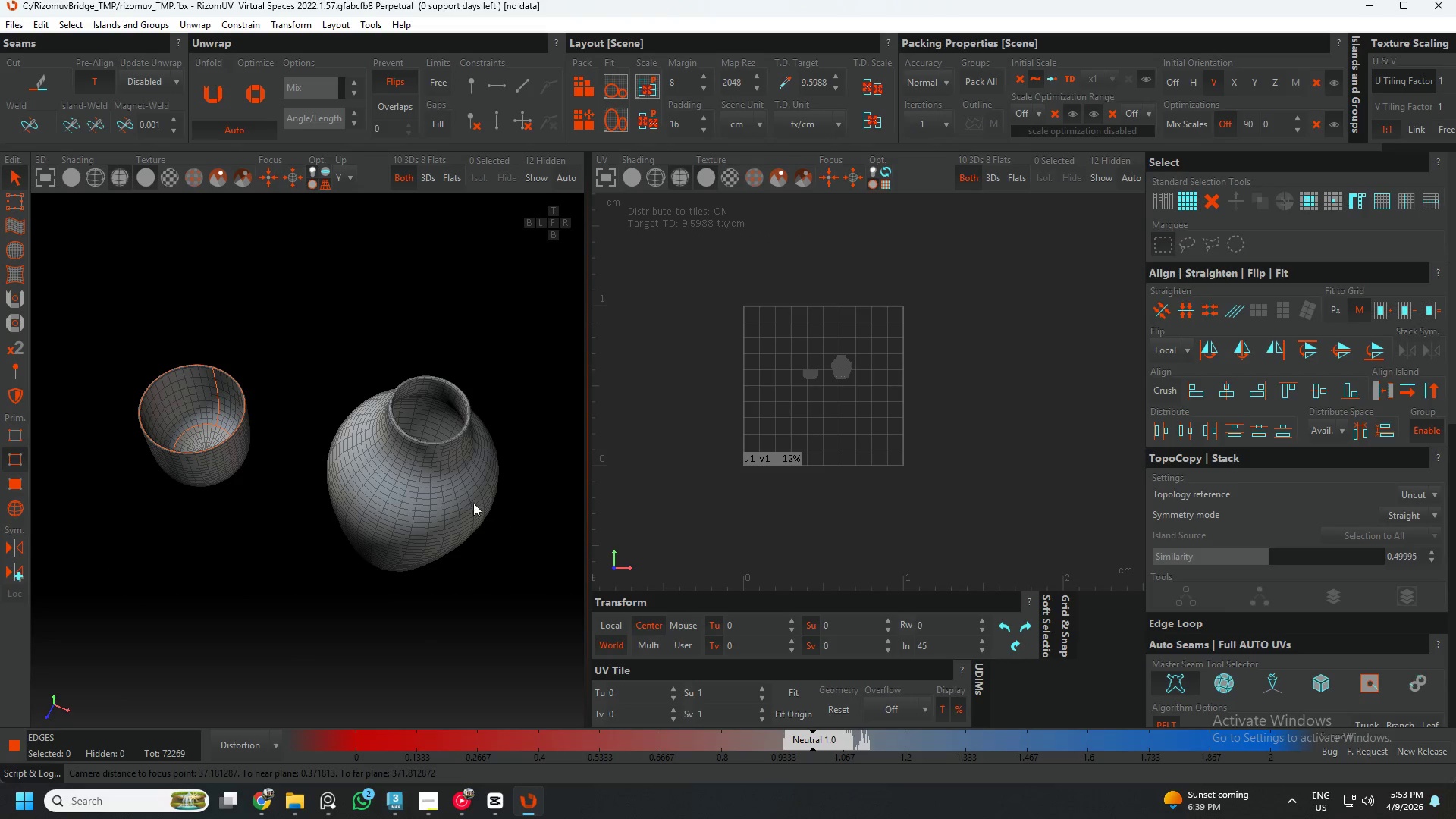 
scroll: coordinate [430, 519], scroll_direction: down, amount: 2.0
 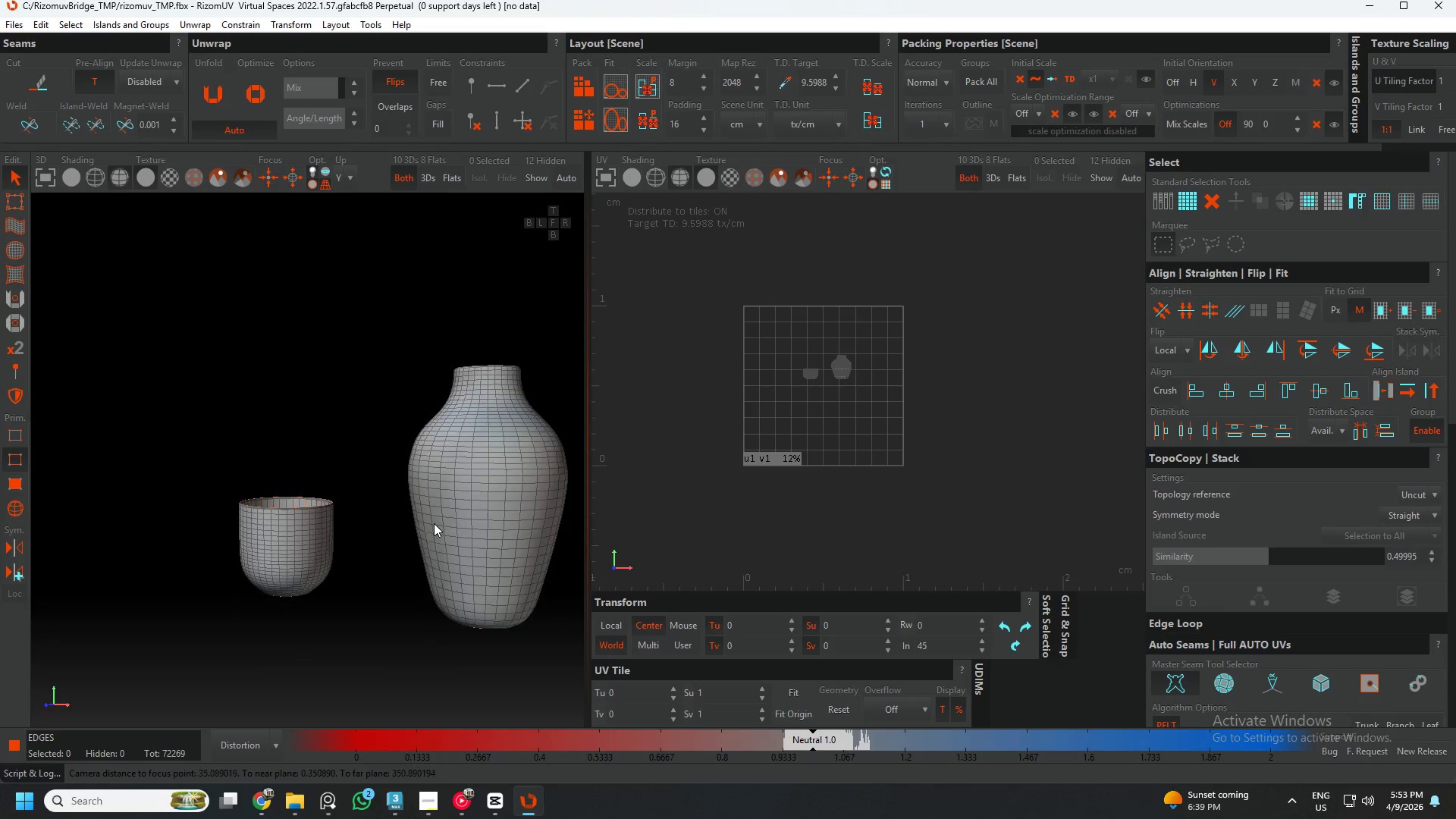 
scroll: coordinate [464, 481], scroll_direction: up, amount: 4.0
 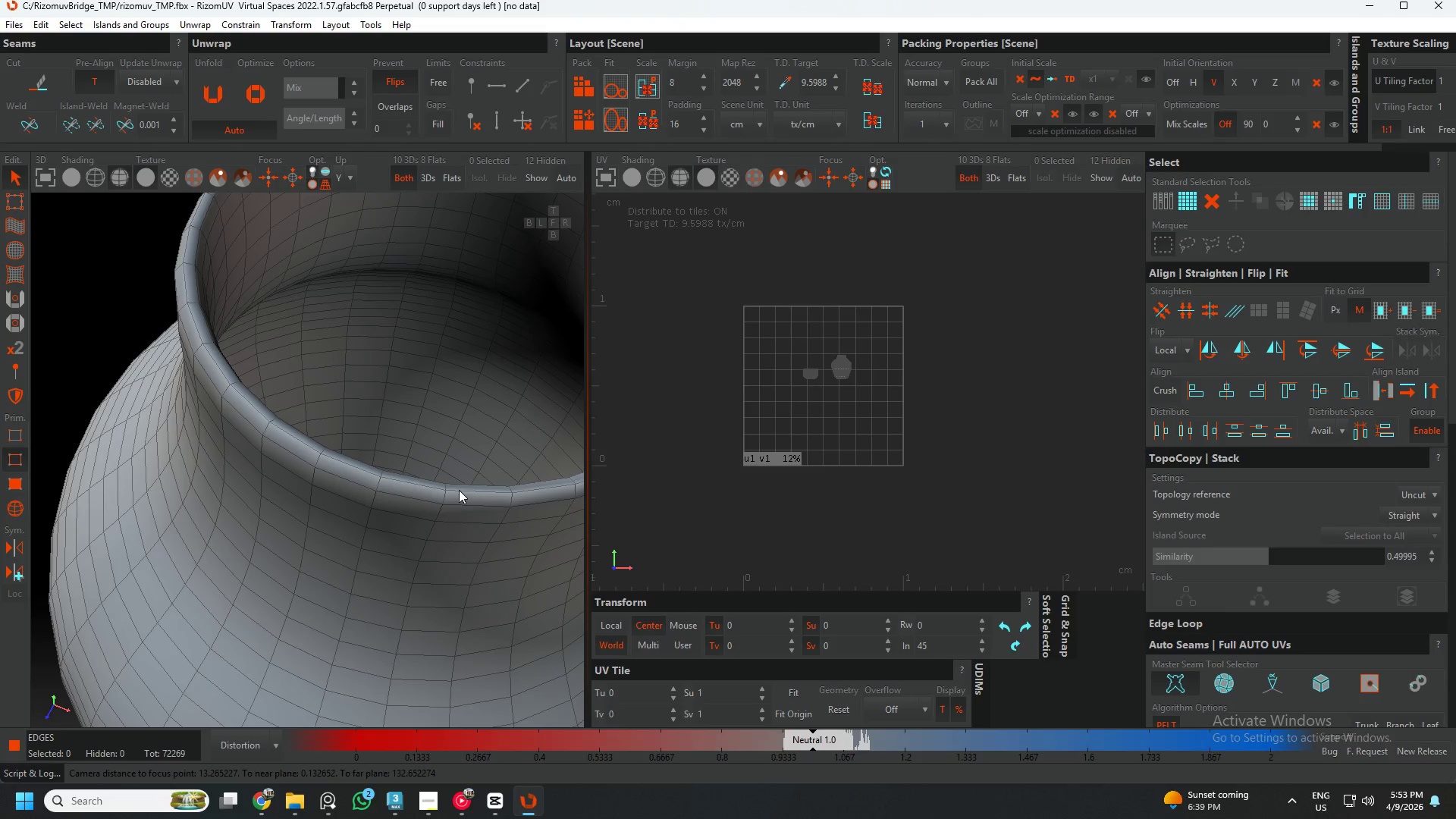 
double_click([459, 490])
 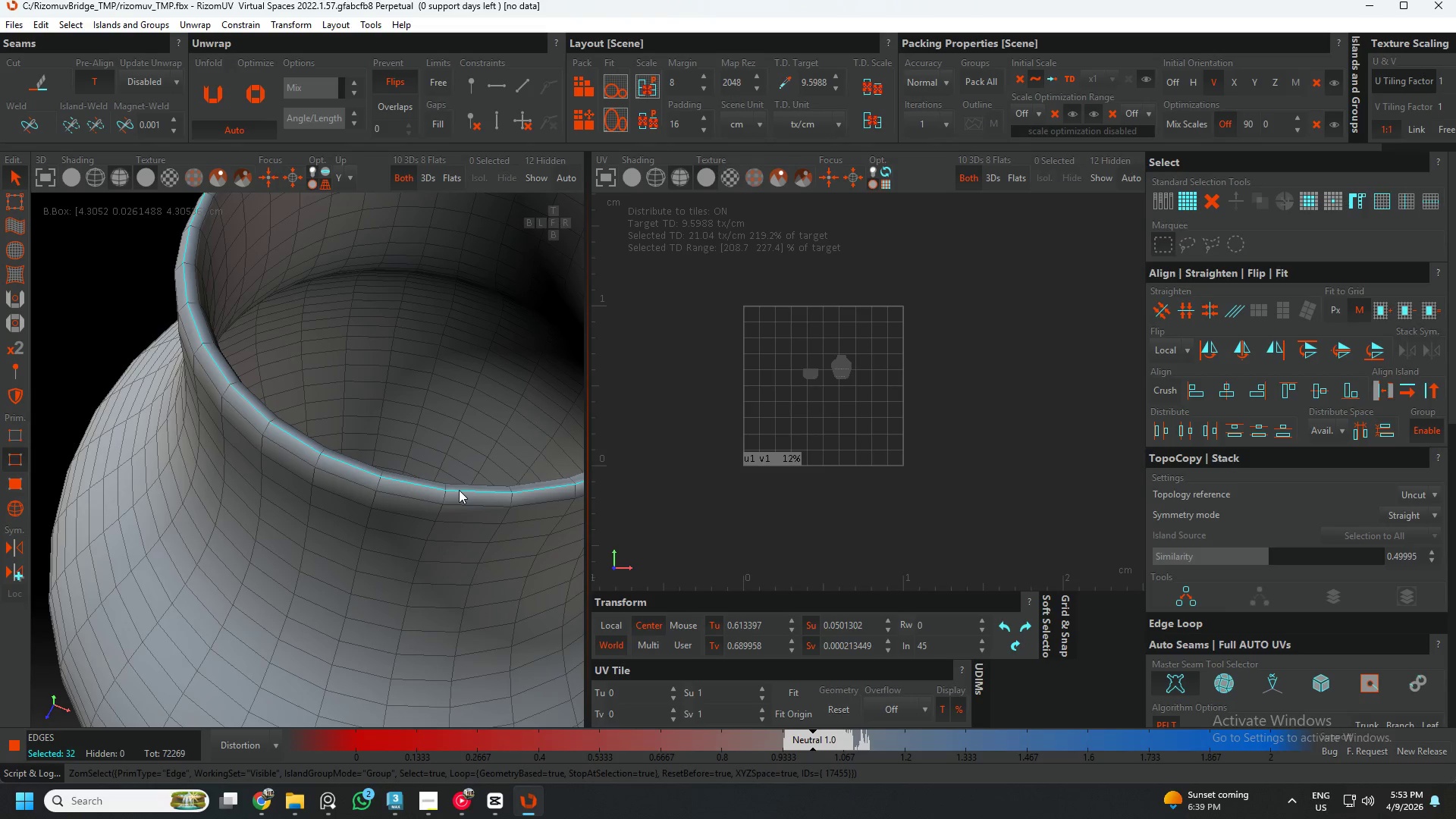 
key(C)
 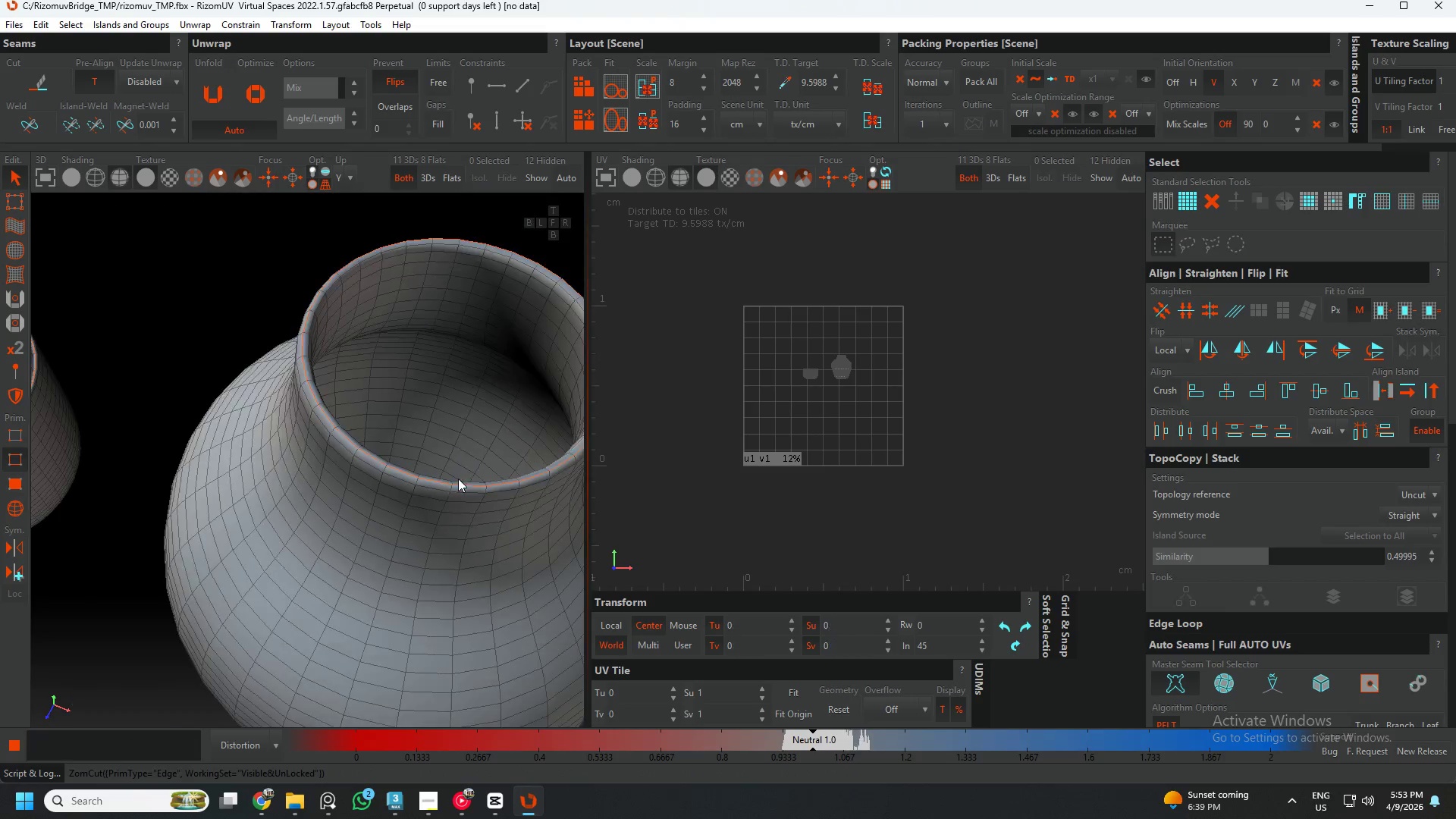 
scroll: coordinate [449, 488], scroll_direction: down, amount: 6.0
 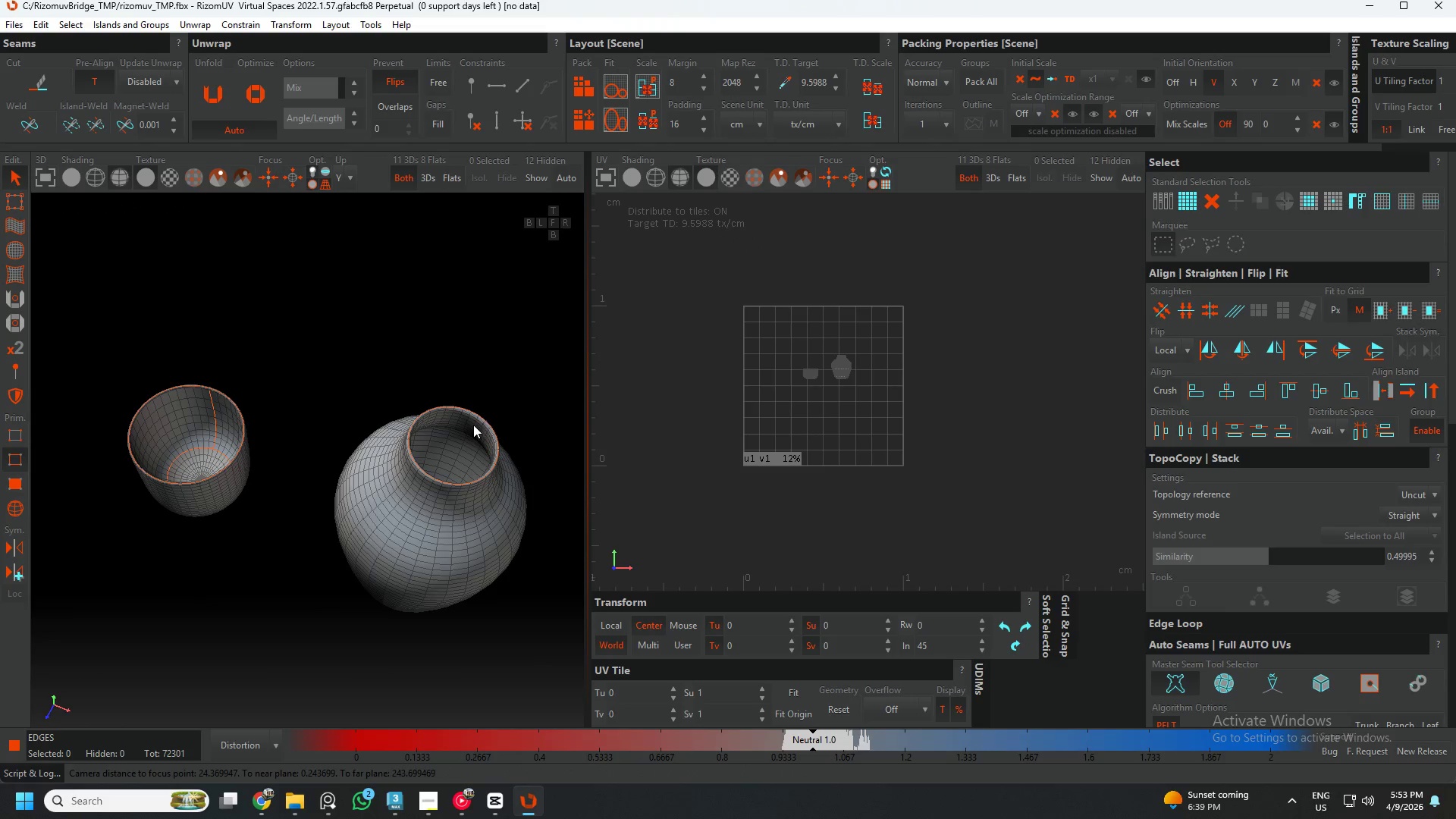 
scroll: coordinate [462, 416], scroll_direction: up, amount: 6.0
 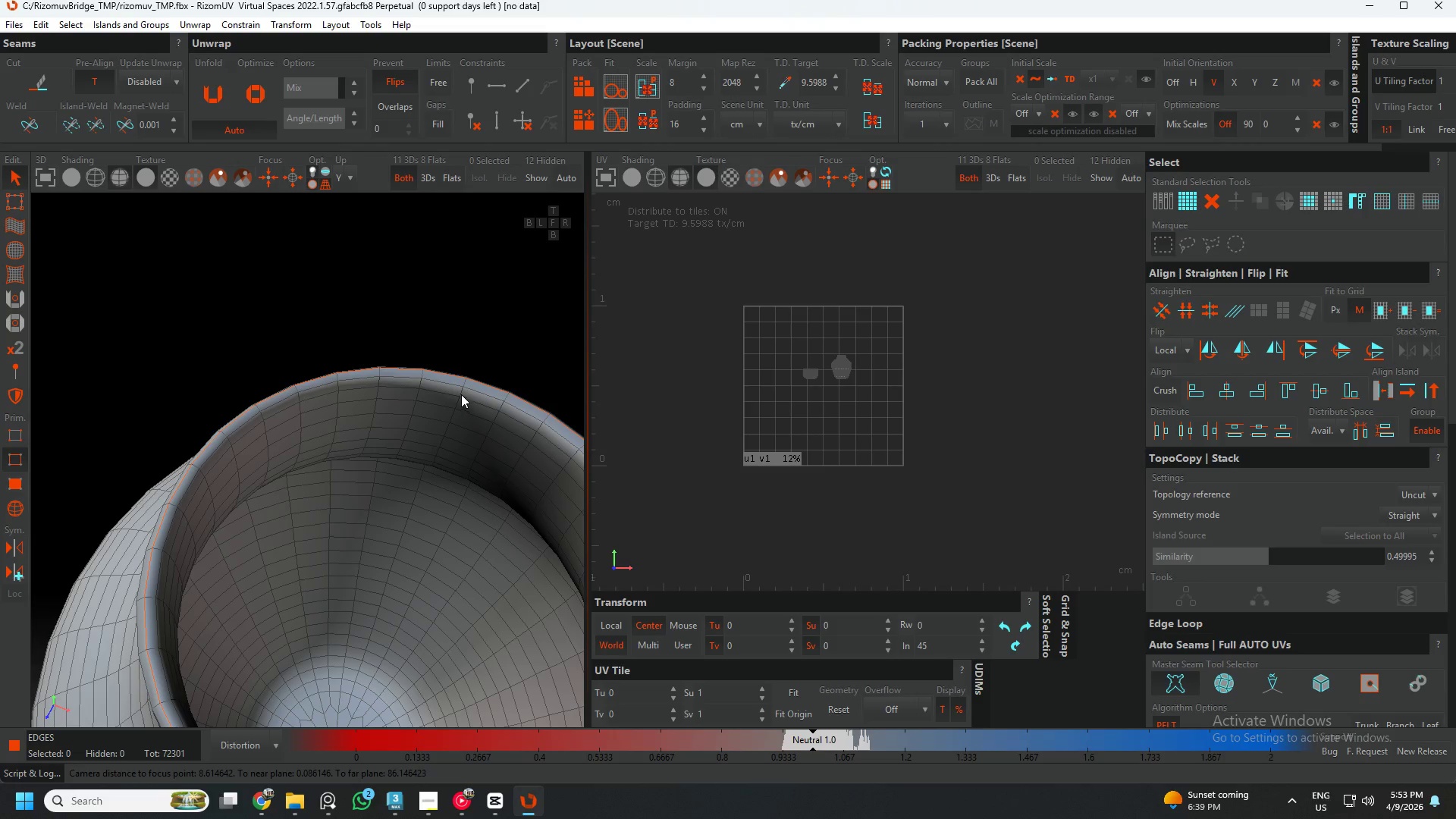 
double_click([460, 391])
 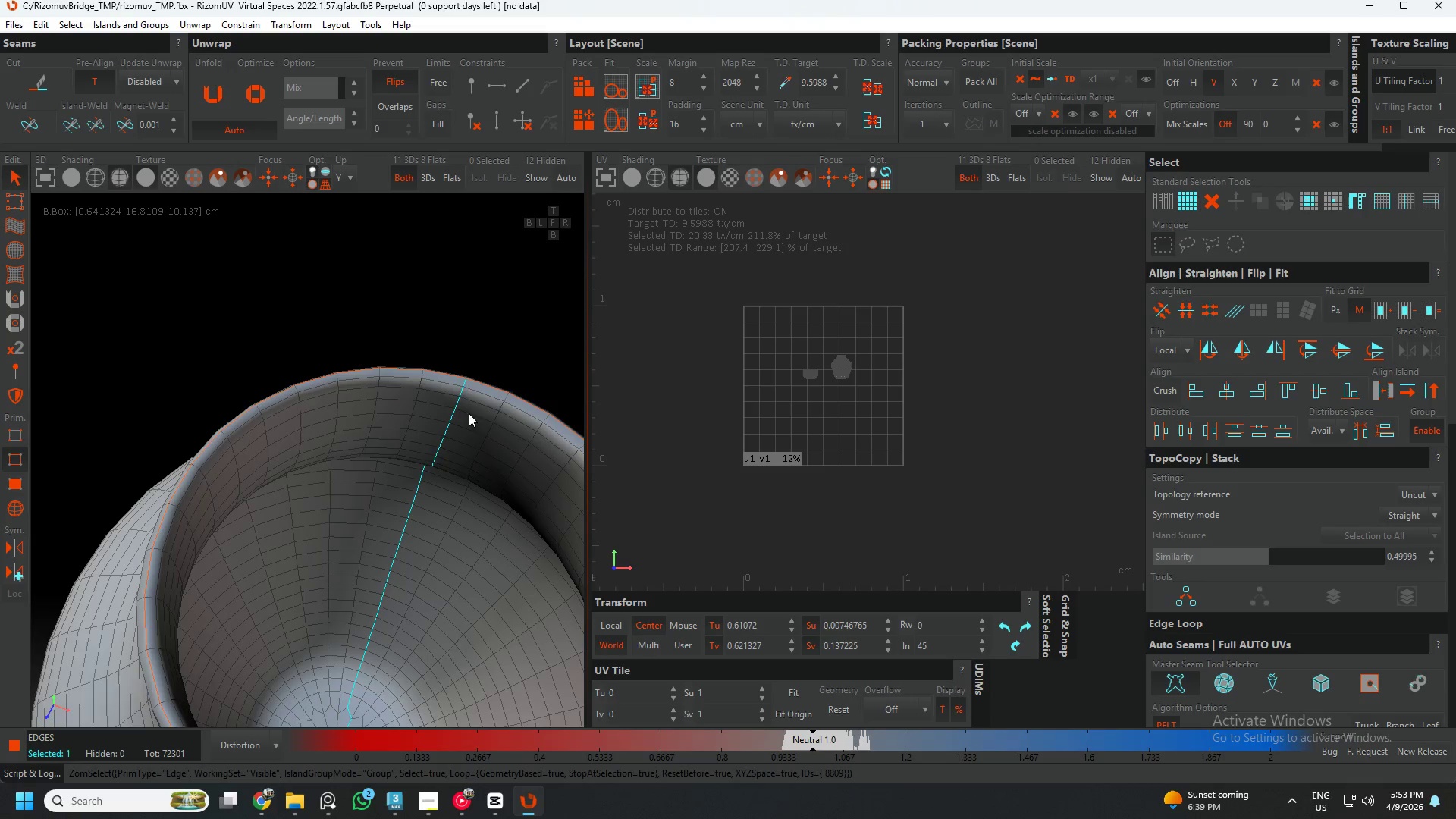 
hold_key(key=AltLeft, duration=0.67)
 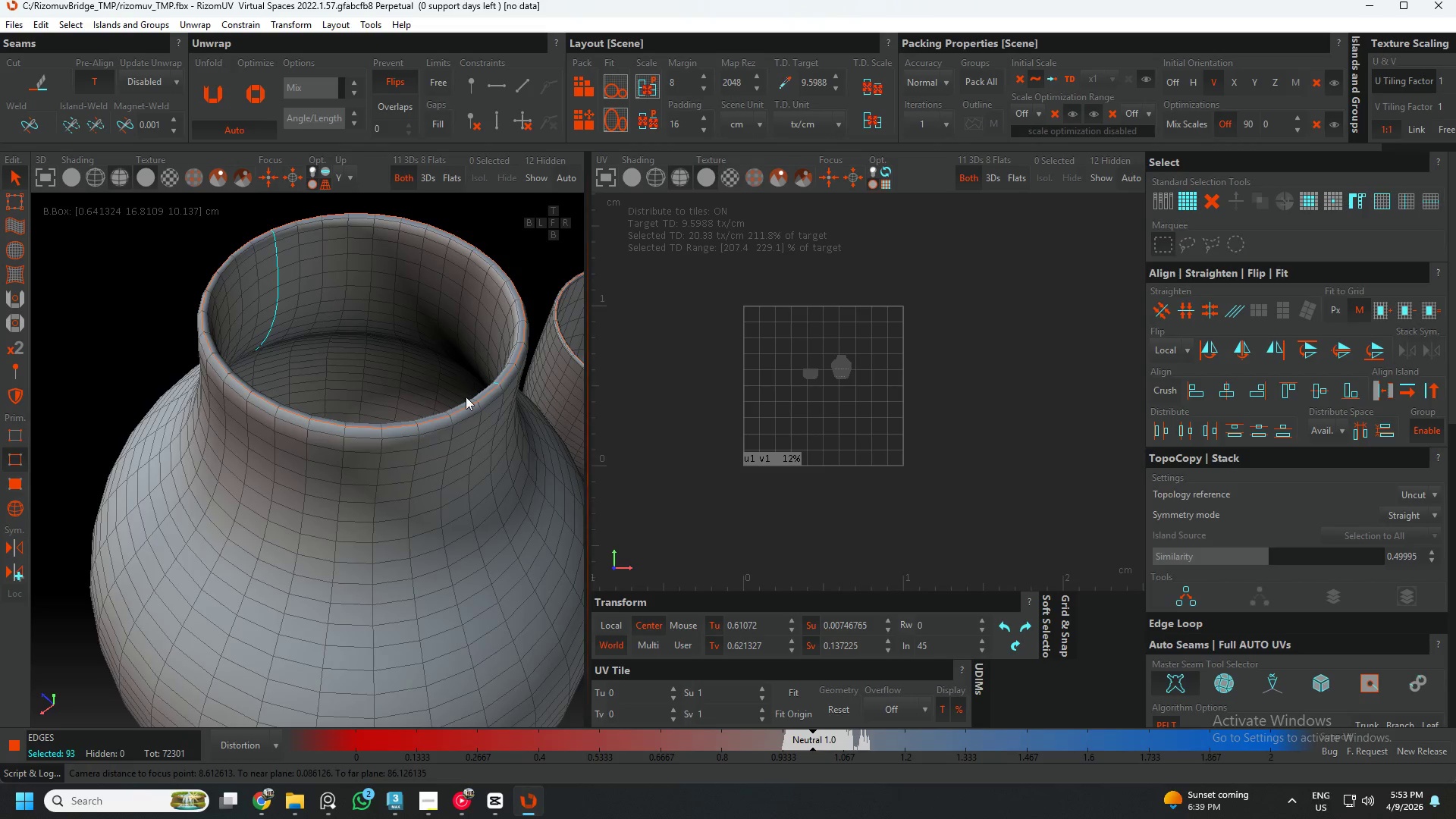 
scroll: coordinate [475, 431], scroll_direction: down, amount: 1.0
 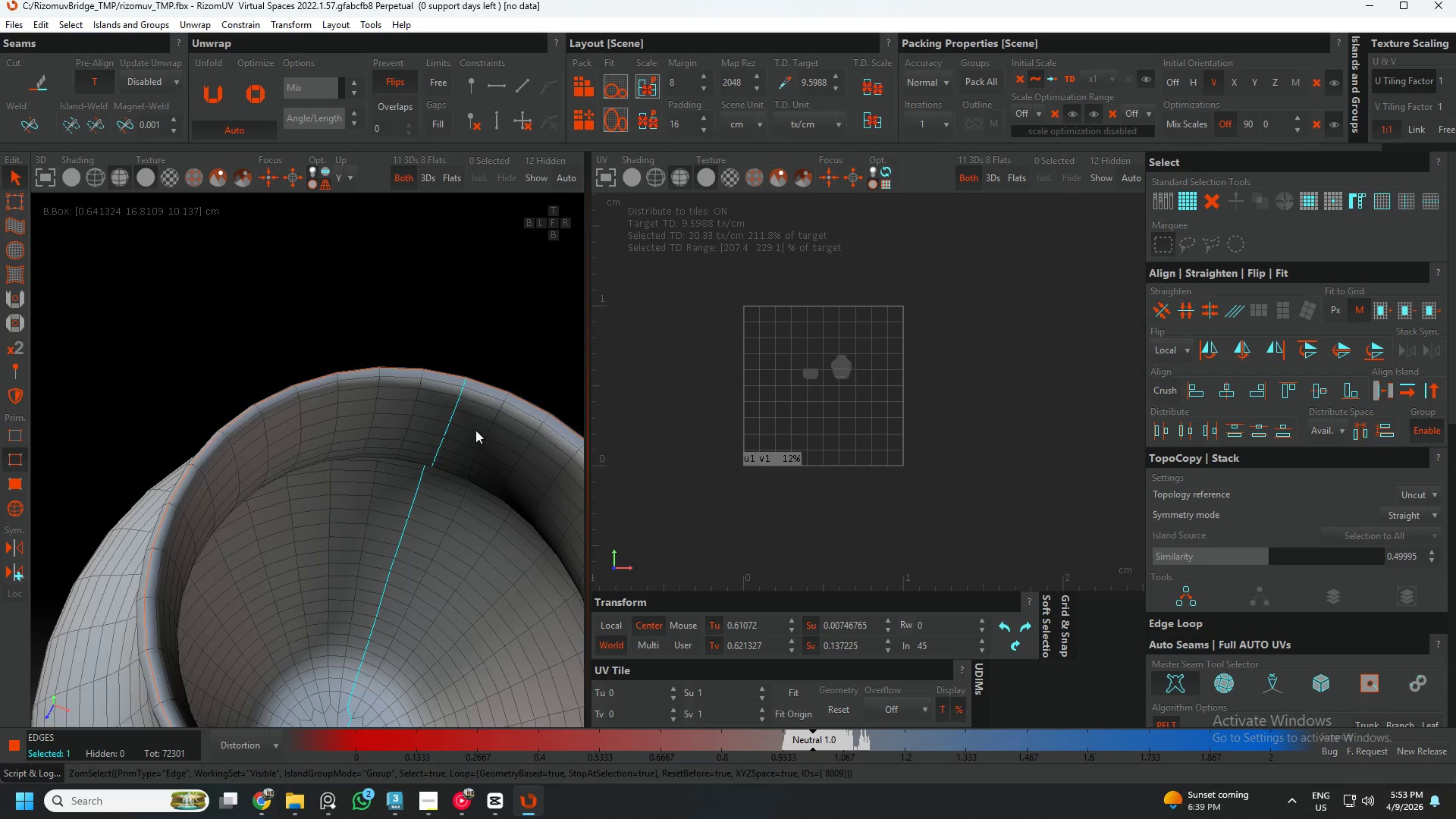 
scroll: coordinate [476, 398], scroll_direction: up, amount: 4.0
 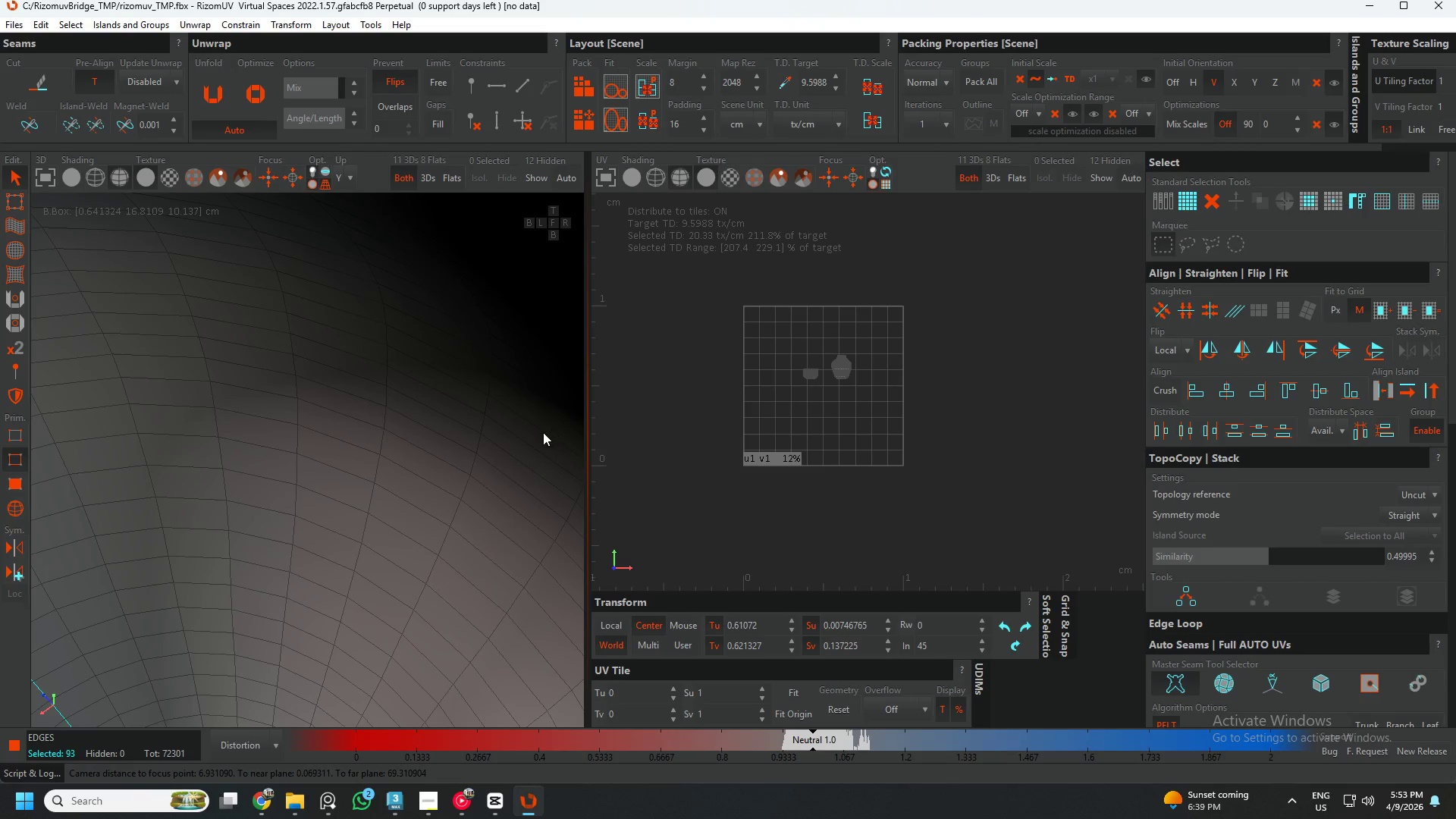 
scroll: coordinate [532, 437], scroll_direction: down, amount: 4.0
 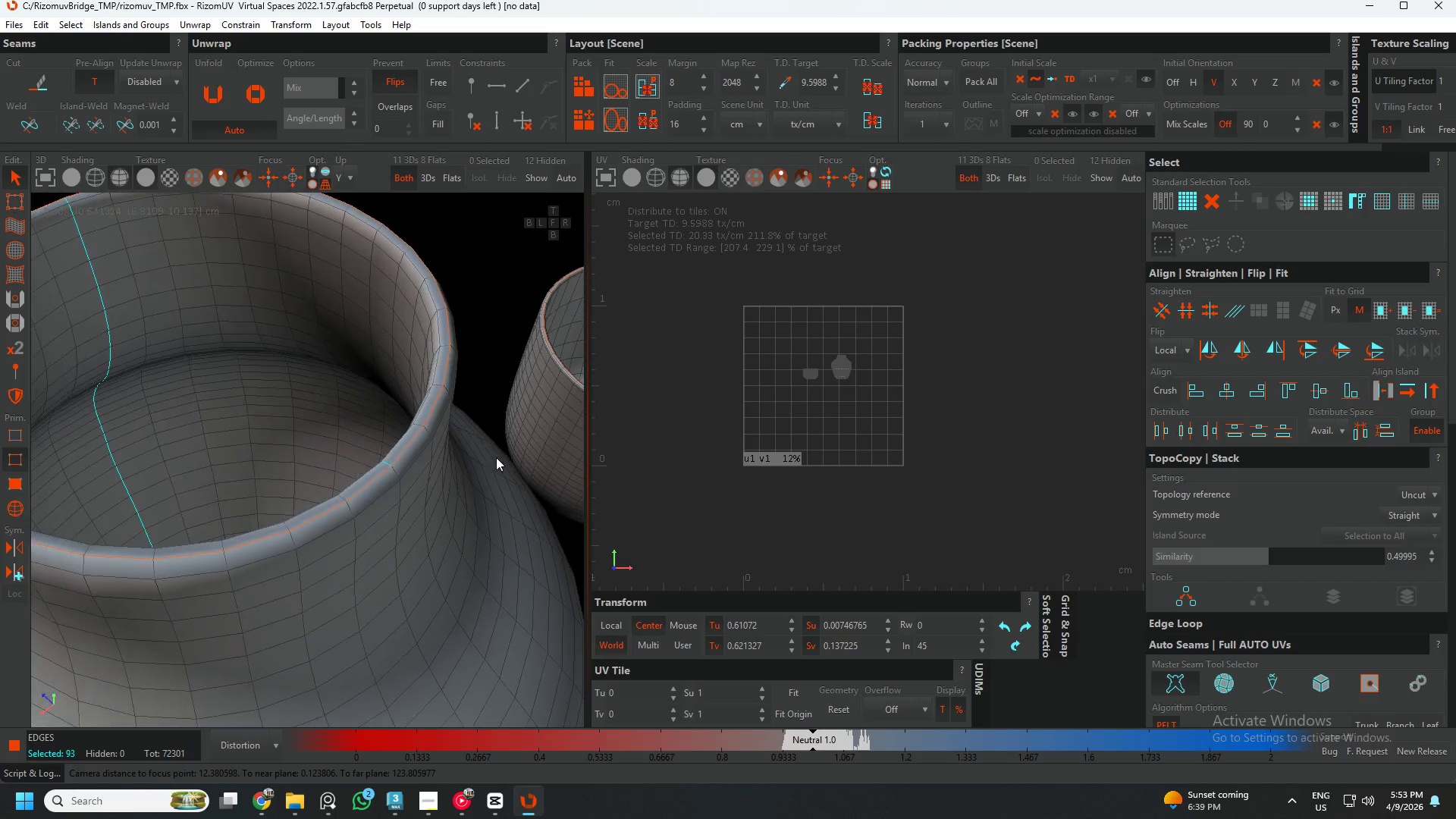 
left_click([404, 488])
 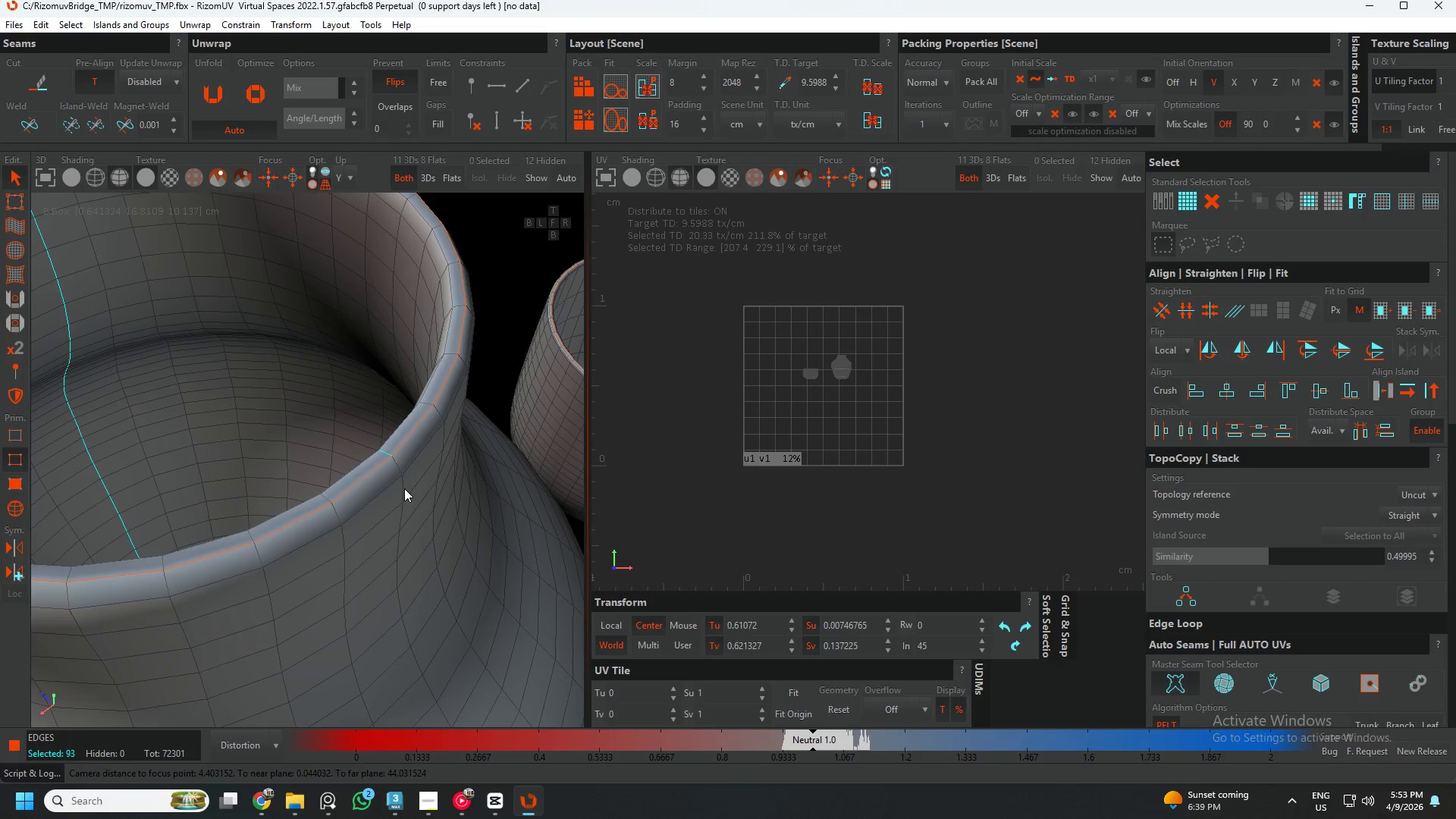 
scroll: coordinate [391, 497], scroll_direction: up, amount: 1.0
 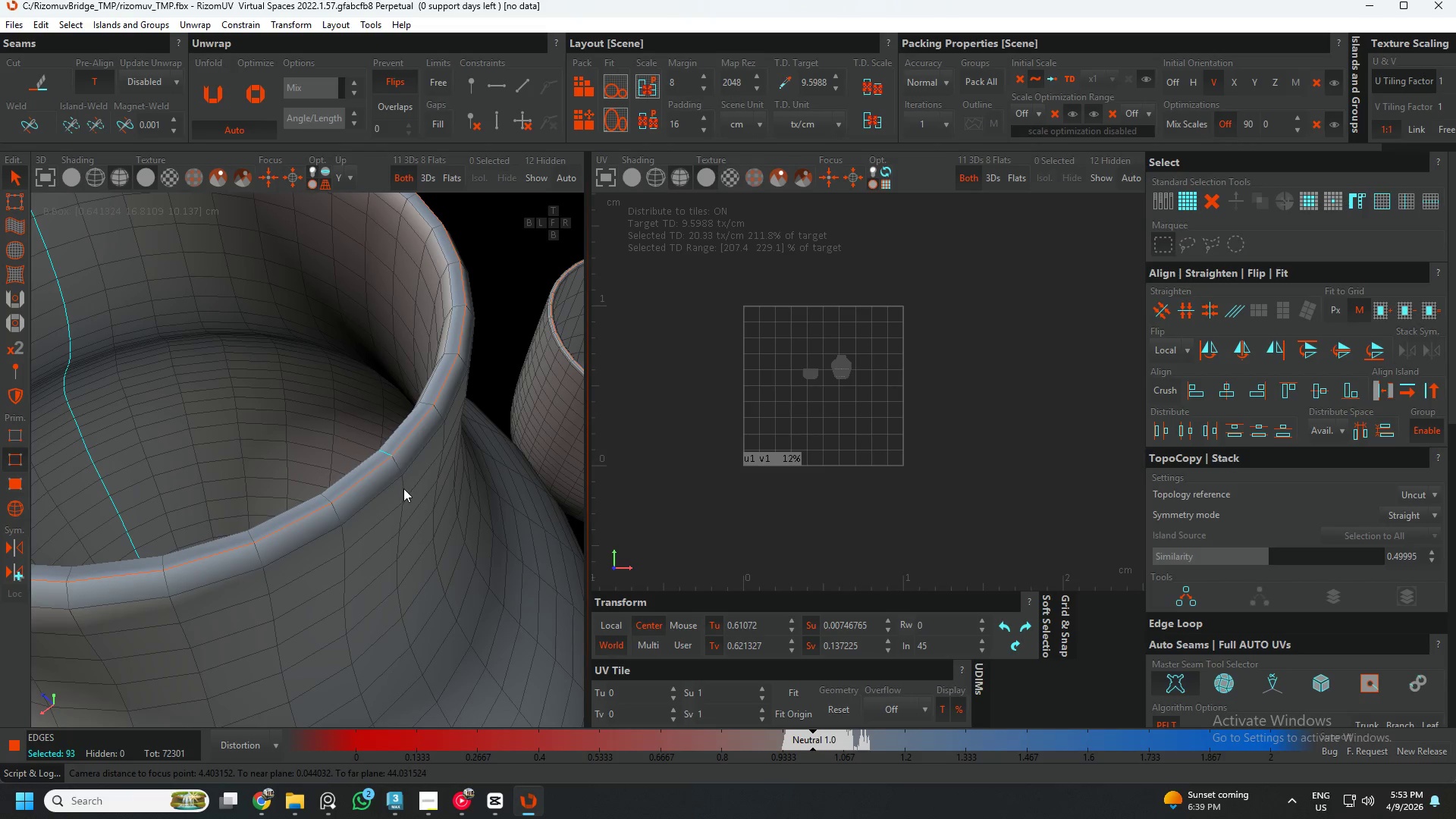 
double_click([404, 488])
 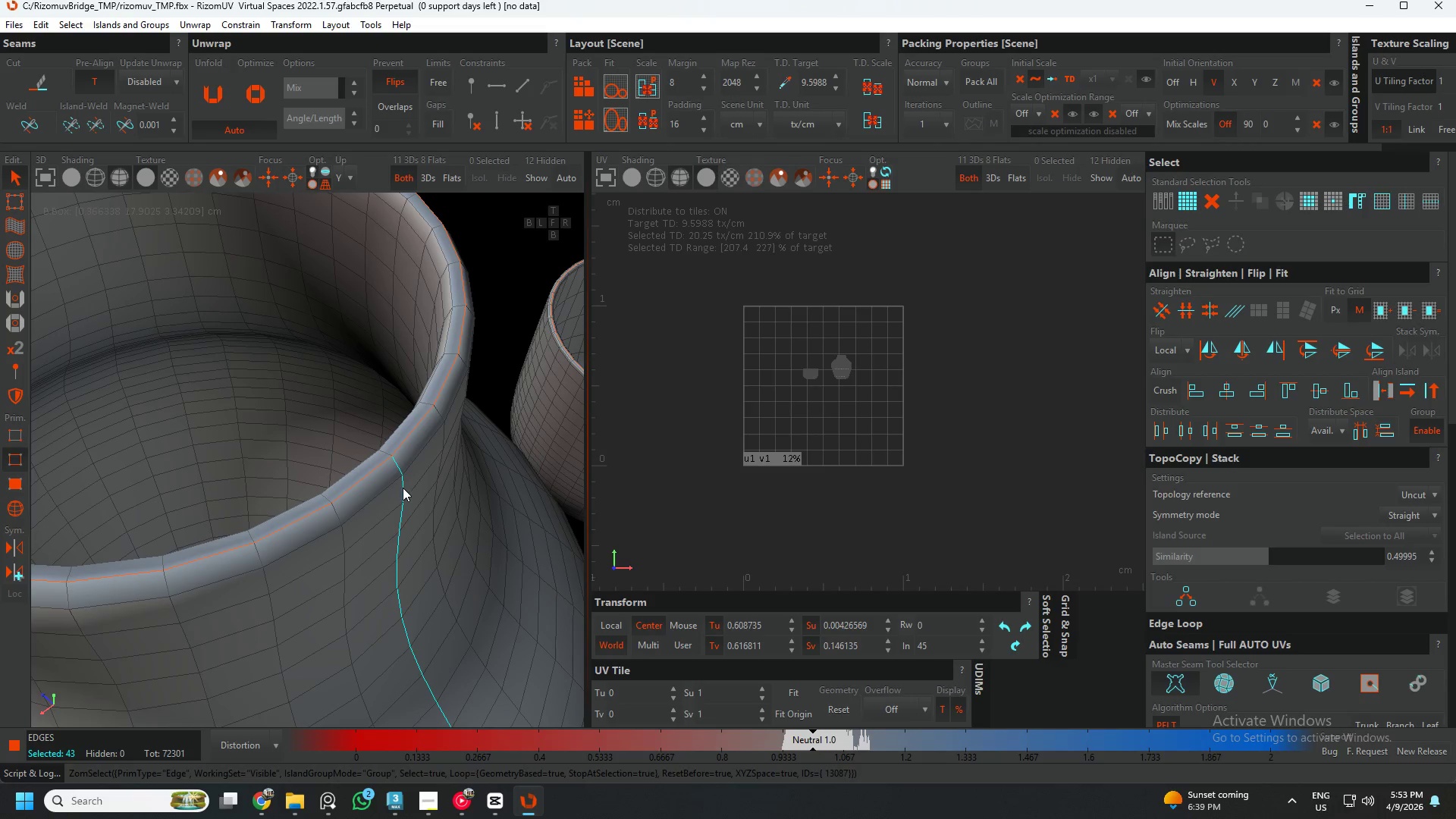 
key(C)
 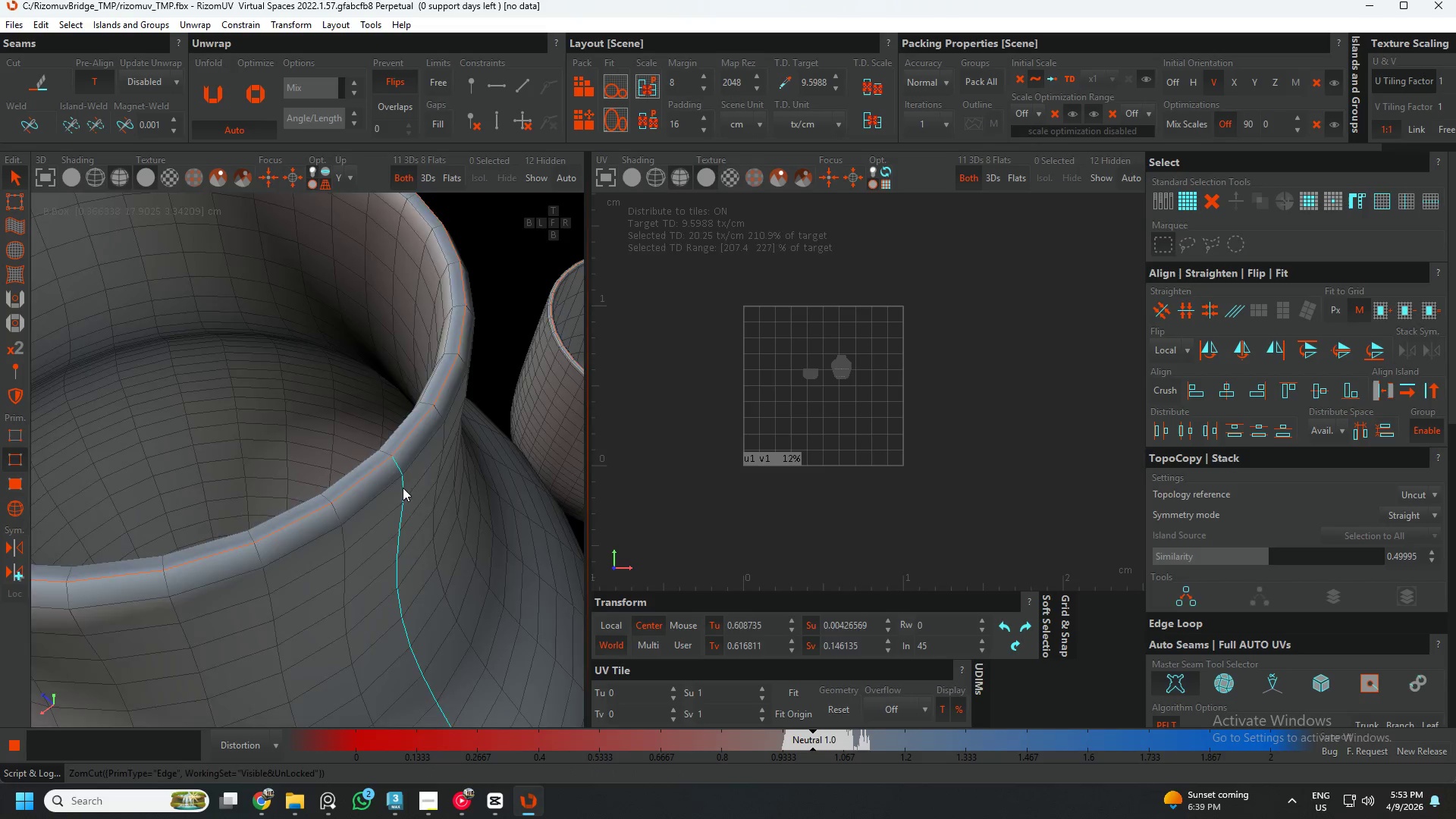 
hold_key(key=AltLeft, duration=0.61)
 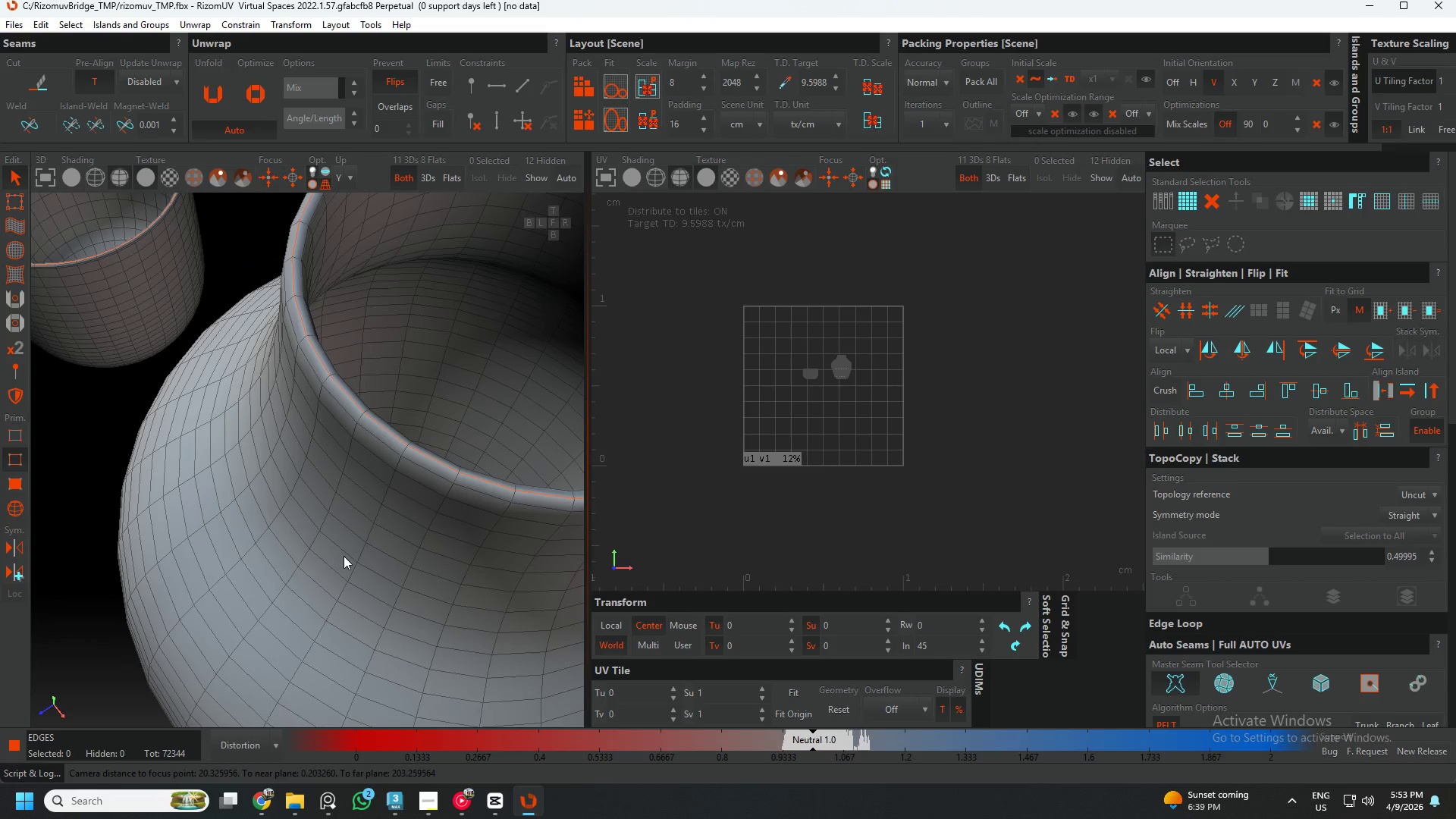 
scroll: coordinate [400, 491], scroll_direction: down, amount: 3.0
 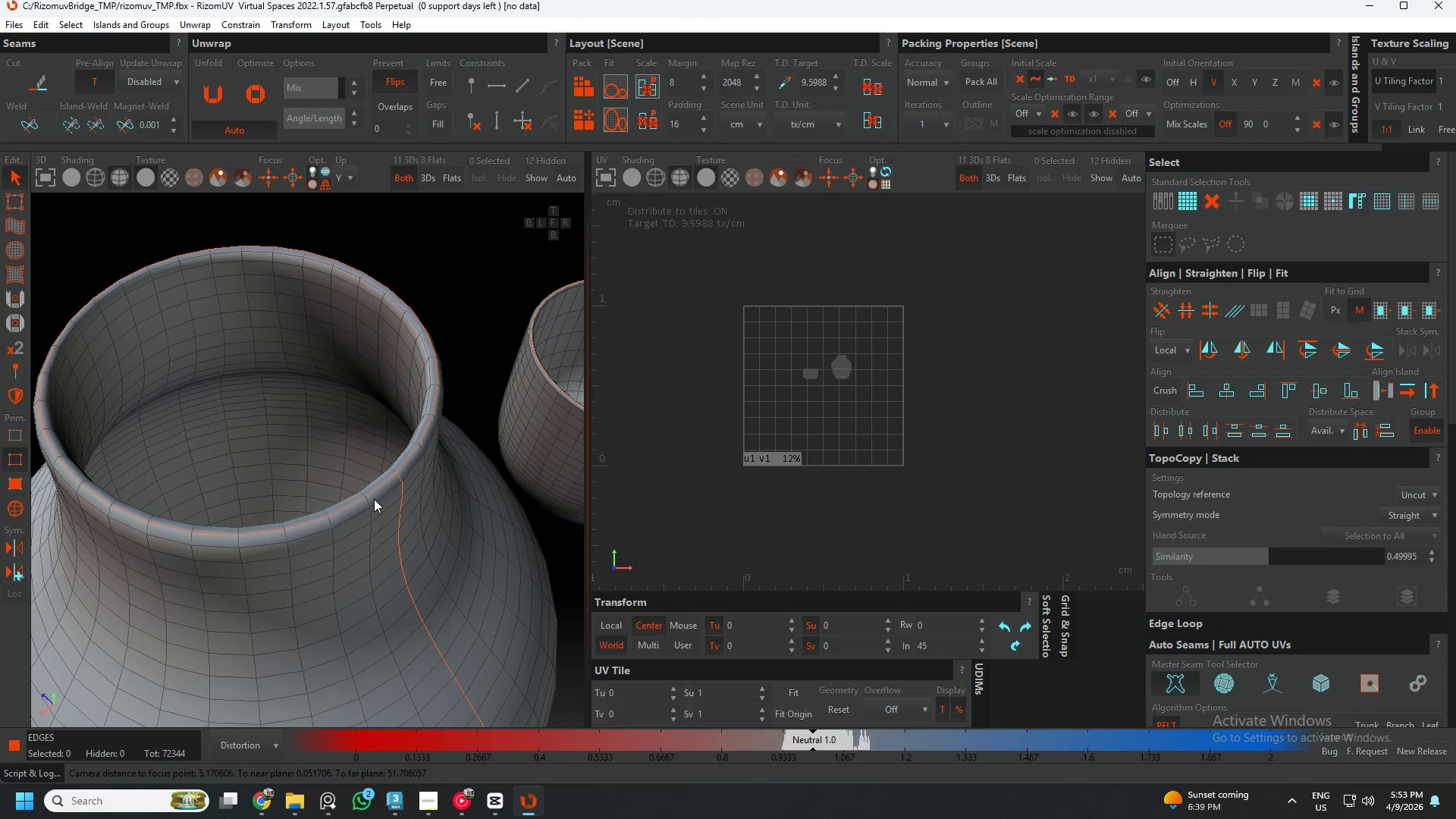 
hold_key(key=AltLeft, duration=0.41)
 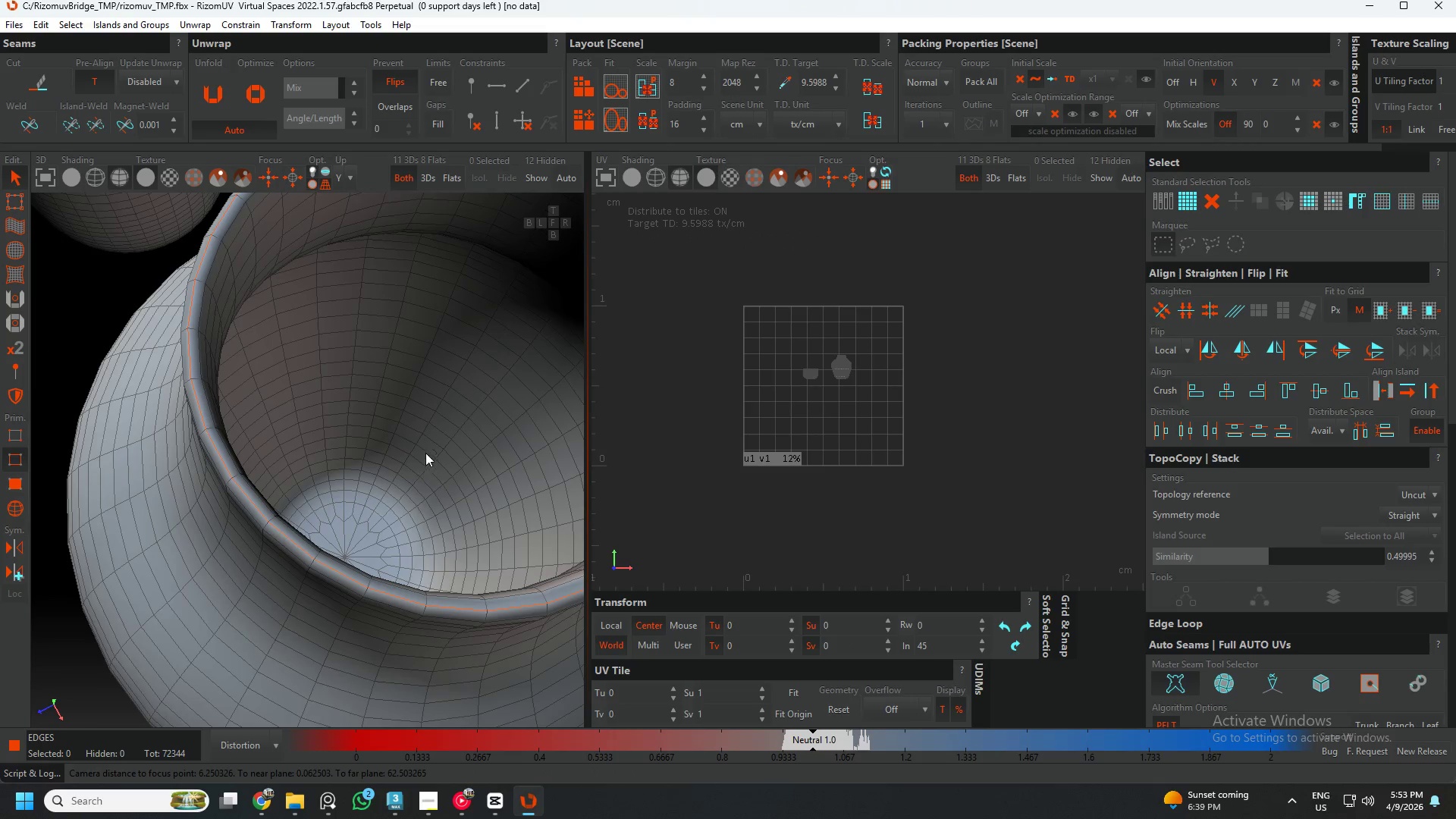 
left_click([432, 435])
 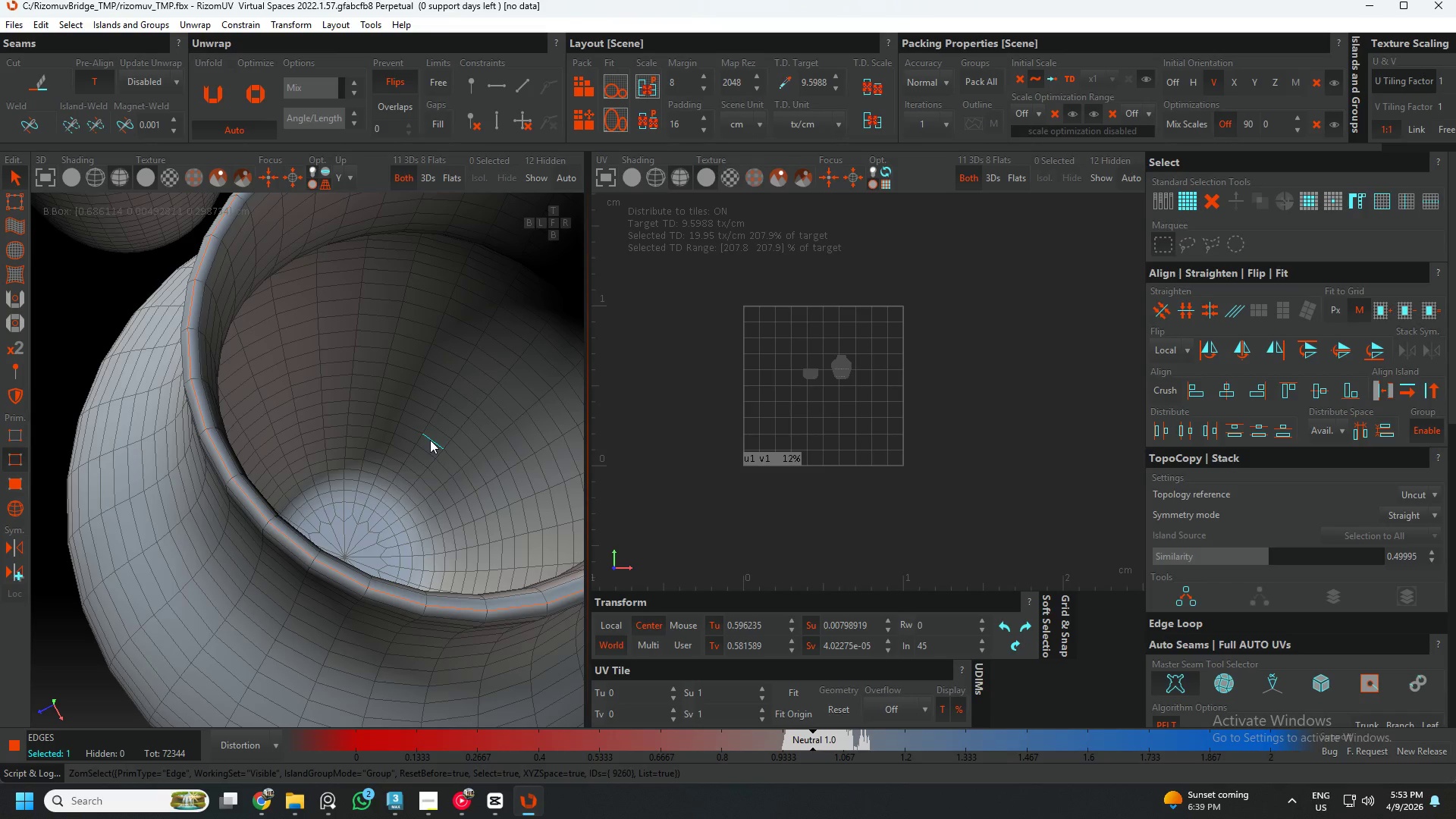 
double_click([430, 440])
 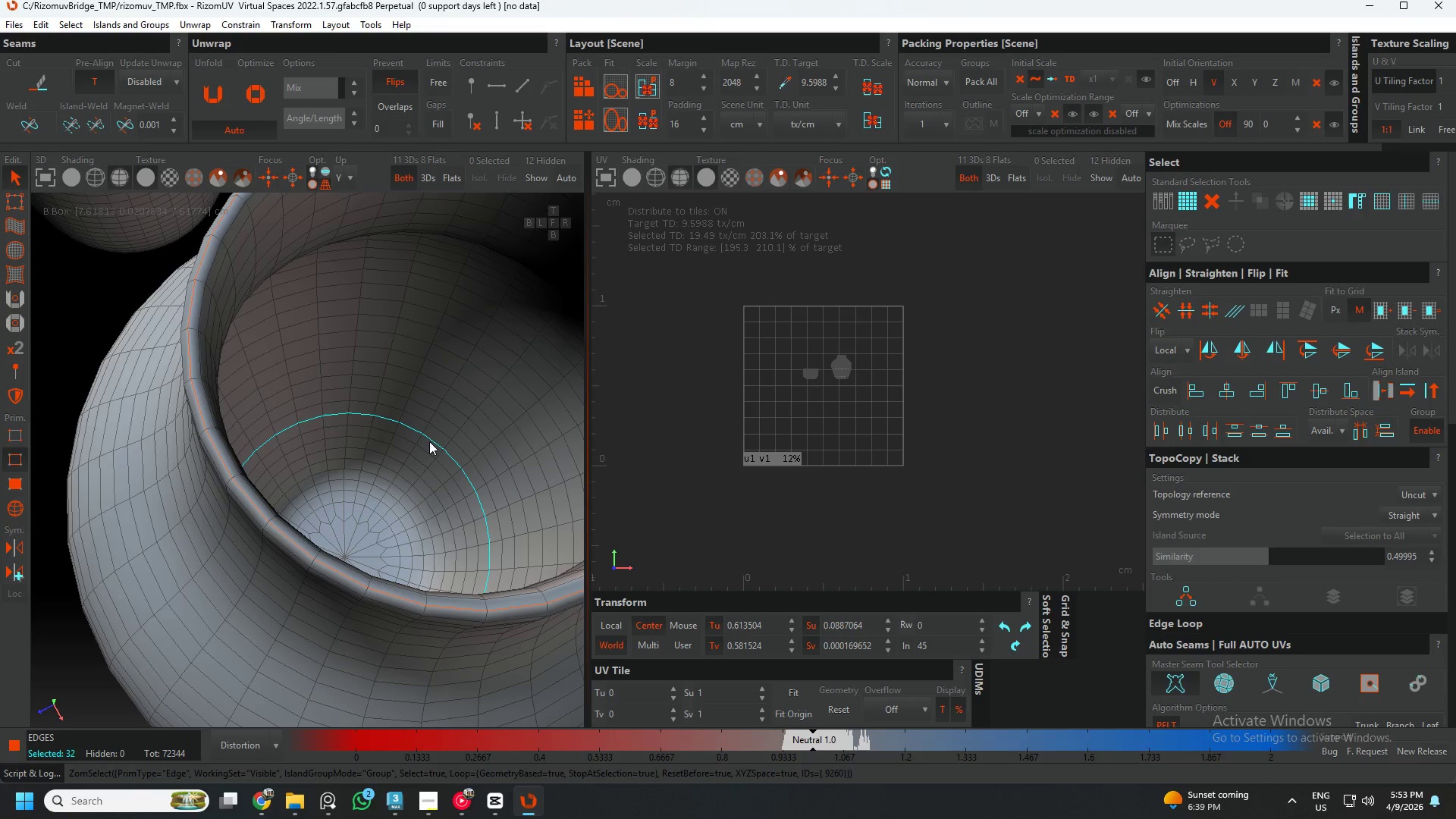 
key(C)
 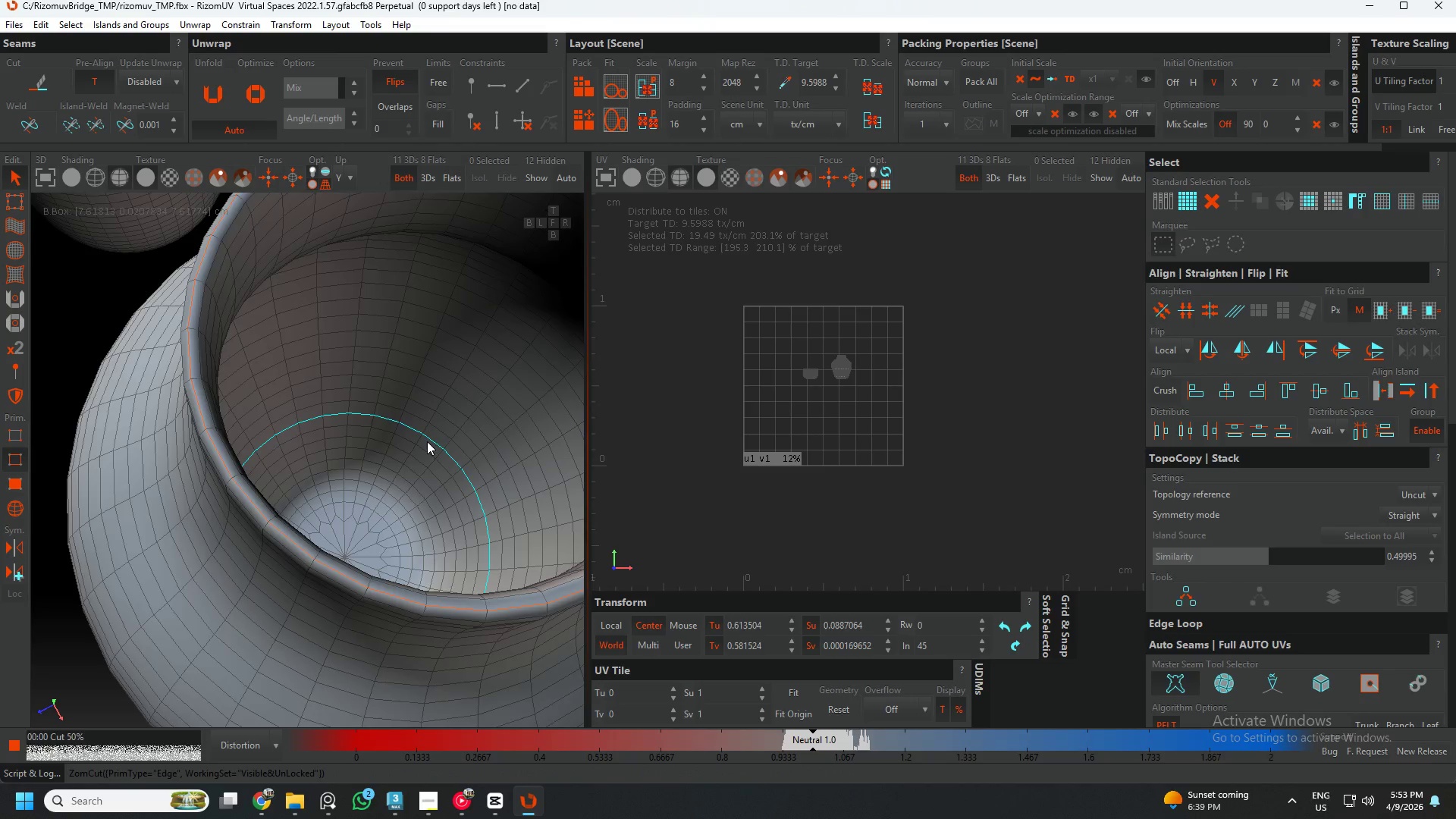 
key(Alt+AltLeft)
 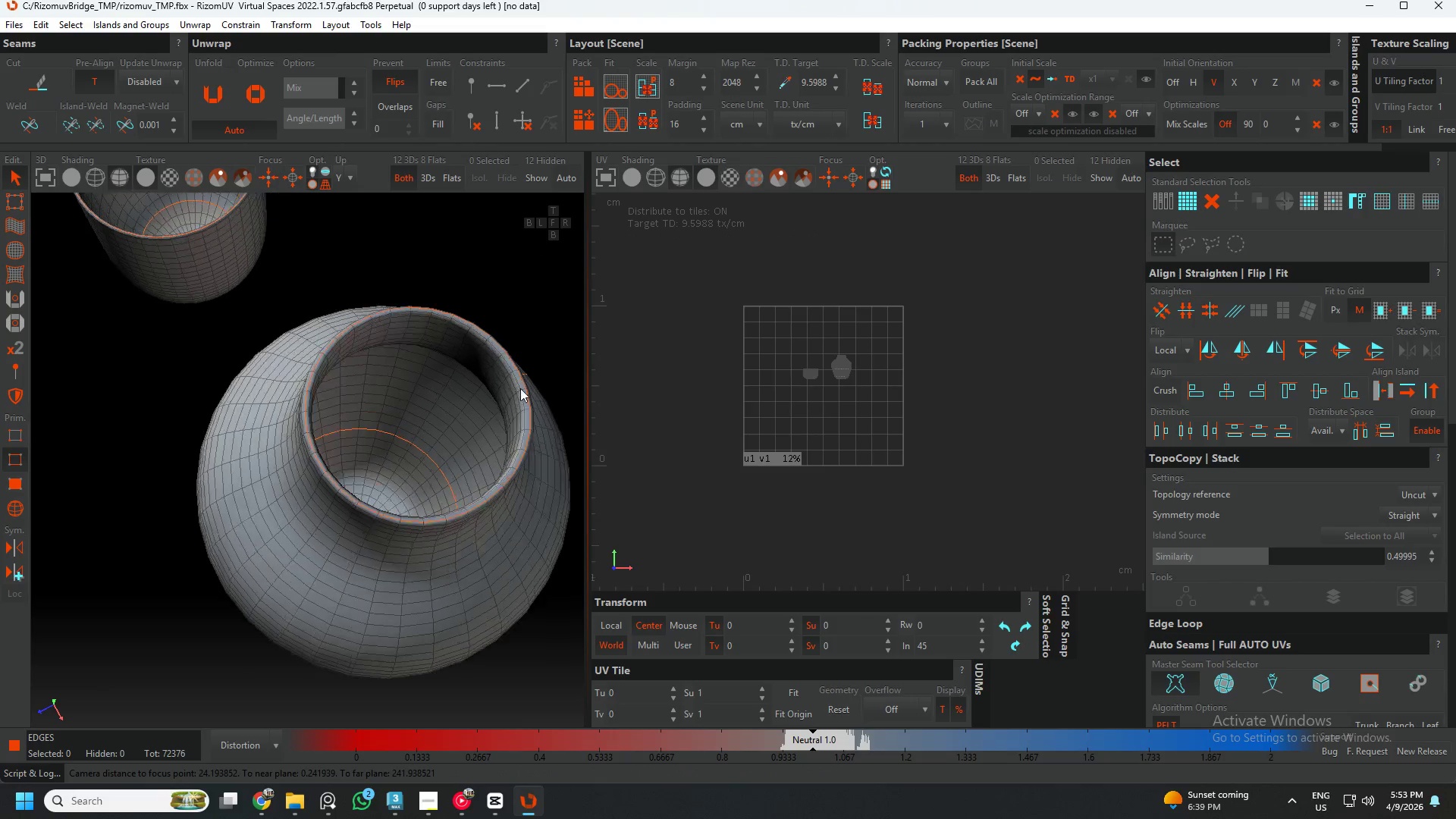 
scroll: coordinate [431, 441], scroll_direction: down, amount: 4.0
 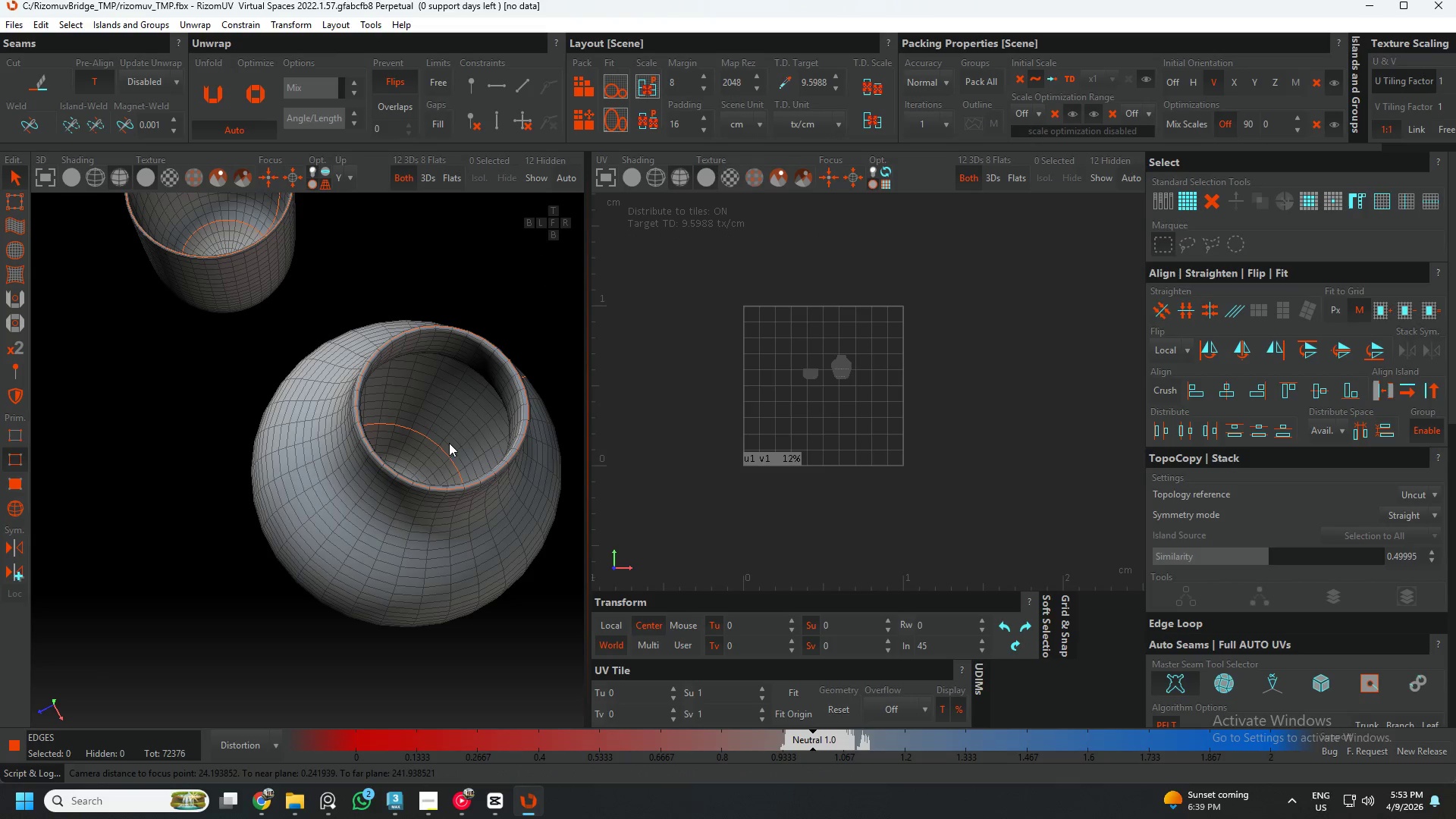 
scroll: coordinate [520, 388], scroll_direction: up, amount: 5.0
 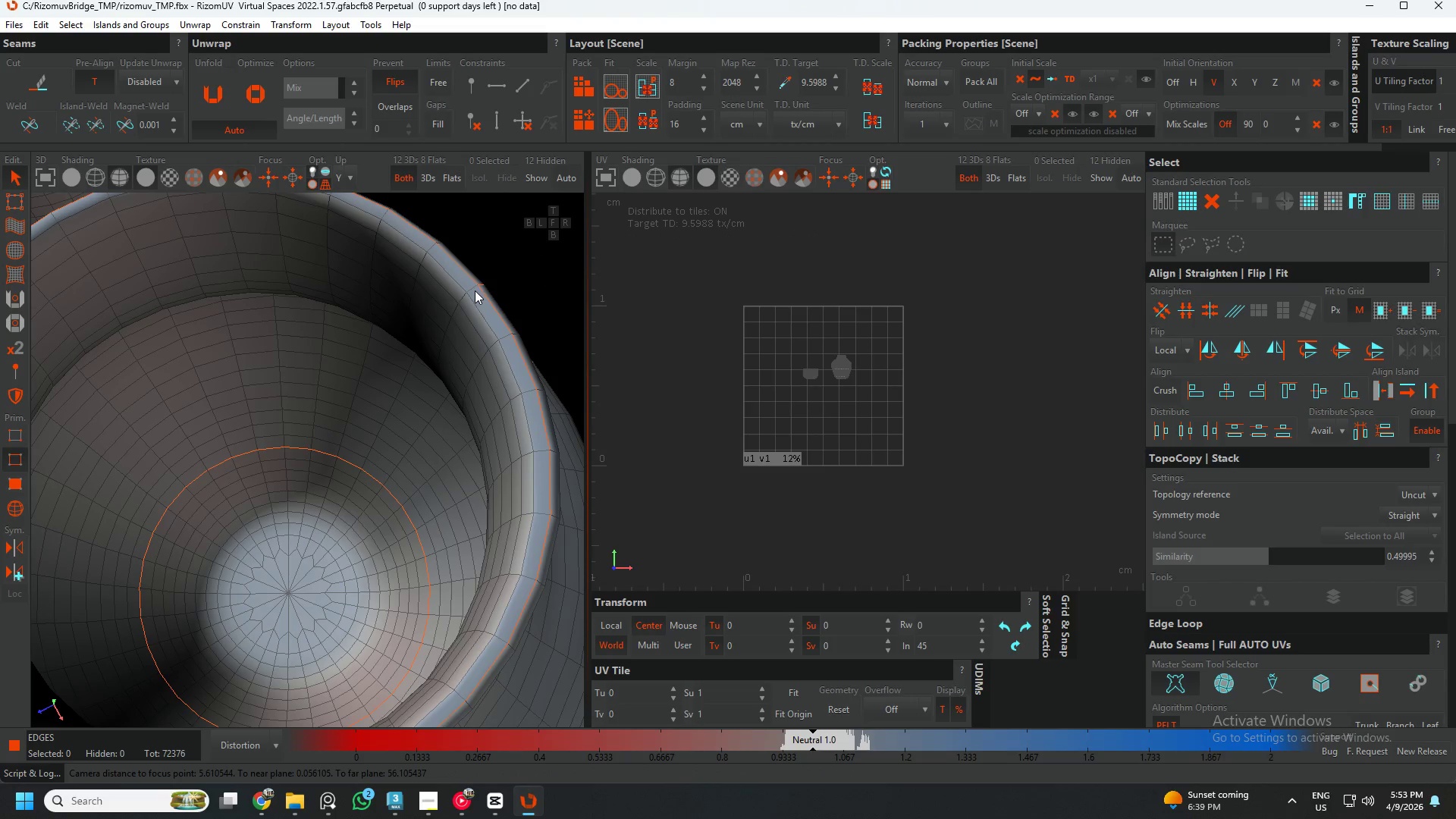 
double_click([472, 287])
 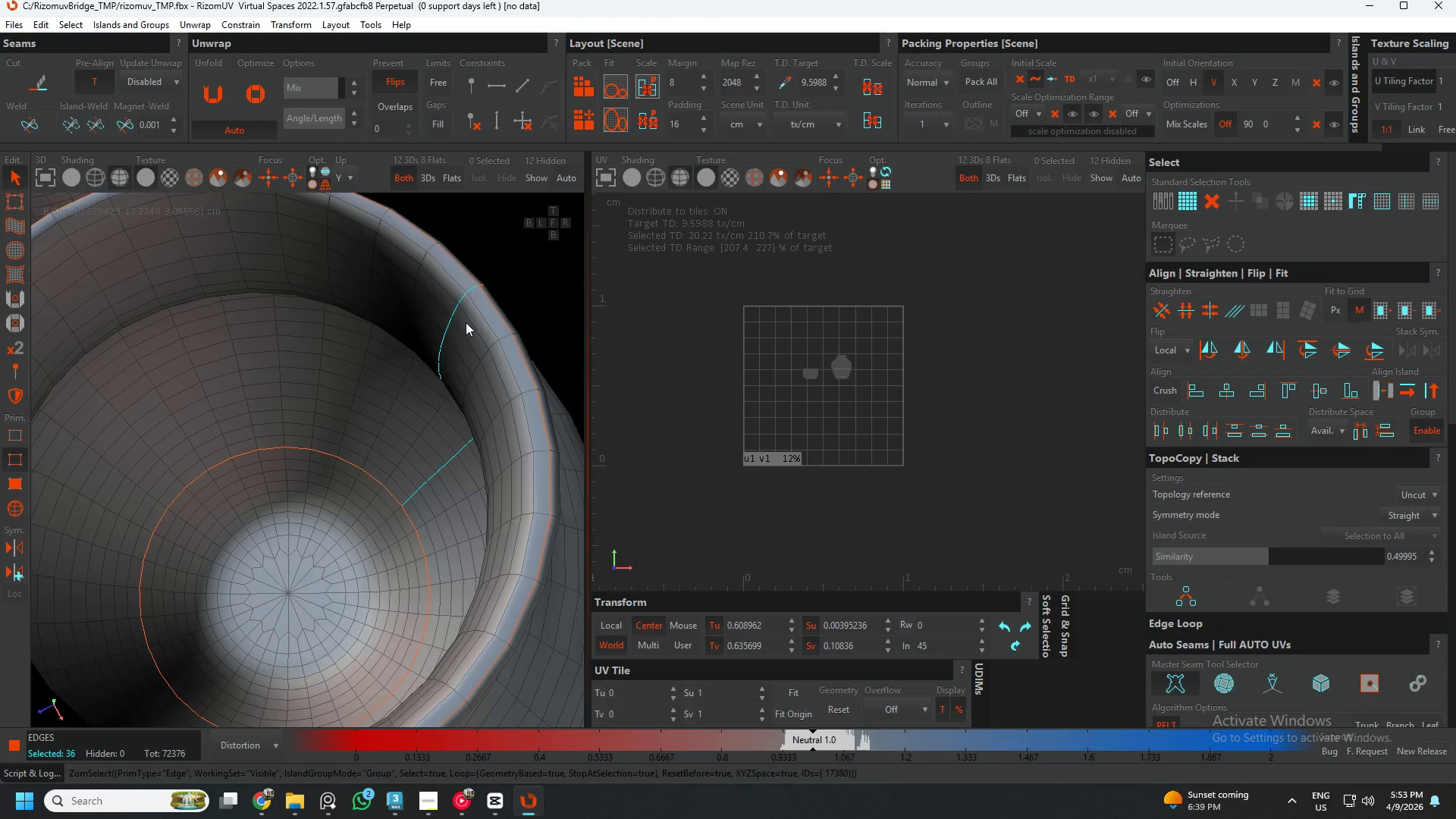 
key(C)
 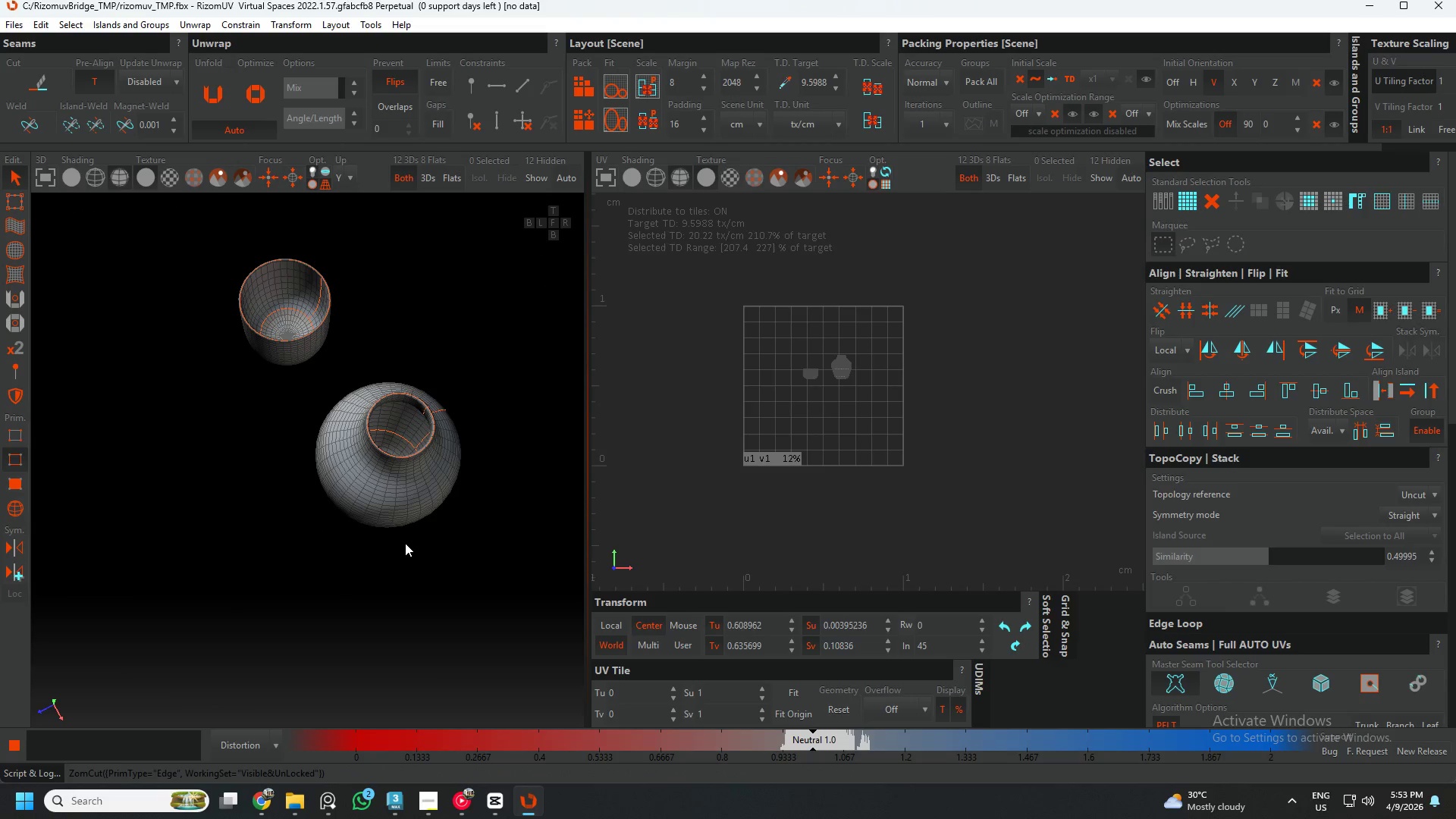 
scroll: coordinate [419, 426], scroll_direction: down, amount: 6.0
 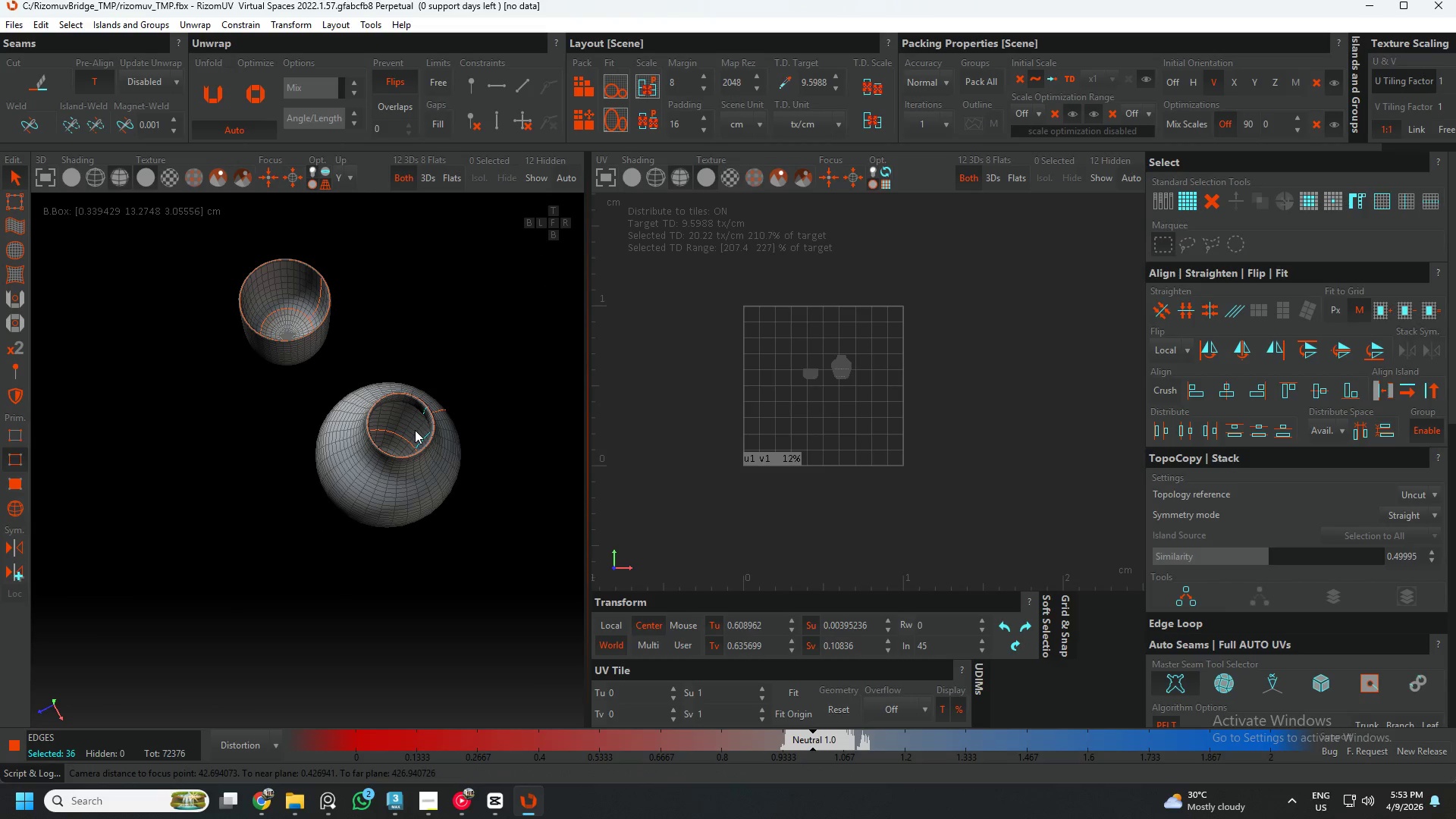 
hold_key(key=AltLeft, duration=1.09)
 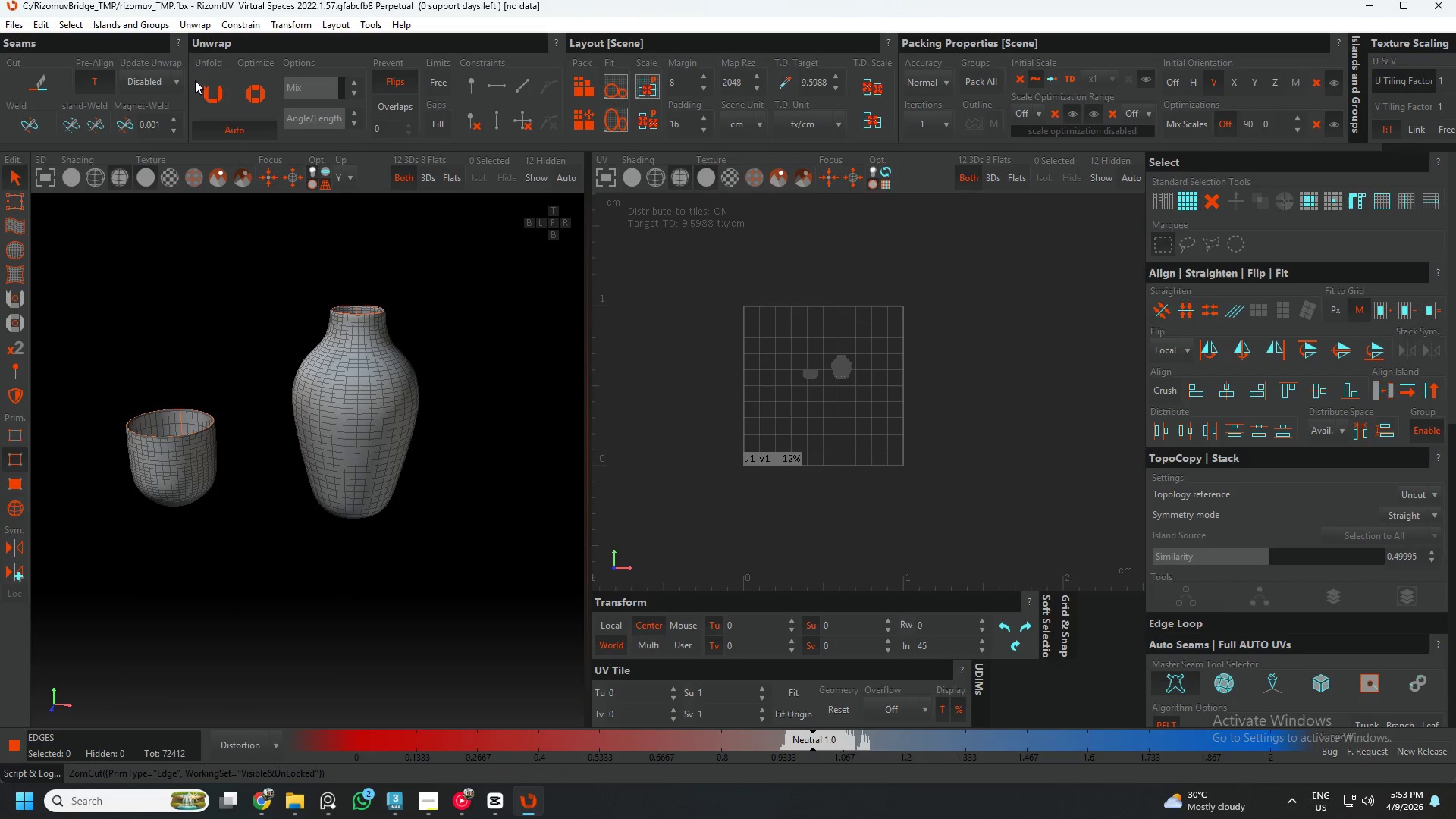 
left_click([208, 79])
 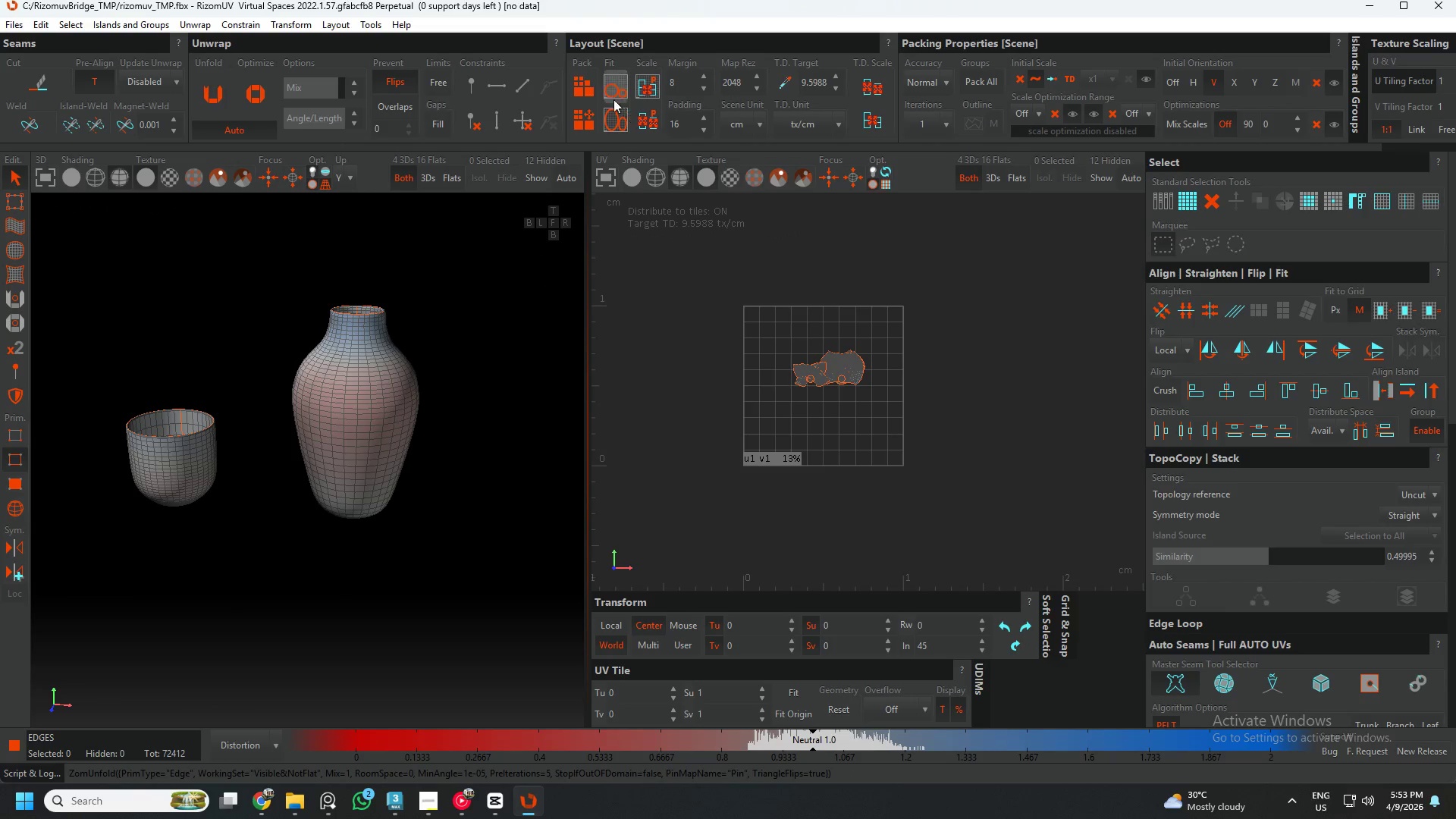 
left_click([591, 86])
 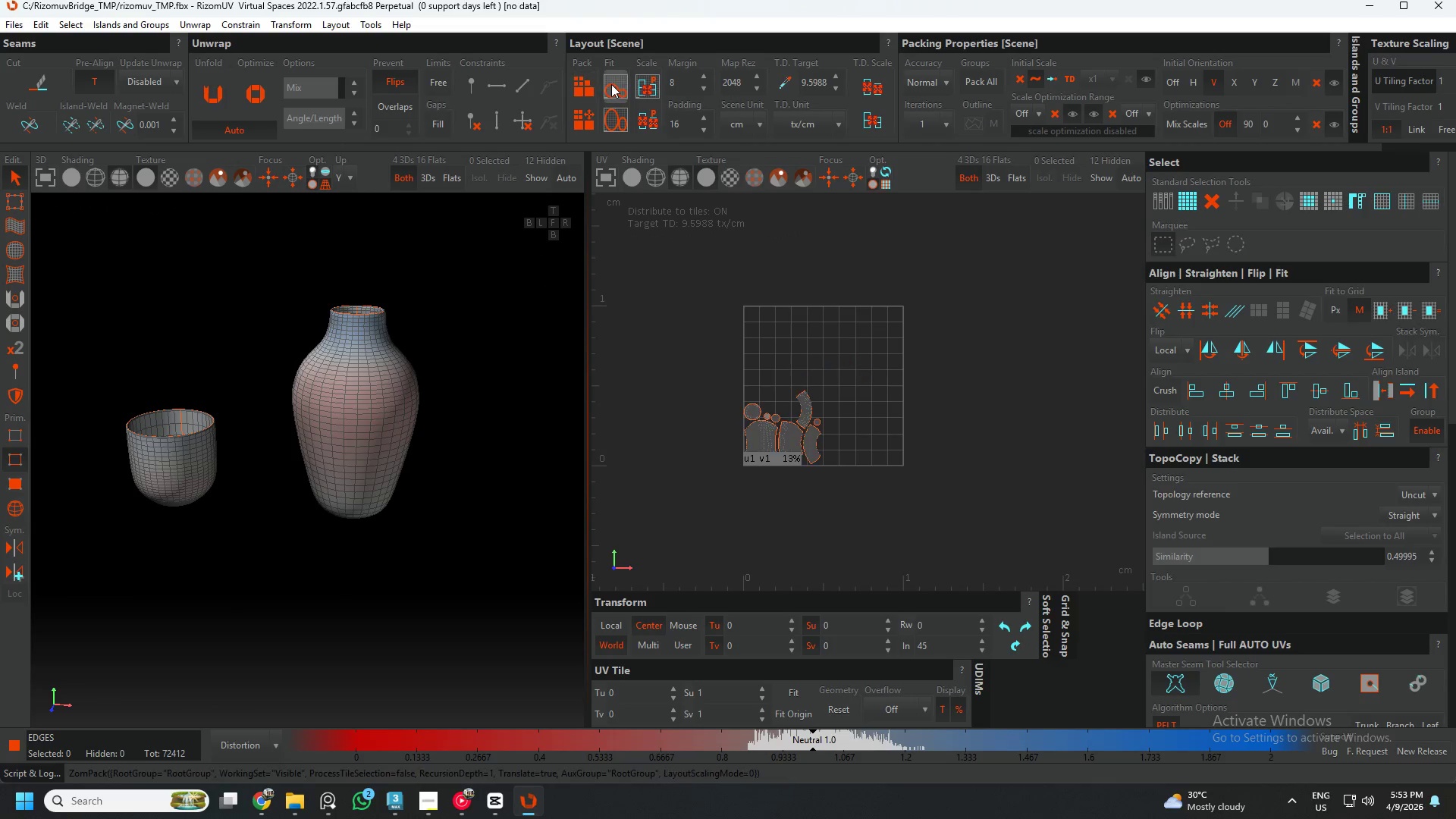 
left_click([611, 84])
 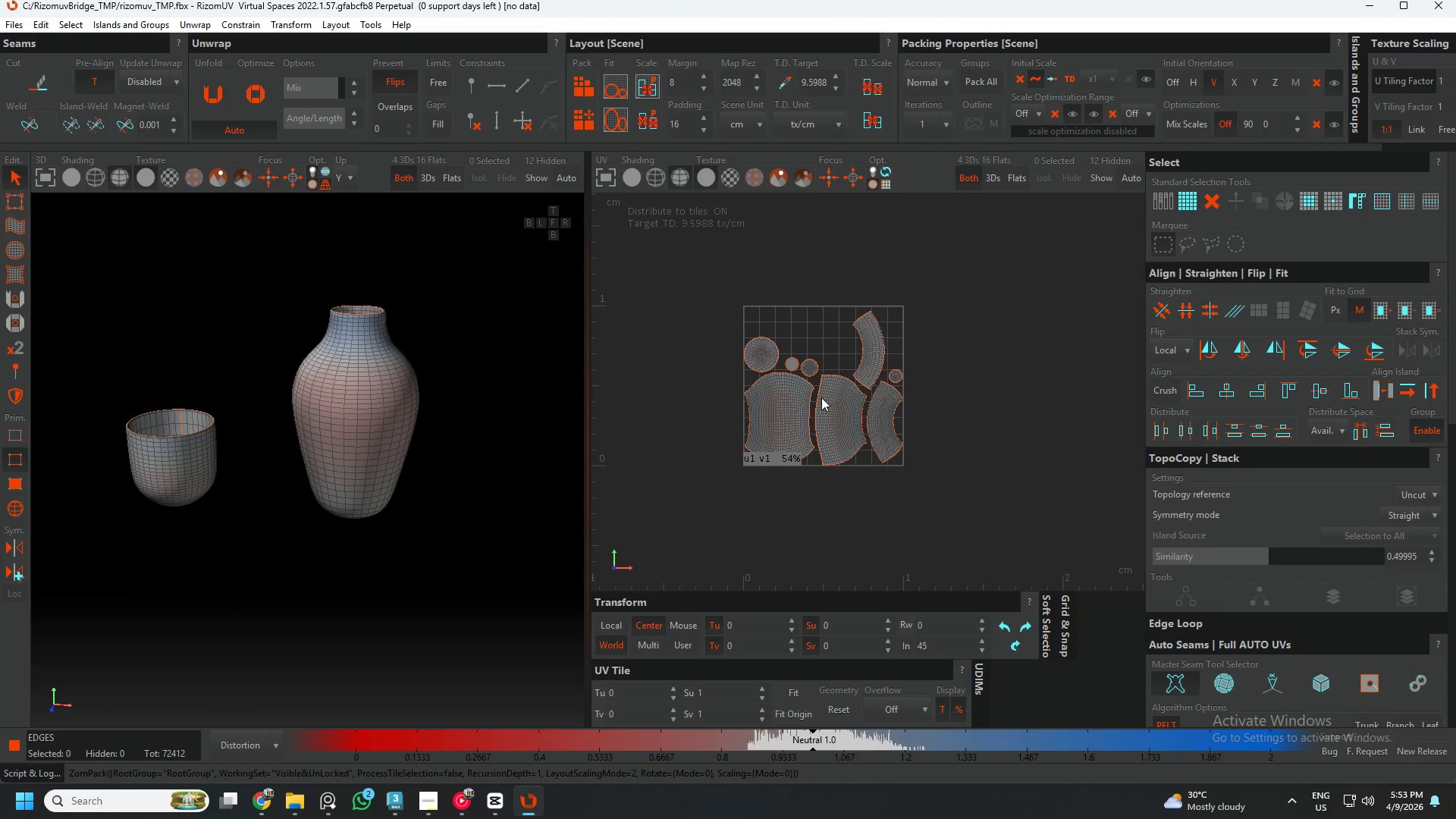 
key(F4)
 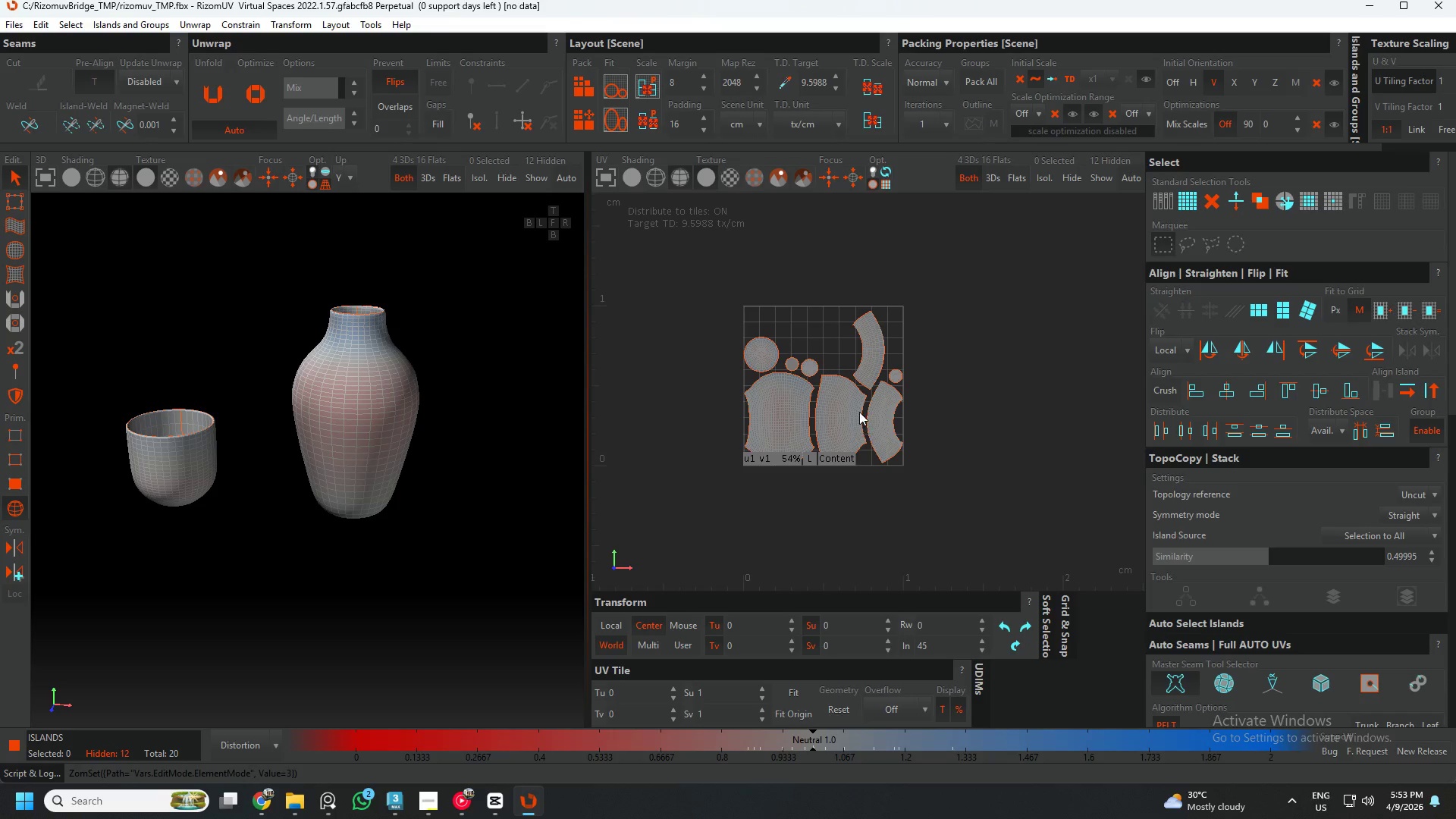 
left_click([850, 407])
 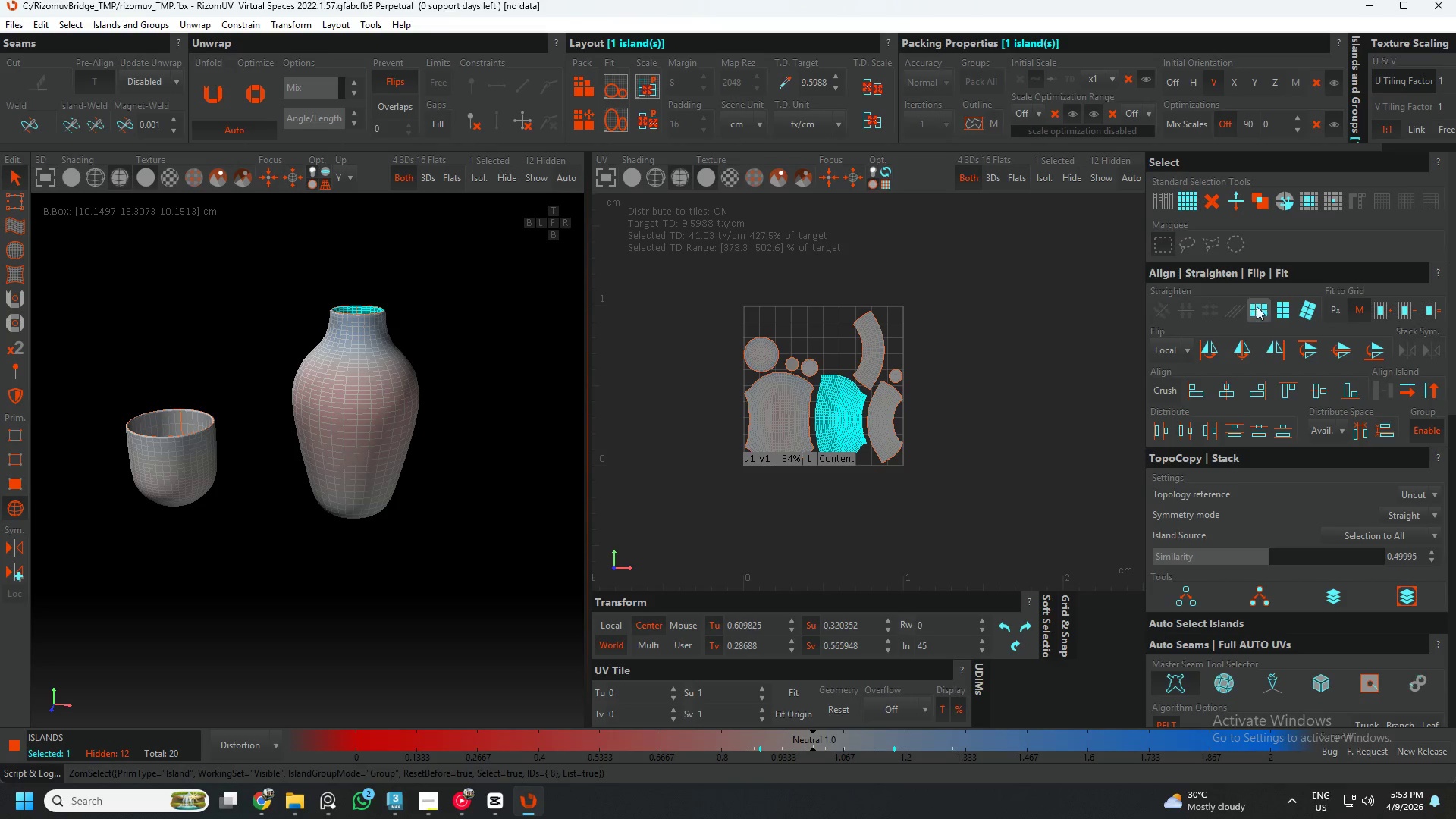 
left_click([1291, 306])
 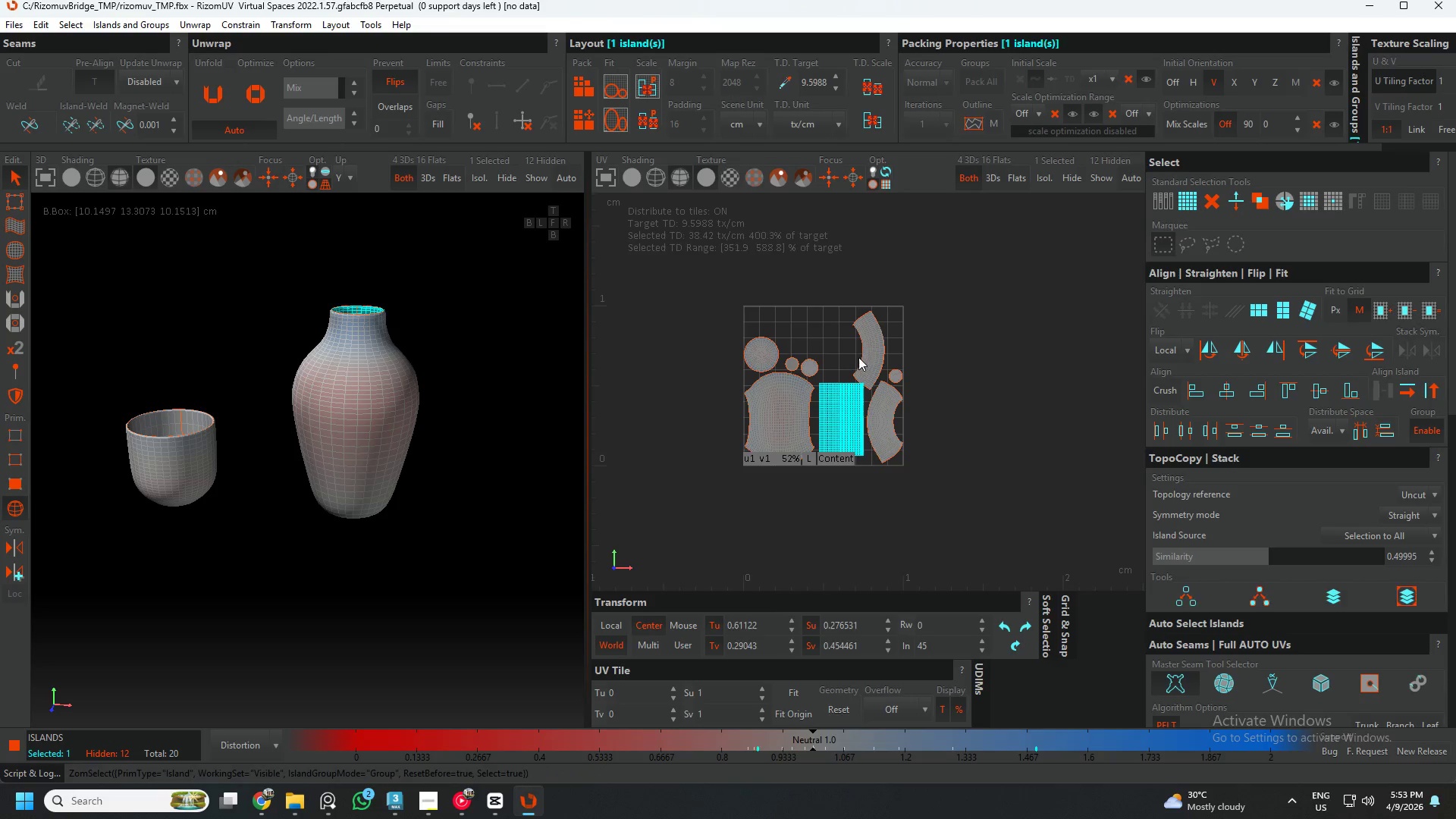 
double_click([868, 356])
 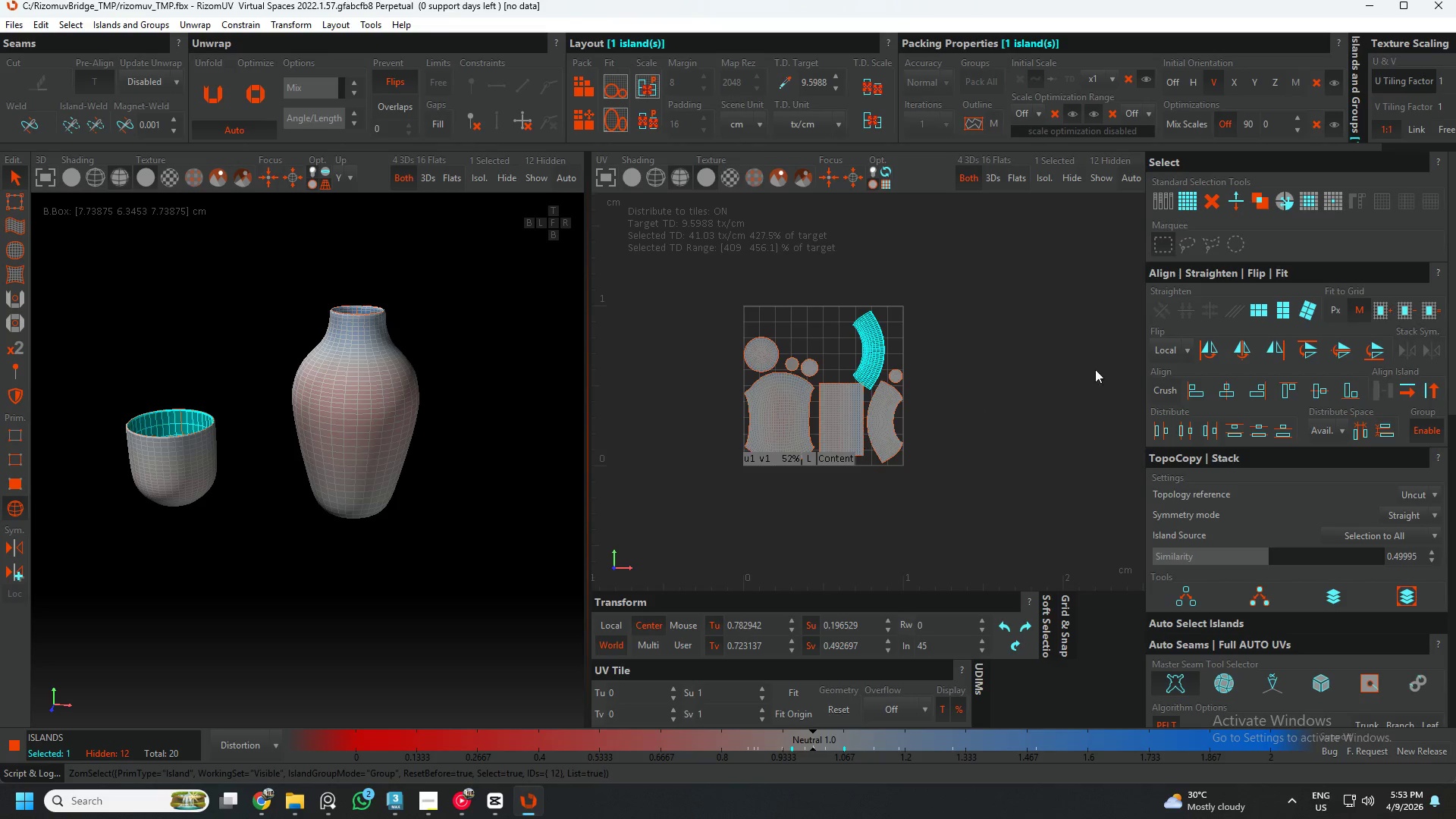 
scroll: coordinate [899, 442], scroll_direction: up, amount: 1.0
 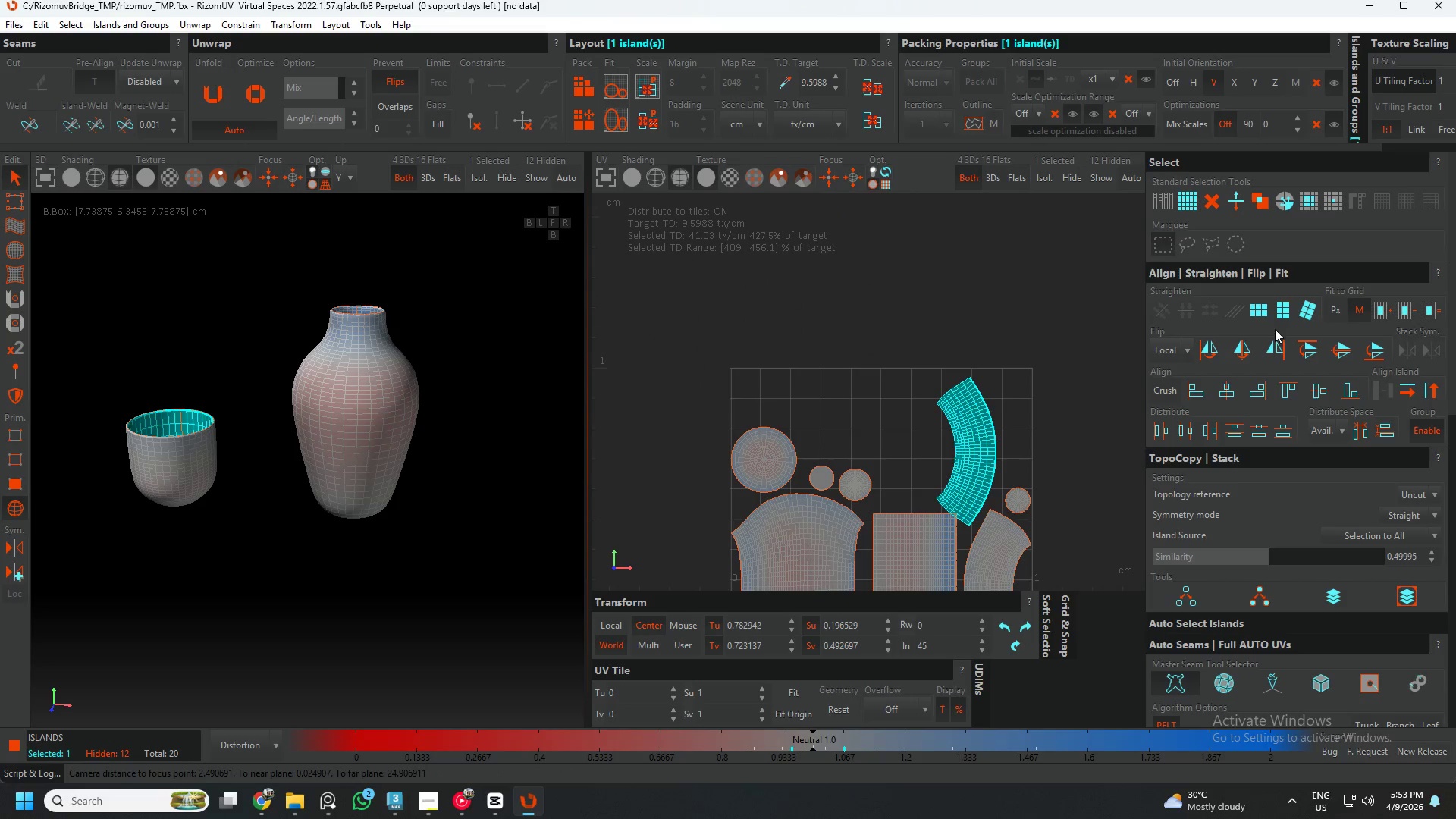 
left_click([1280, 312])
 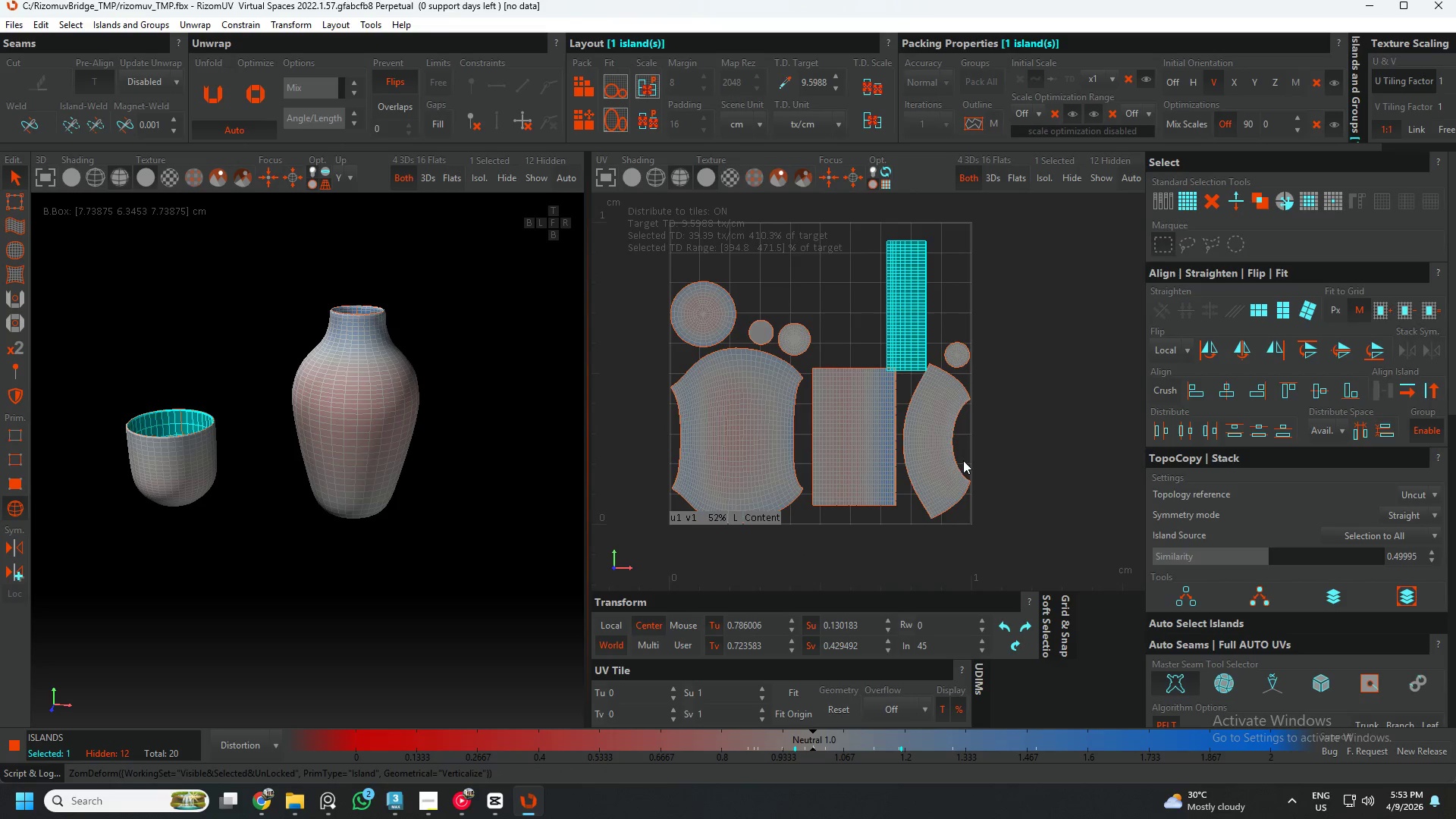 
left_click([930, 429])
 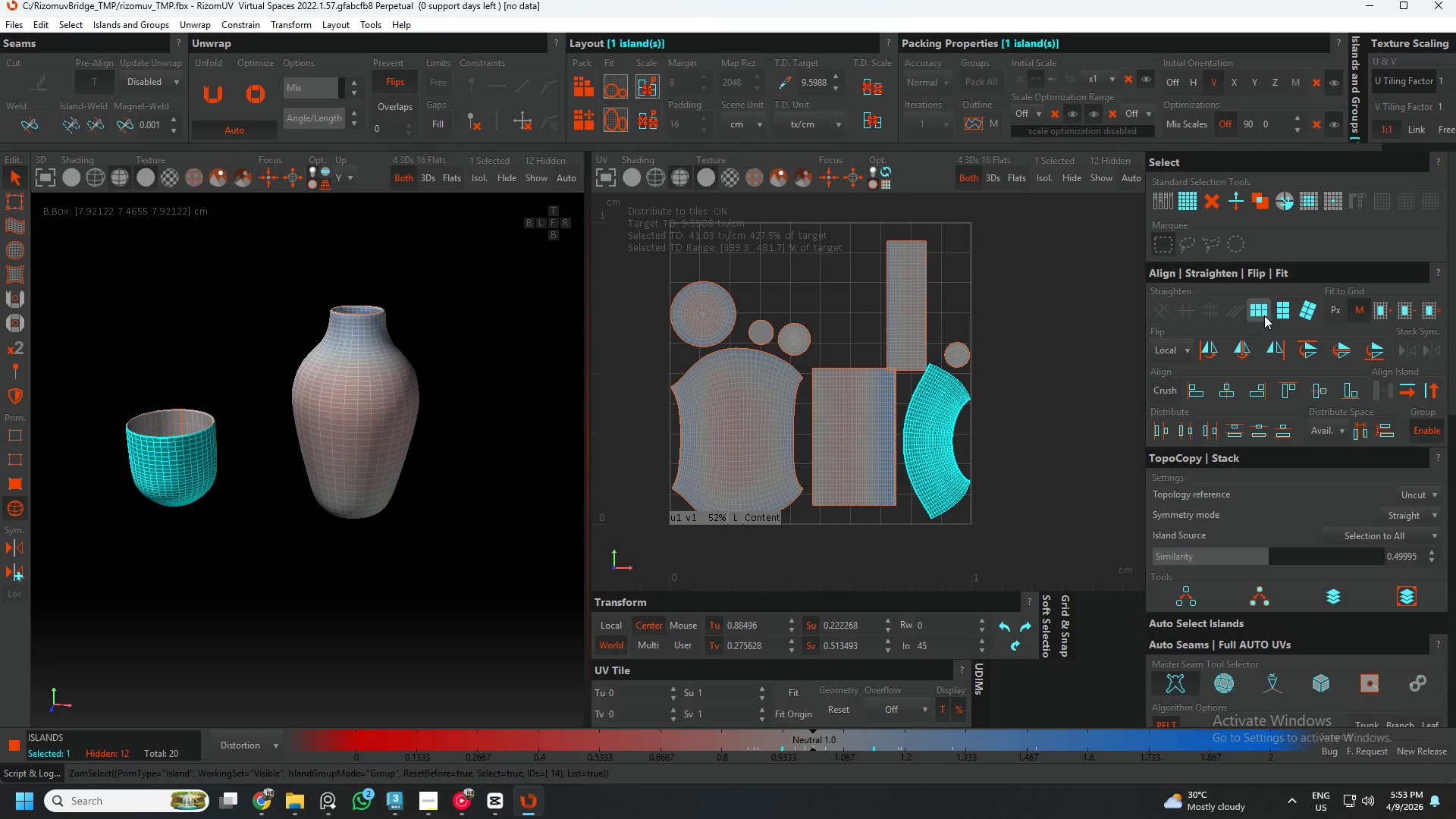 
left_click([1280, 311])
 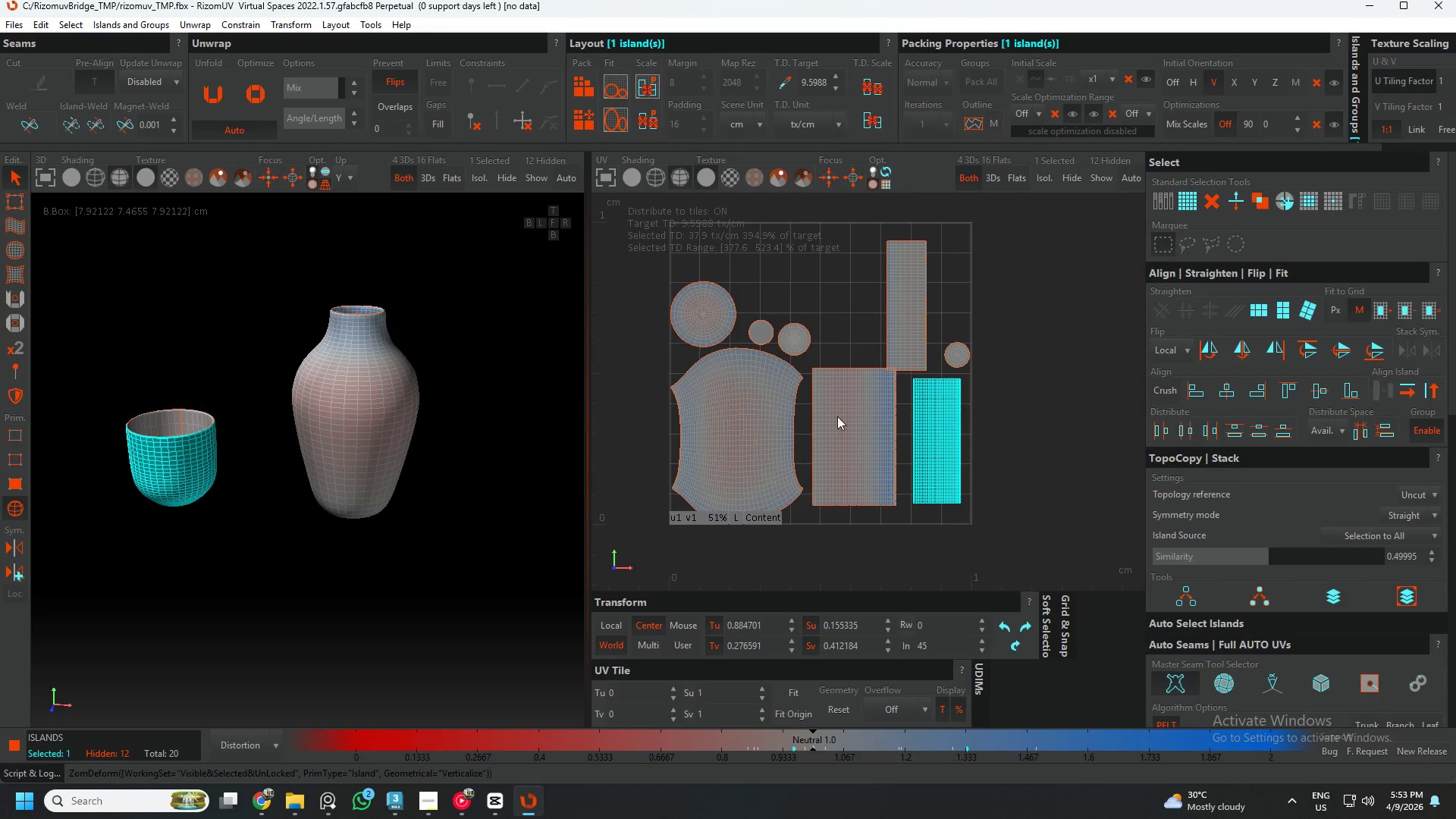 
left_click([736, 411])
 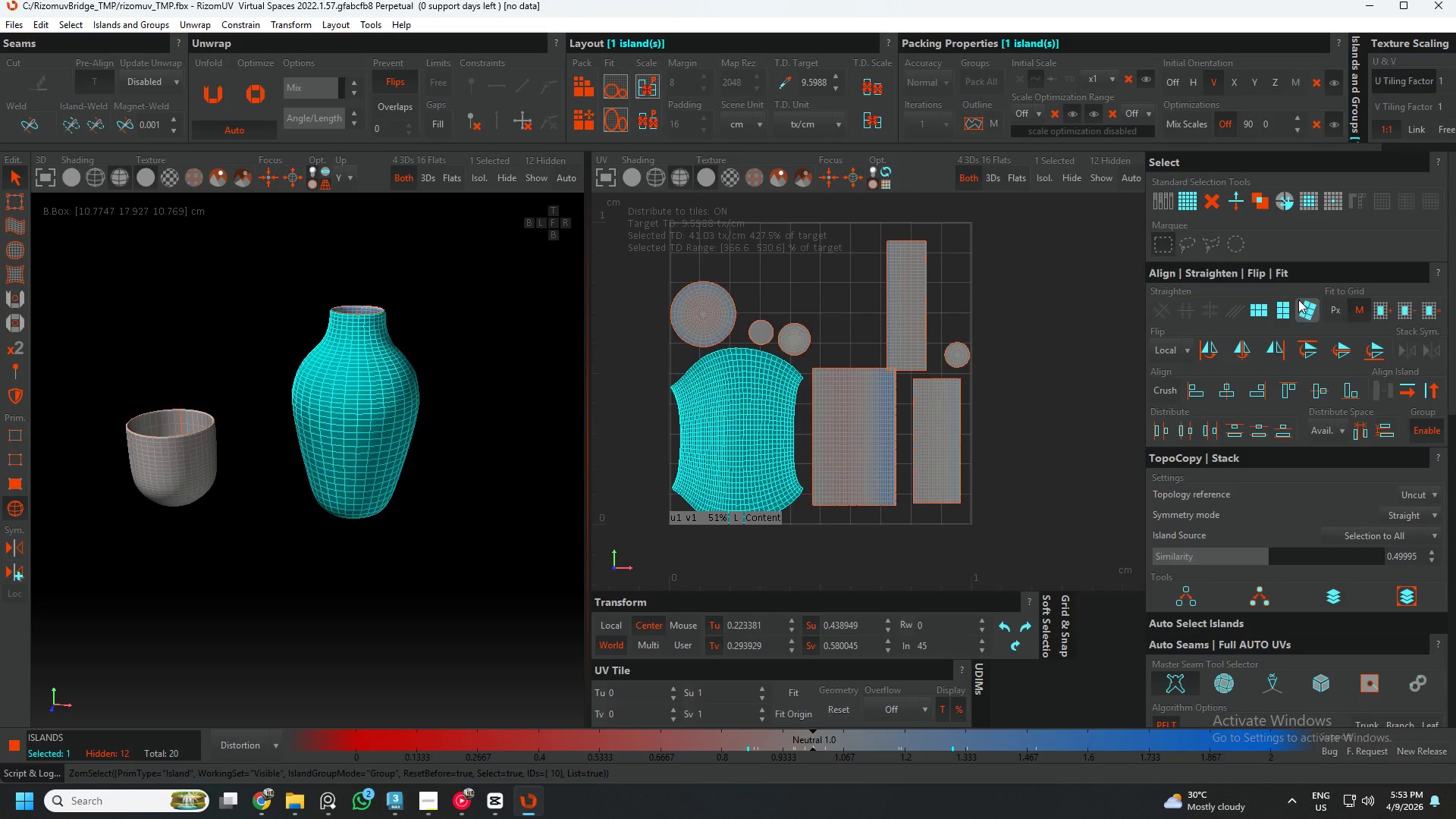 
left_click([1286, 307])
 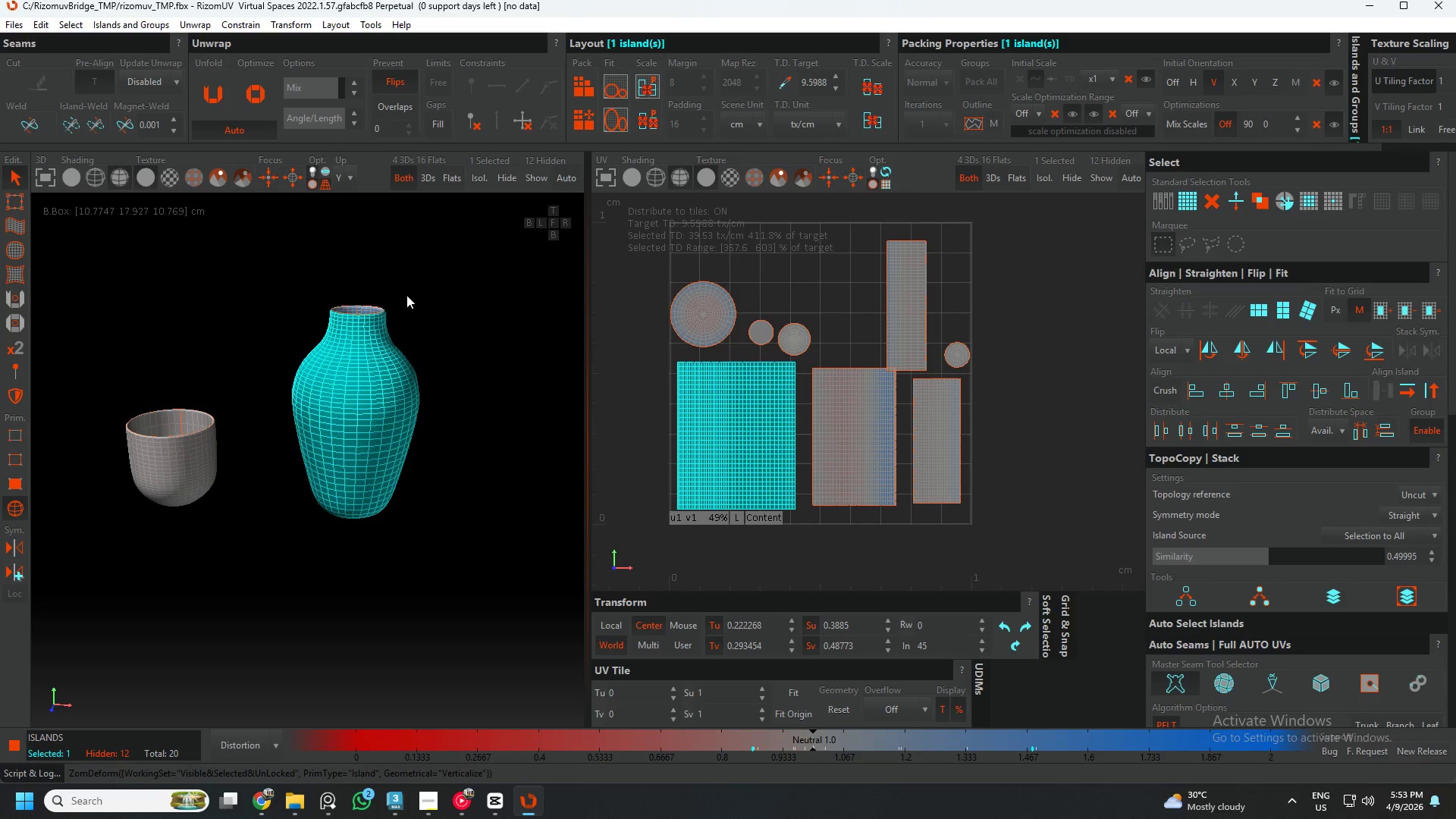 
left_click([489, 286])
 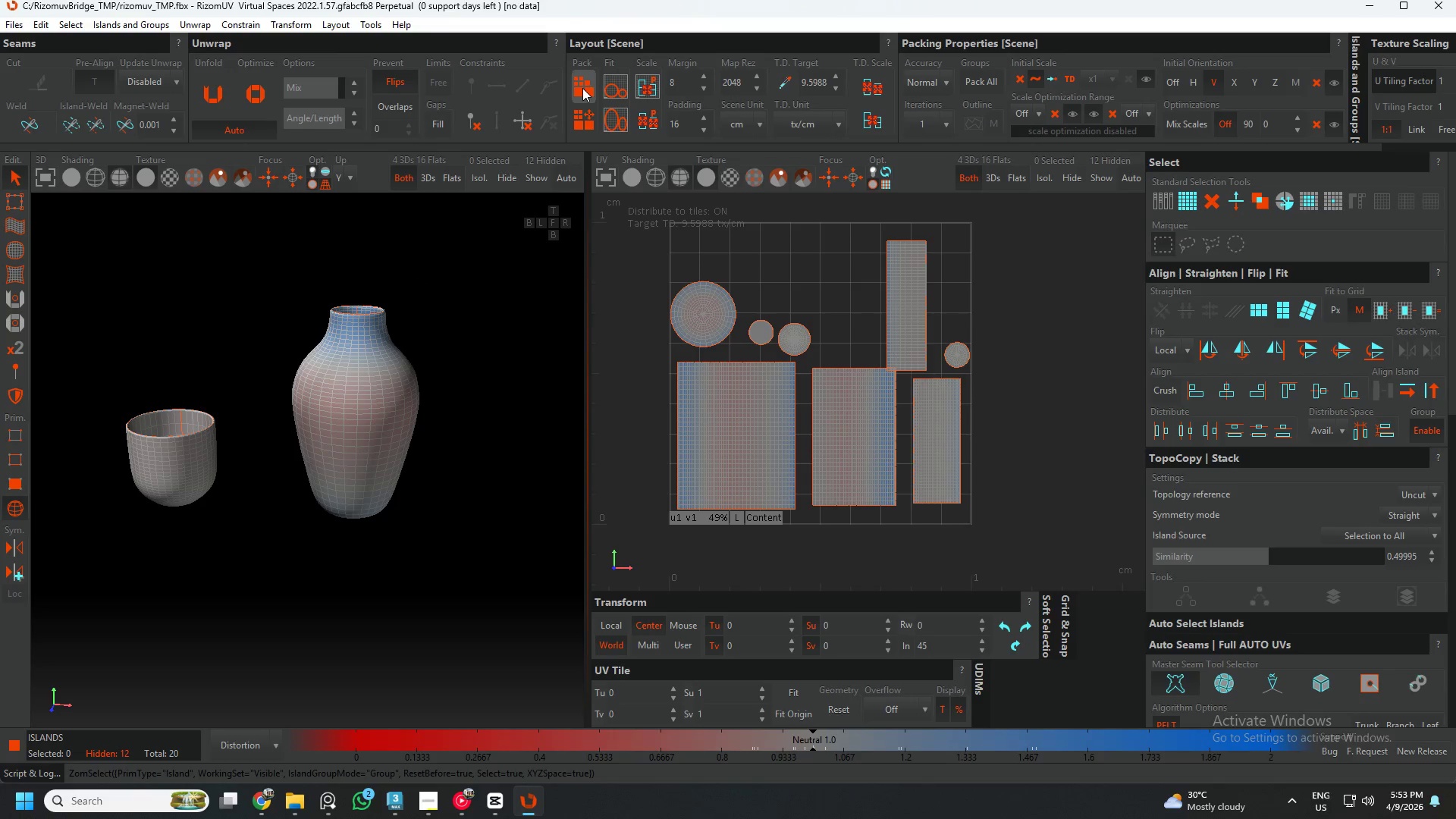 
left_click([585, 90])
 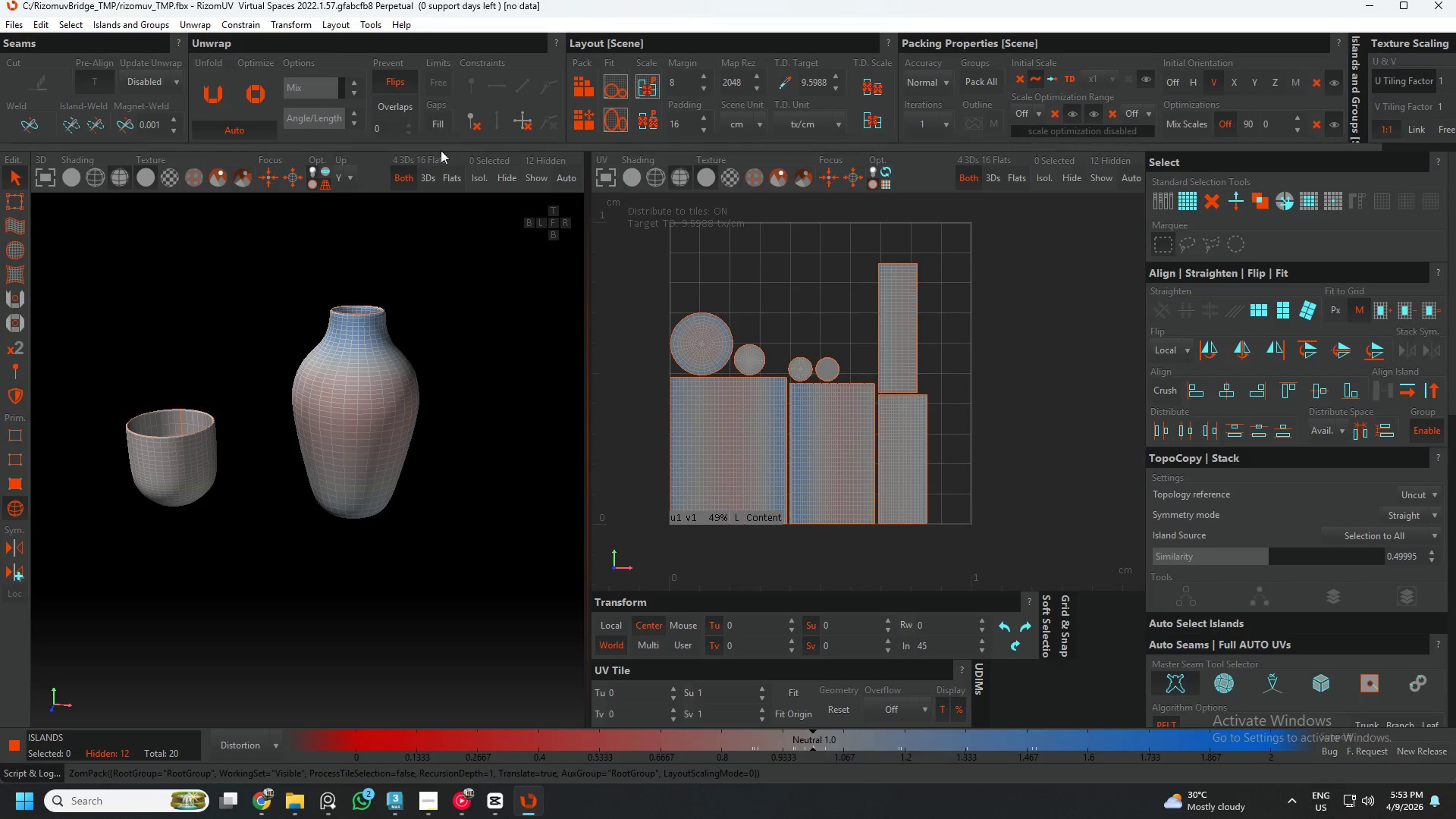 
left_click([527, 181])
 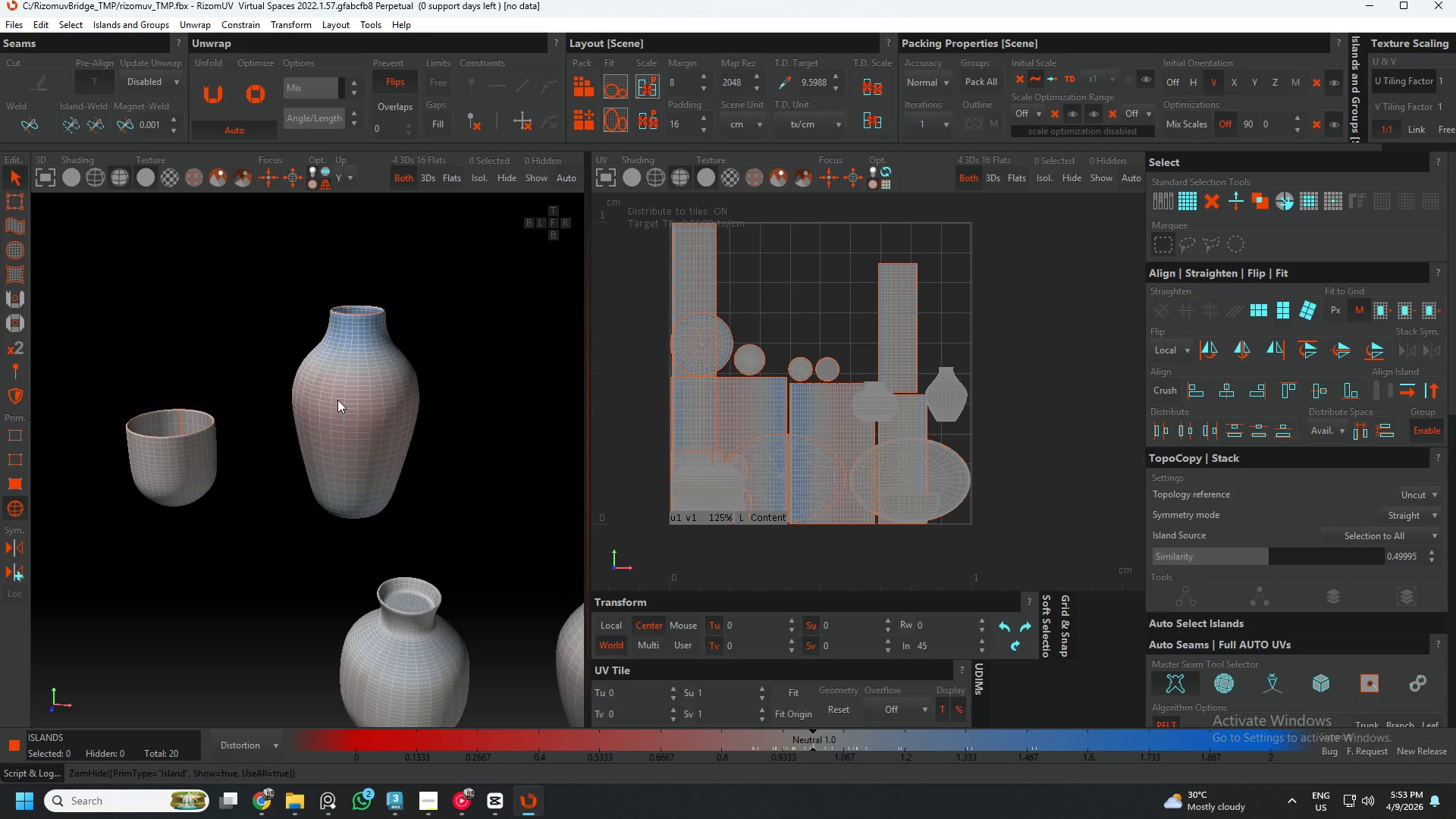 
scroll: coordinate [325, 419], scroll_direction: down, amount: 4.0
 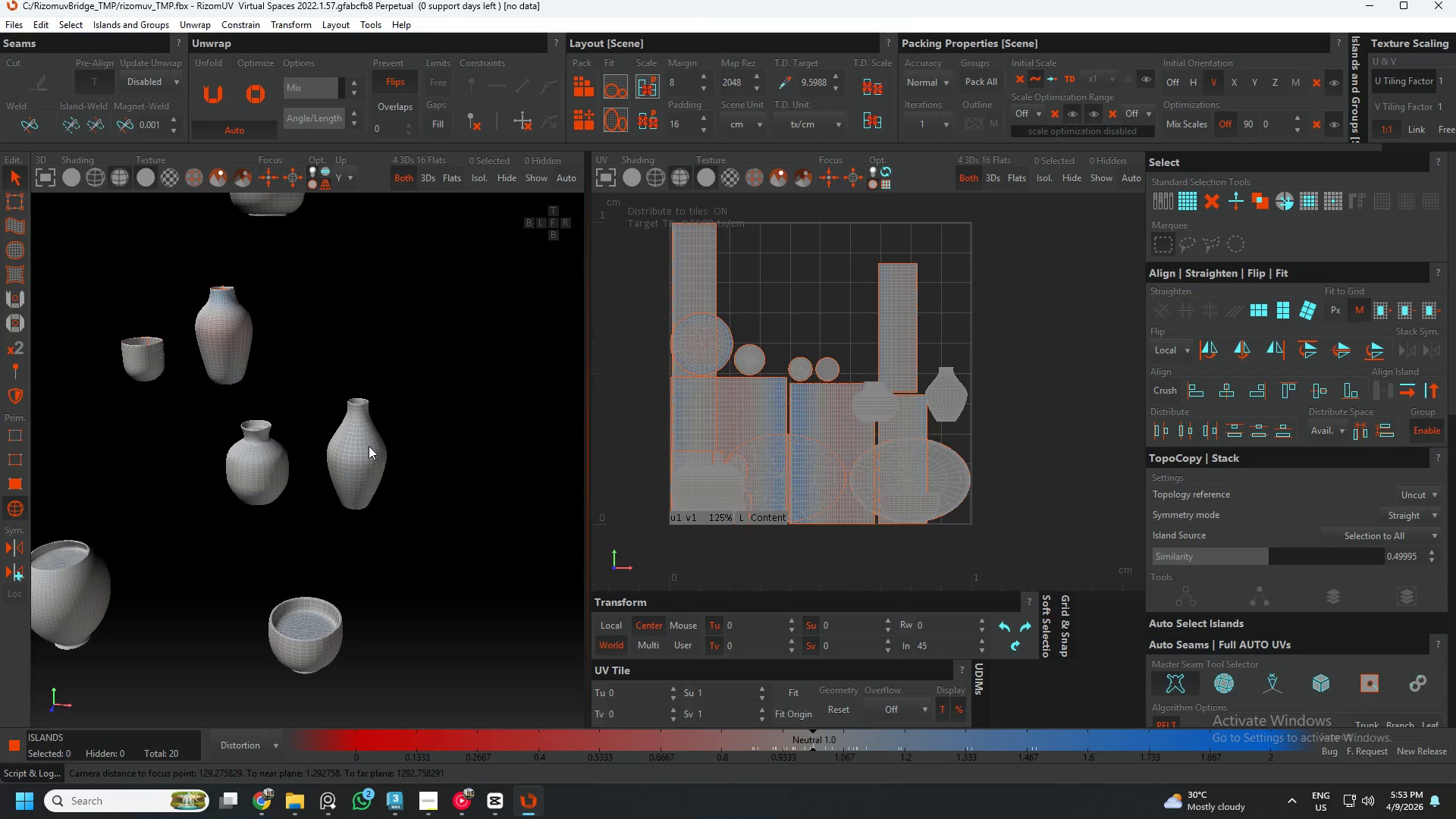 
left_click([368, 446])
 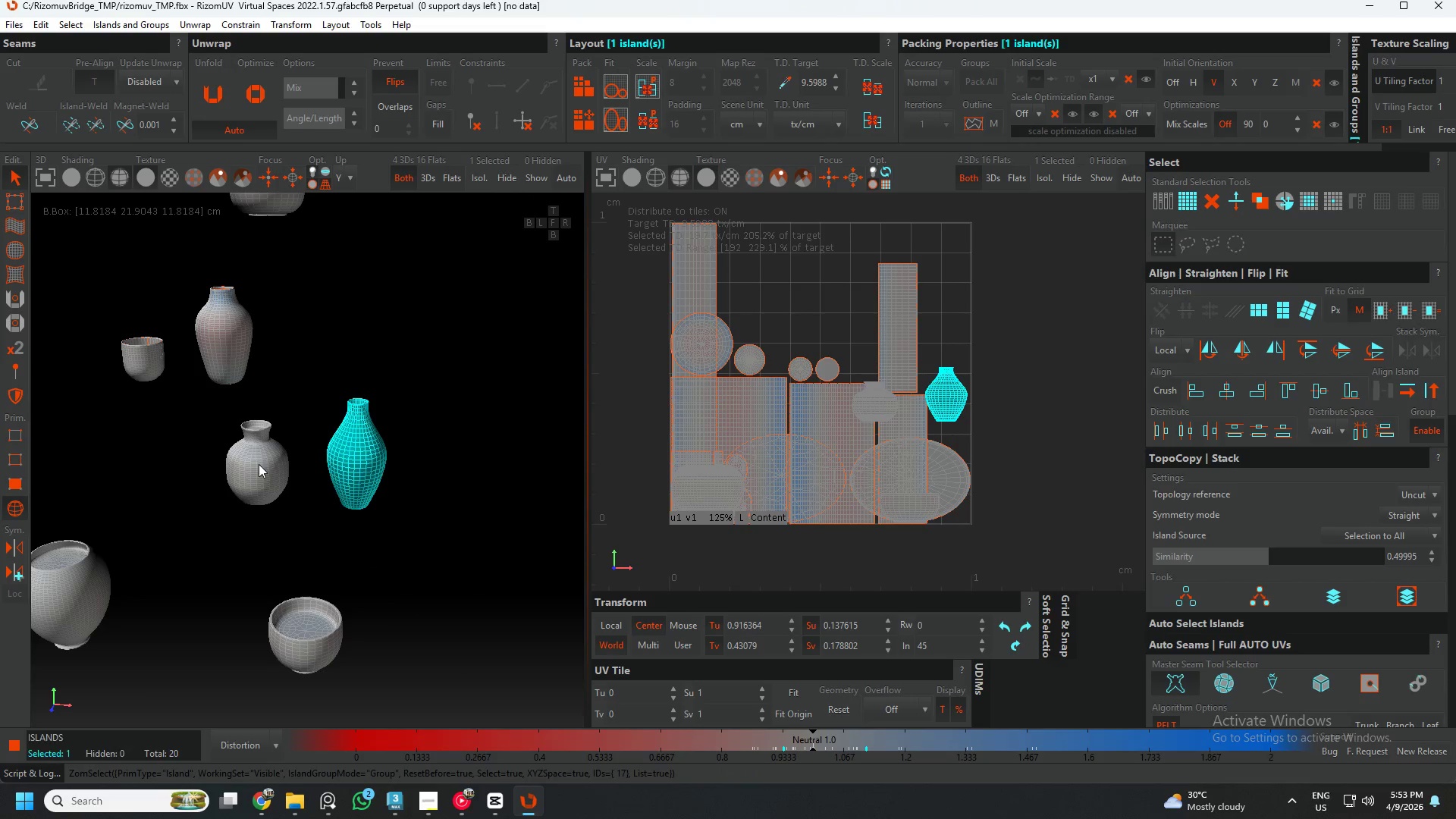 
hold_key(key=ControlLeft, duration=0.34)
left_click([258, 464])
 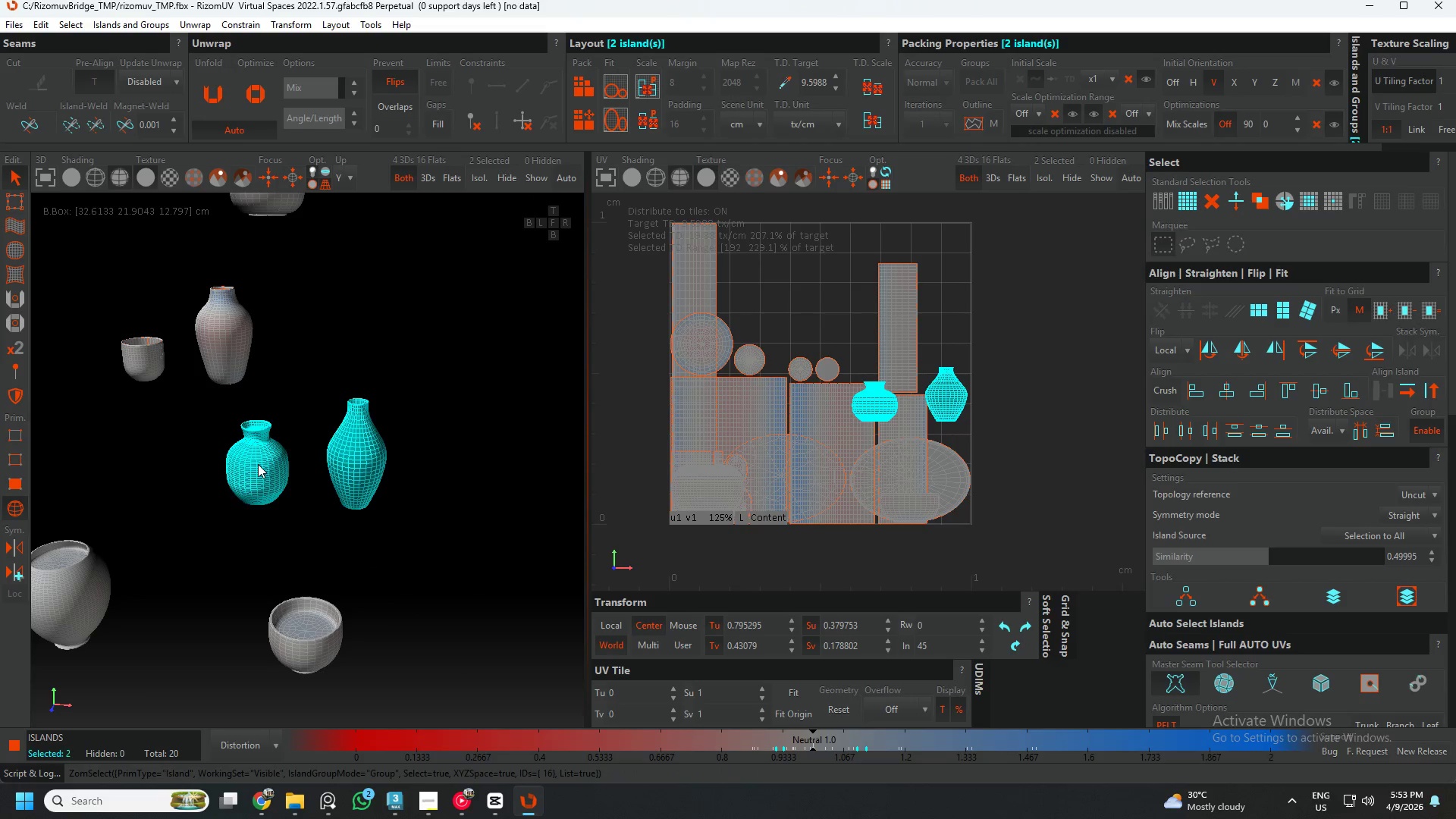 
scroll: coordinate [268, 466], scroll_direction: down, amount: 3.0
 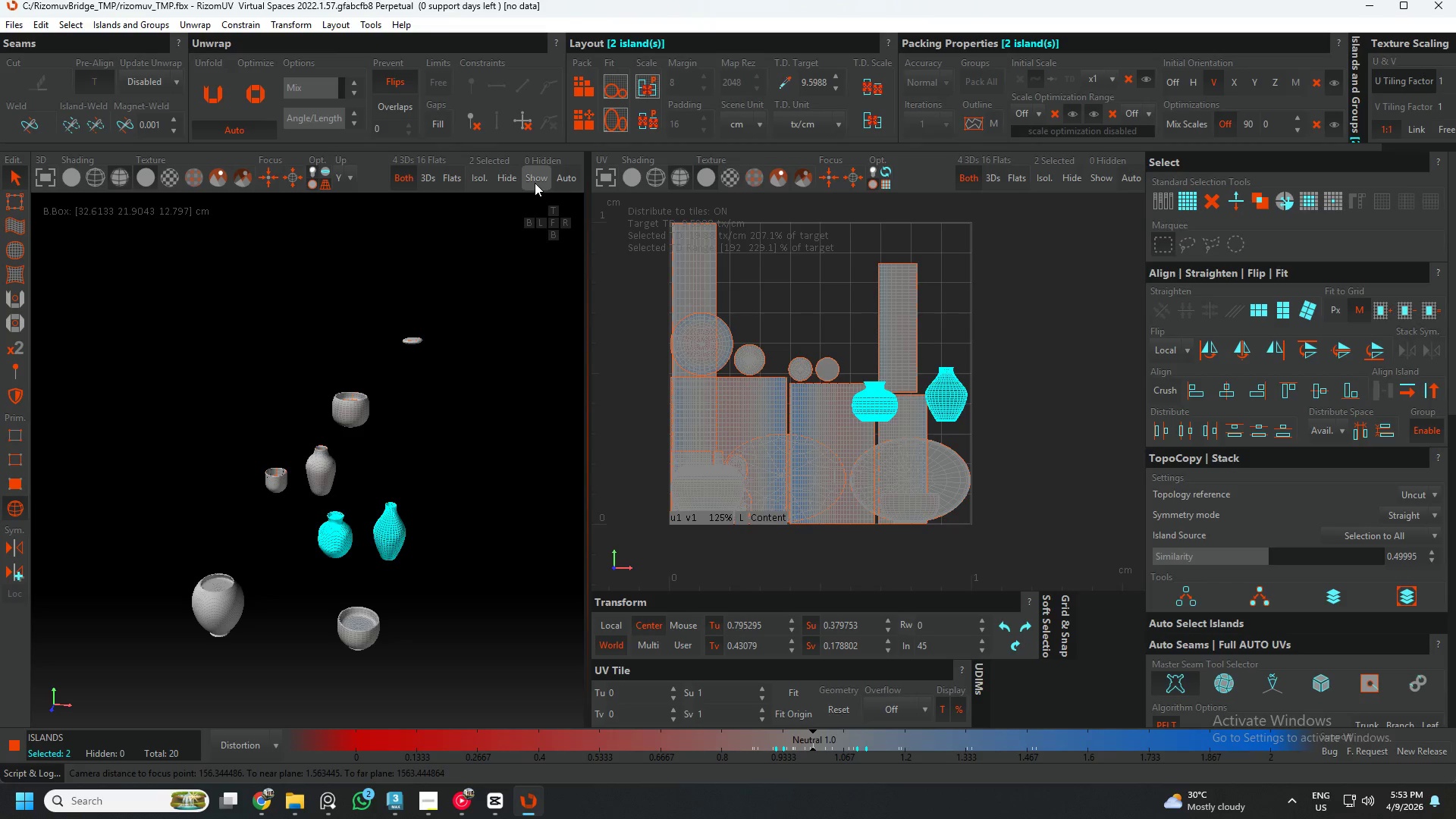 
left_click([488, 183])
 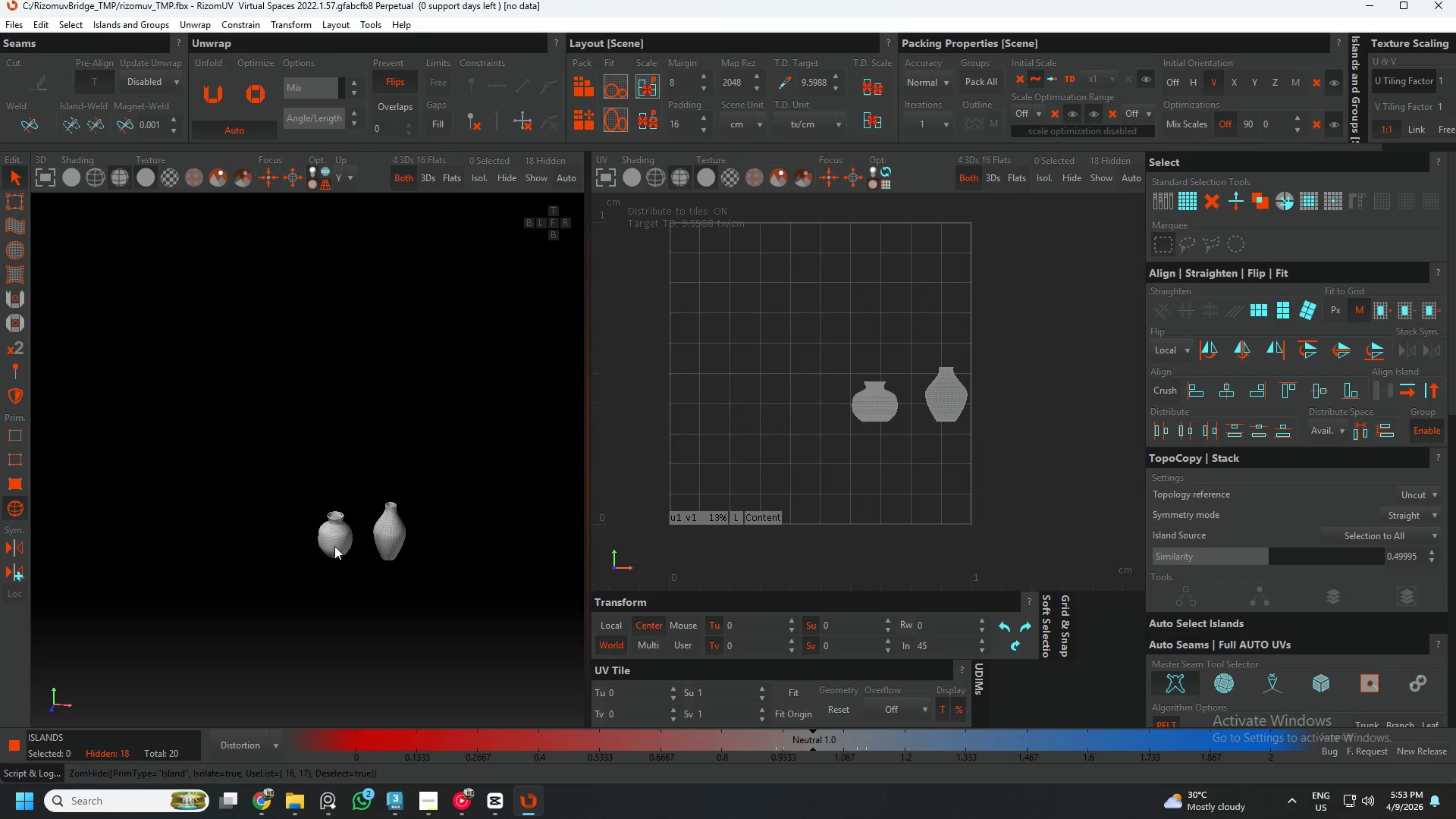 
key(F2)
 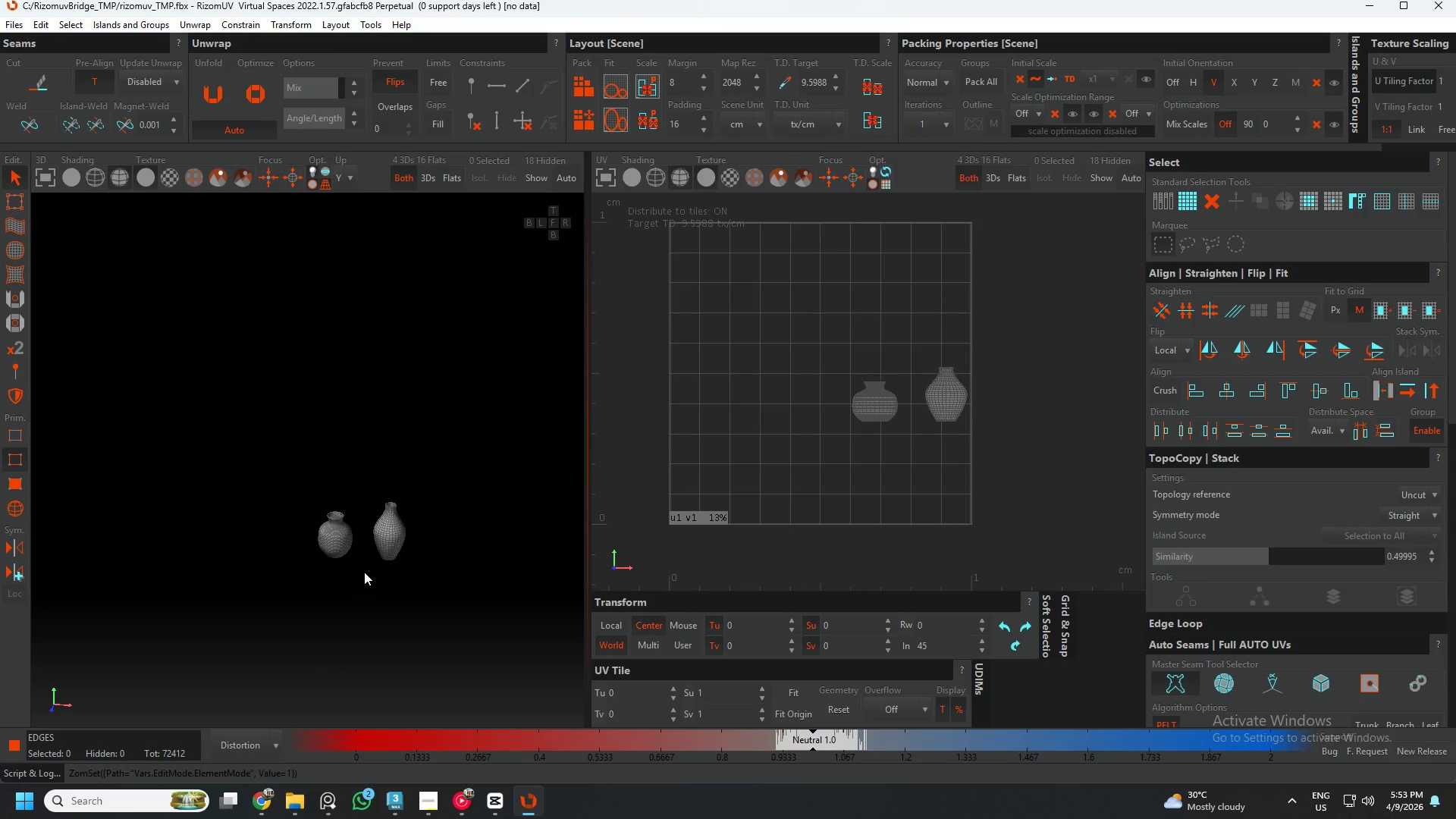 
hold_key(key=AltLeft, duration=0.47)
 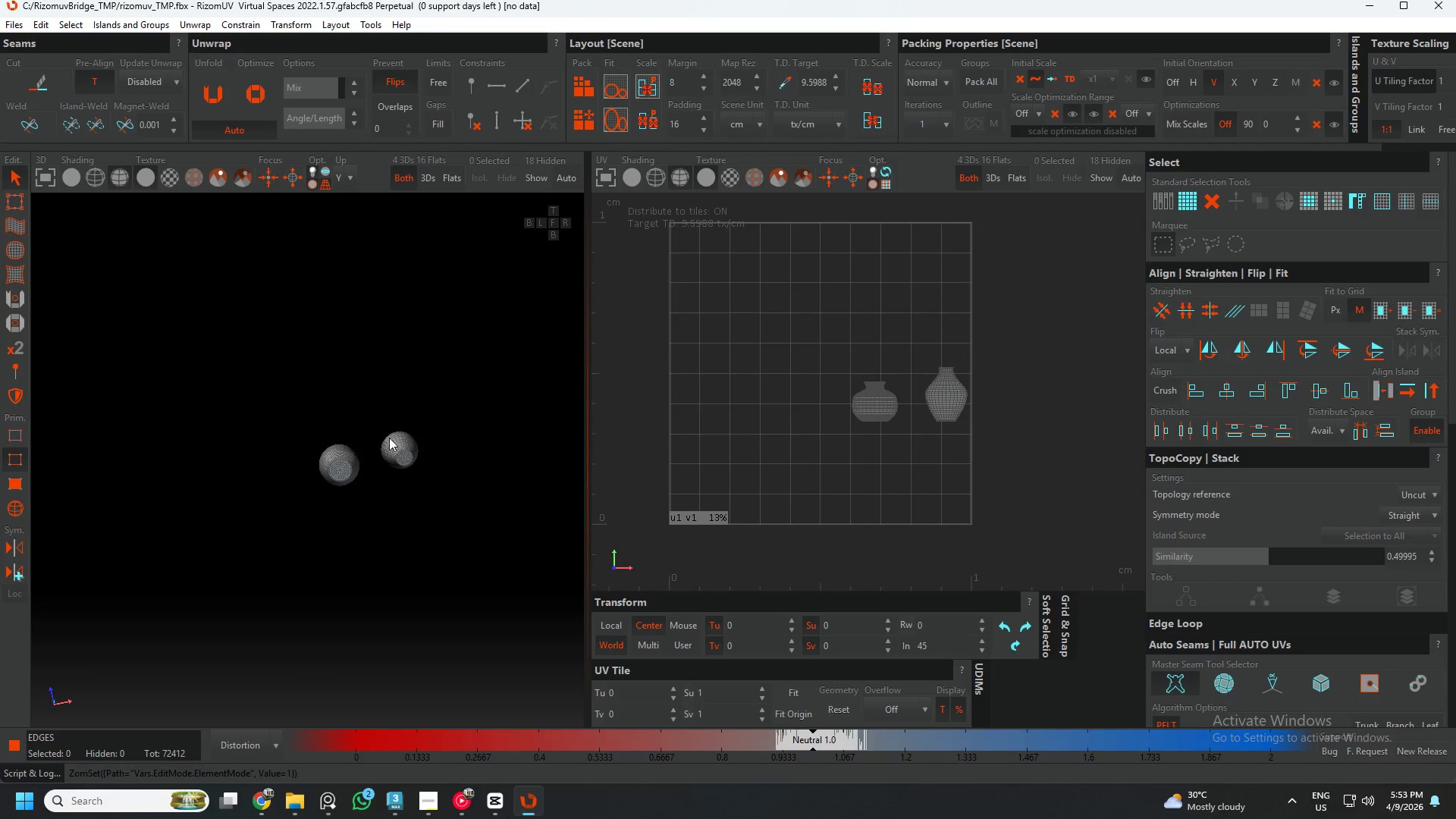 
scroll: coordinate [441, 405], scroll_direction: up, amount: 17.0
 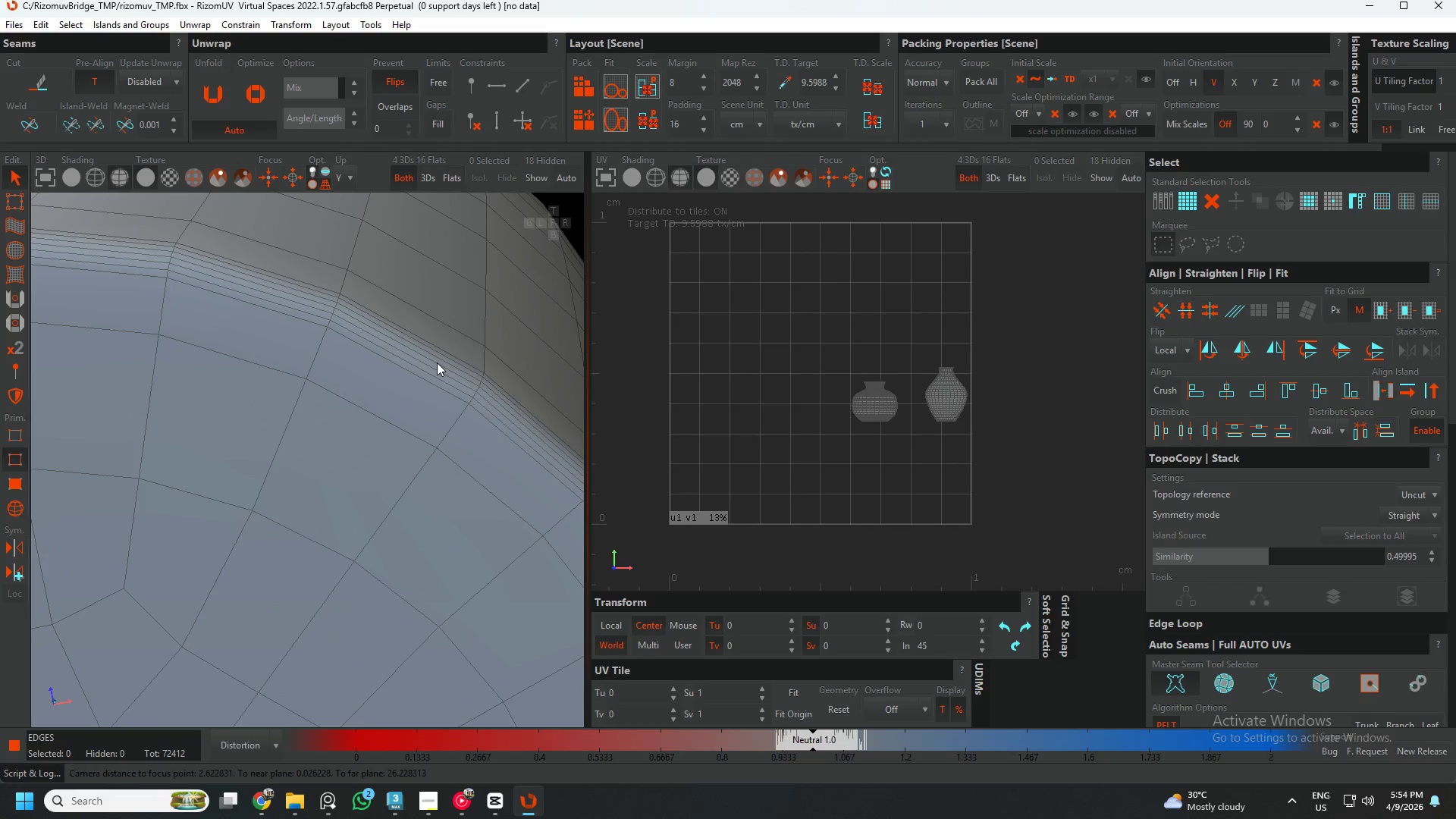 
double_click([437, 362])
 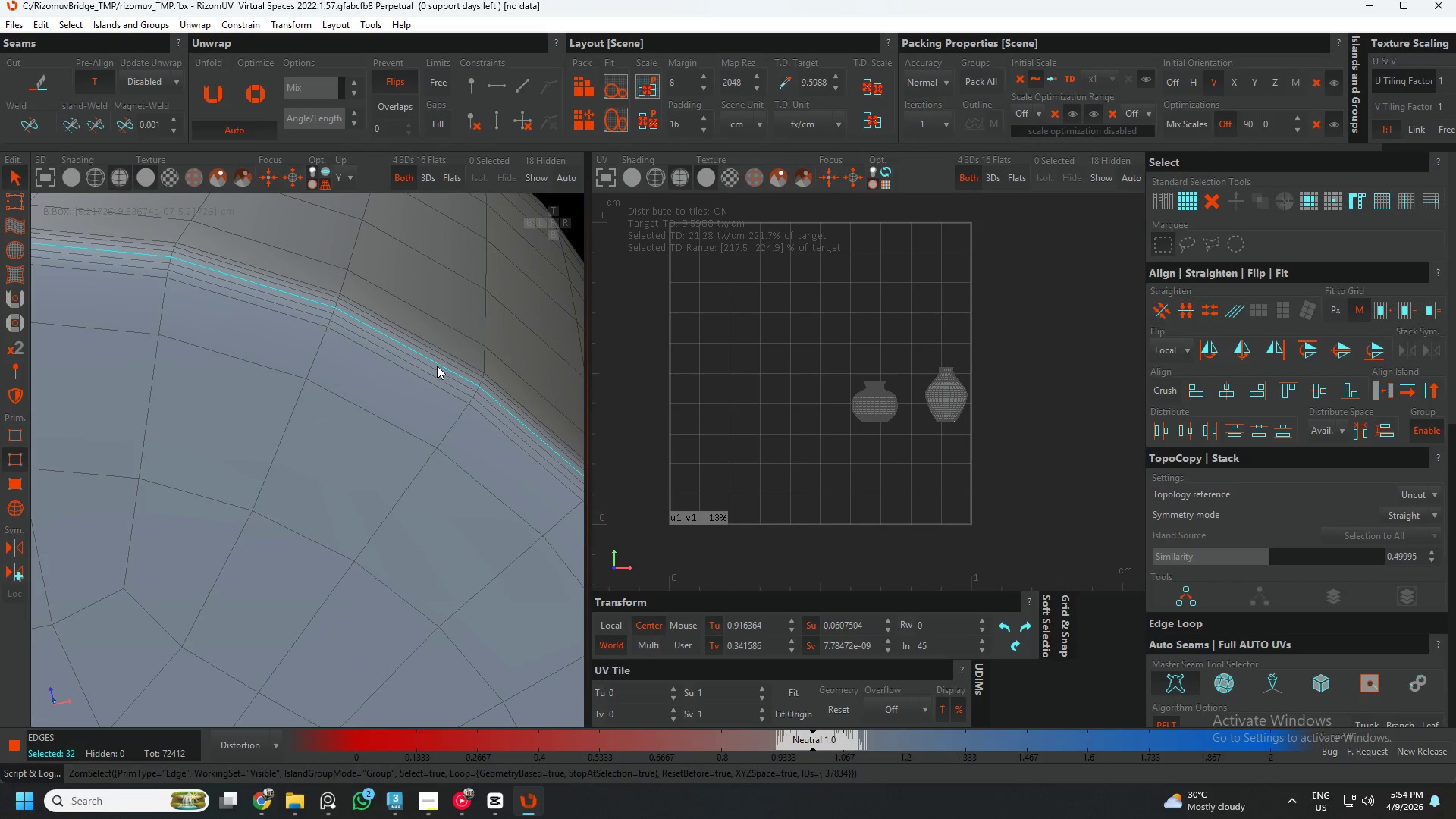 
key(C)
 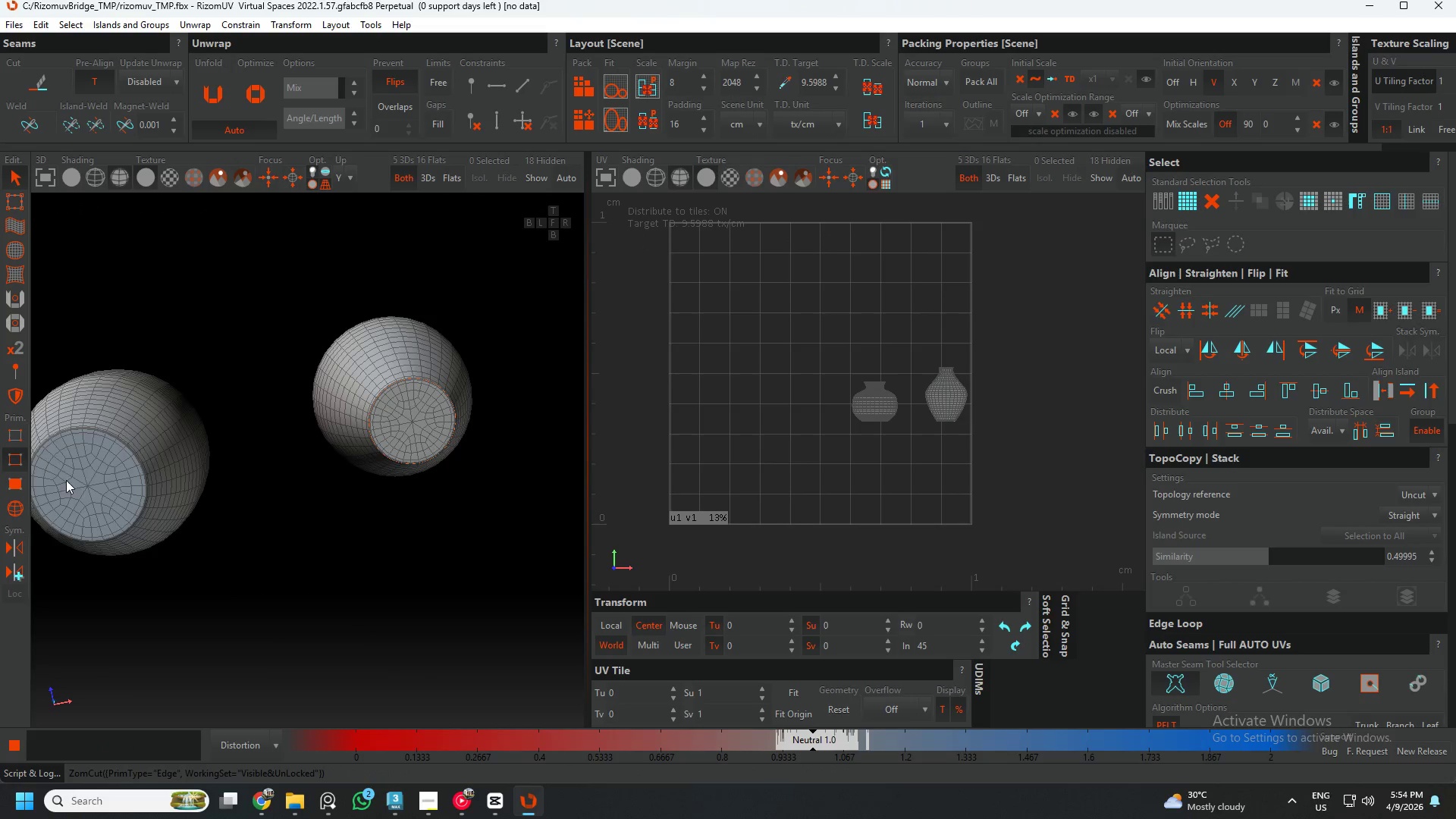 
scroll: coordinate [435, 389], scroll_direction: down, amount: 14.0
 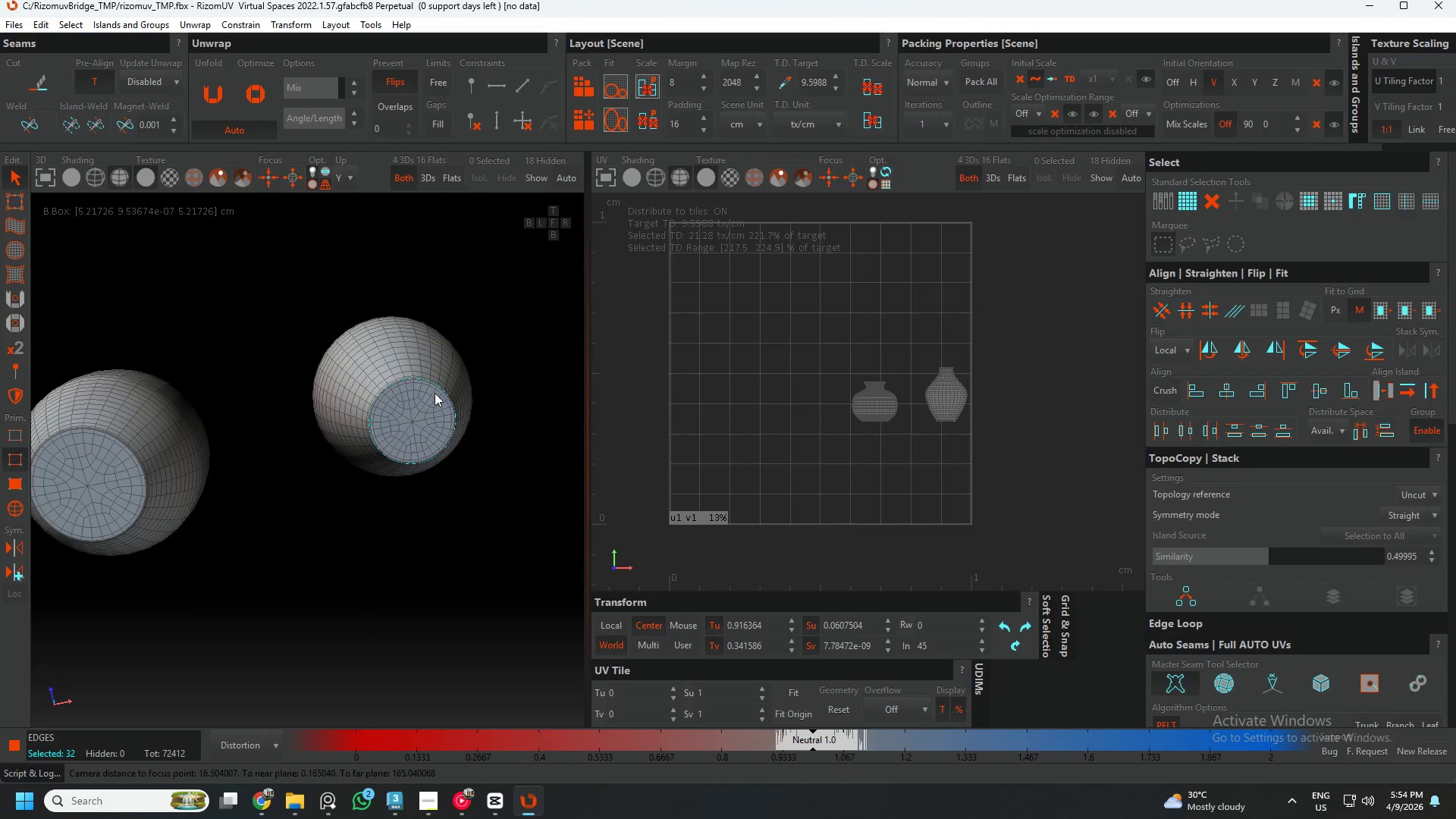 
left_click([160, 409])
 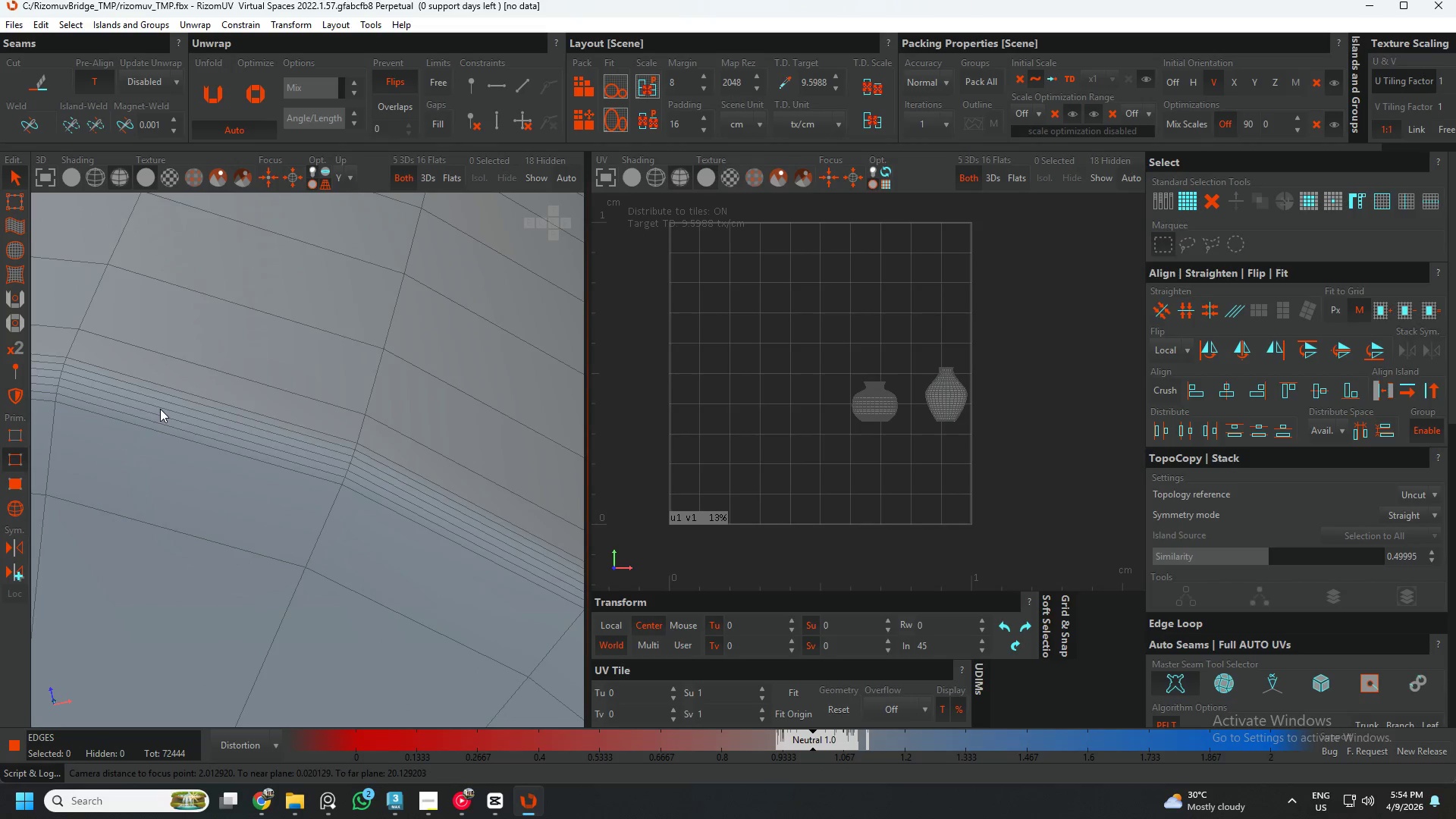 
scroll: coordinate [162, 403], scroll_direction: up, amount: 12.0
 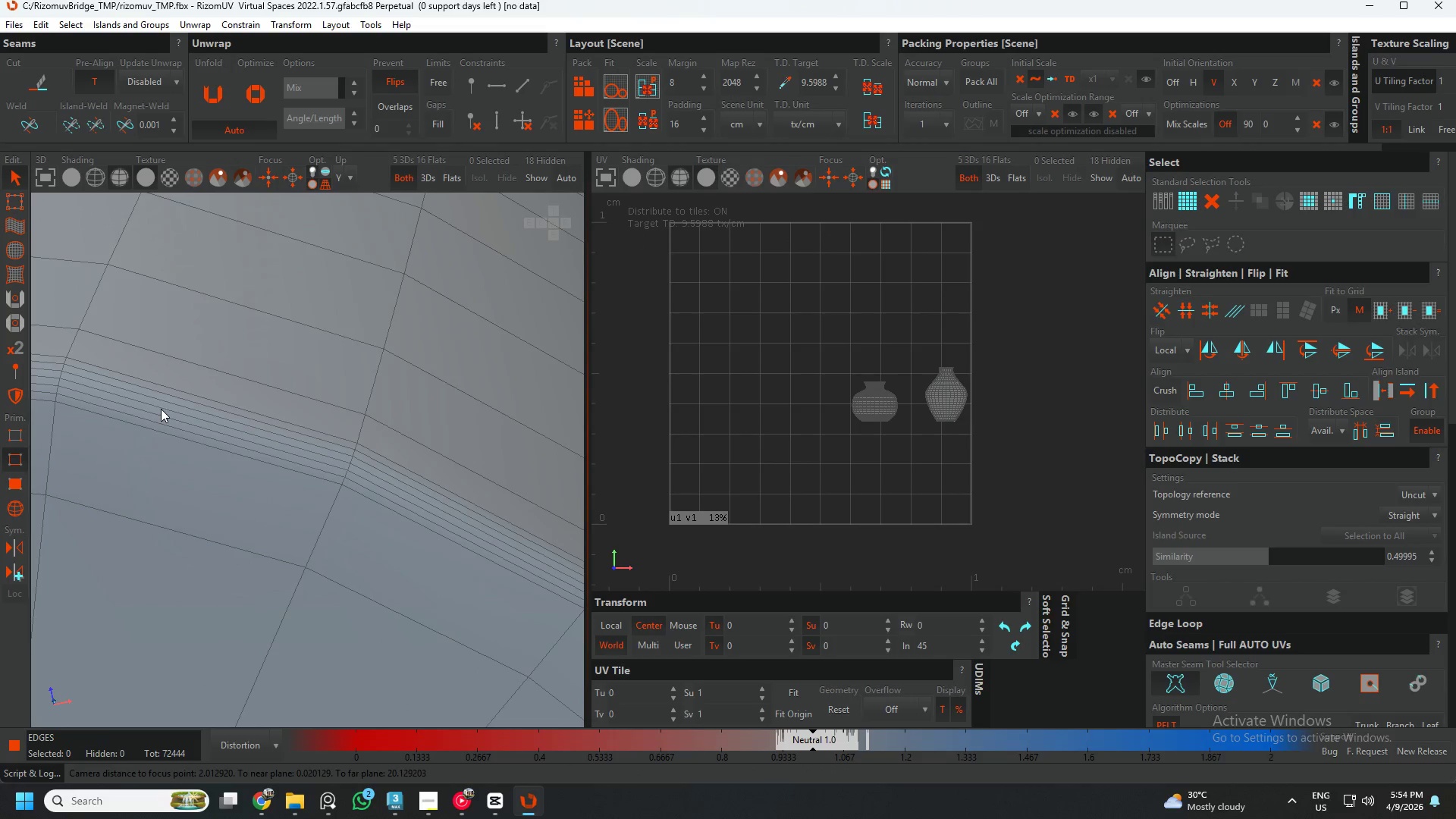 
double_click([160, 409])
 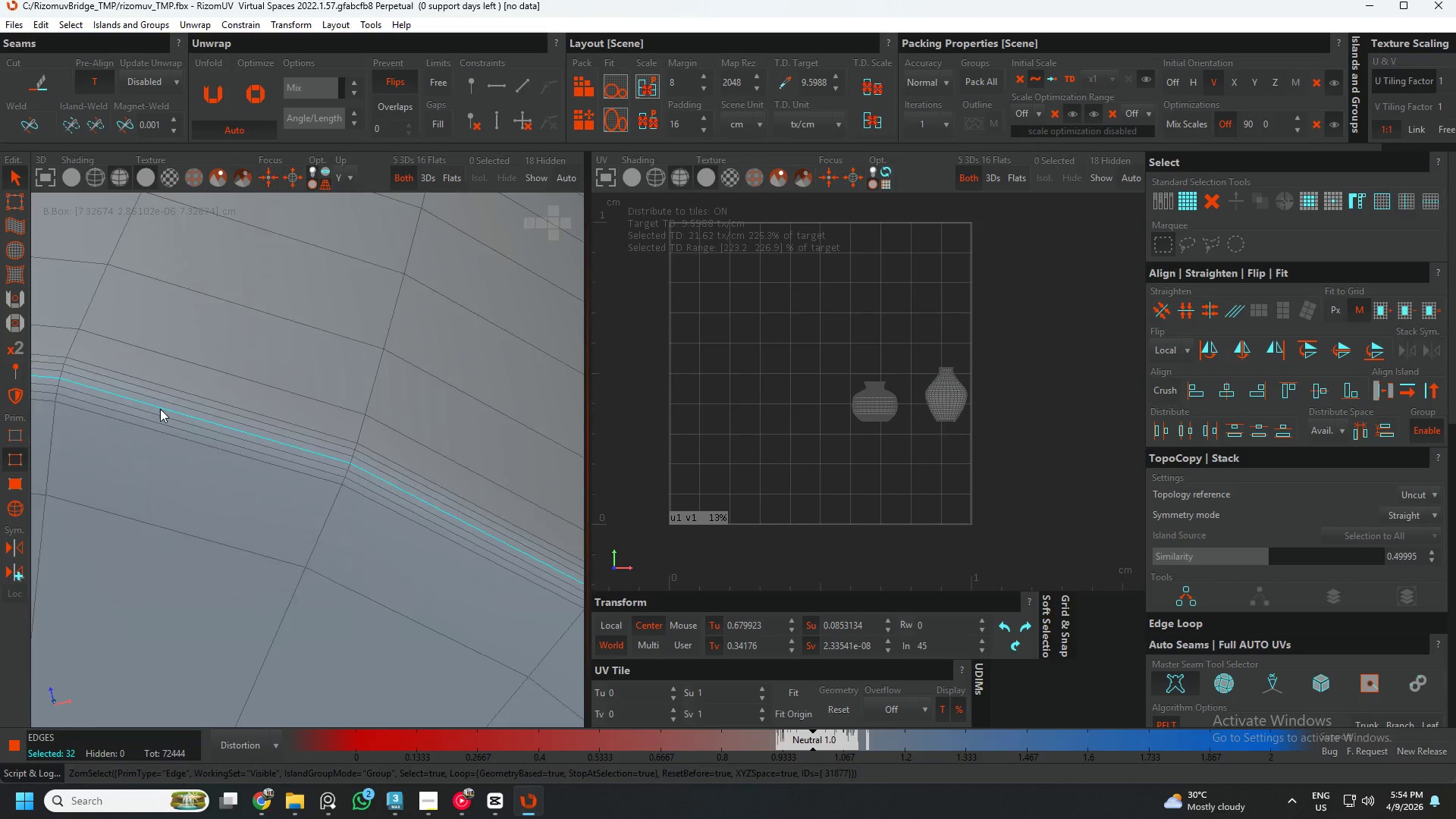 
key(C)
 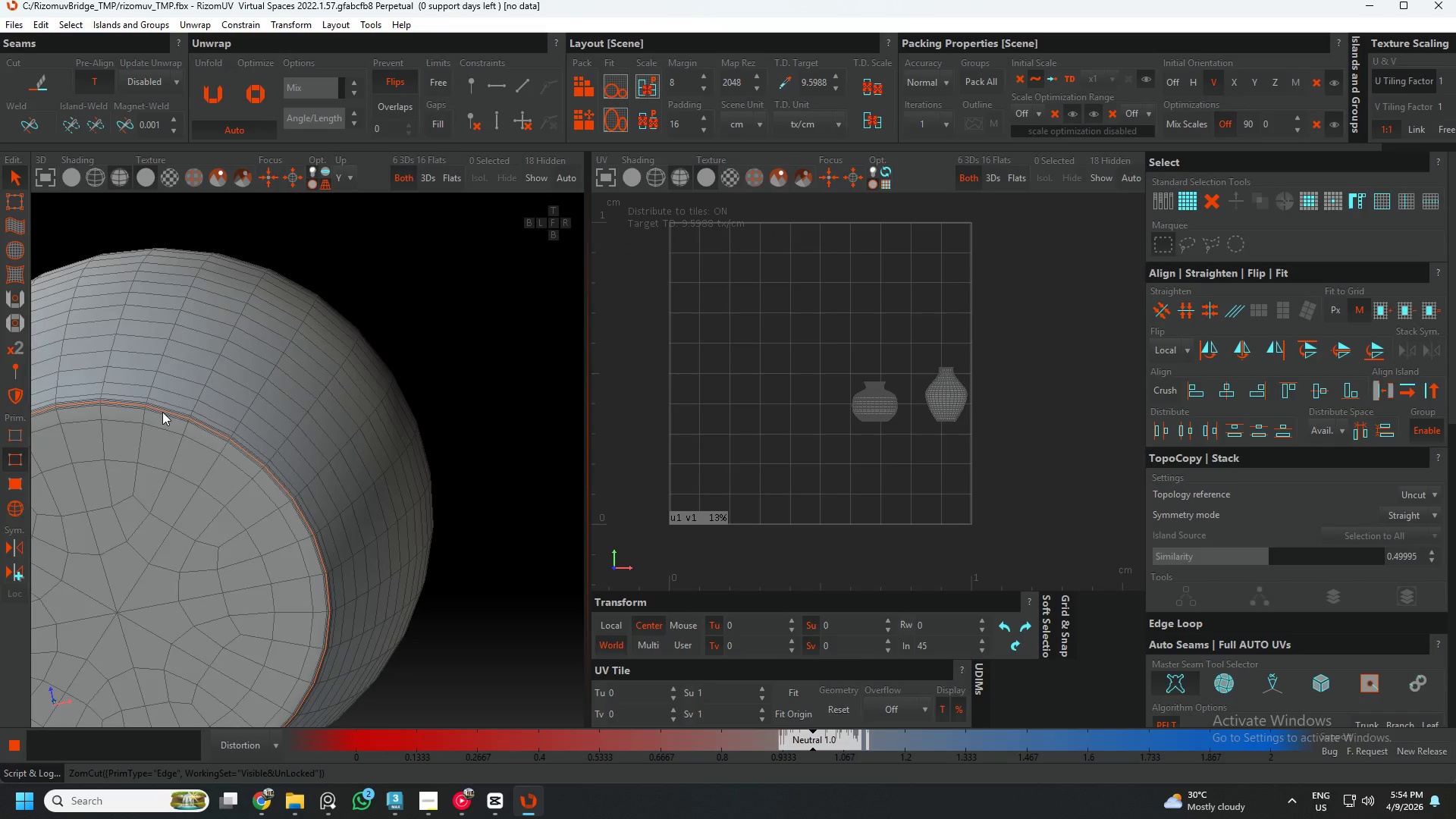 
scroll: coordinate [160, 411], scroll_direction: down, amount: 8.0
 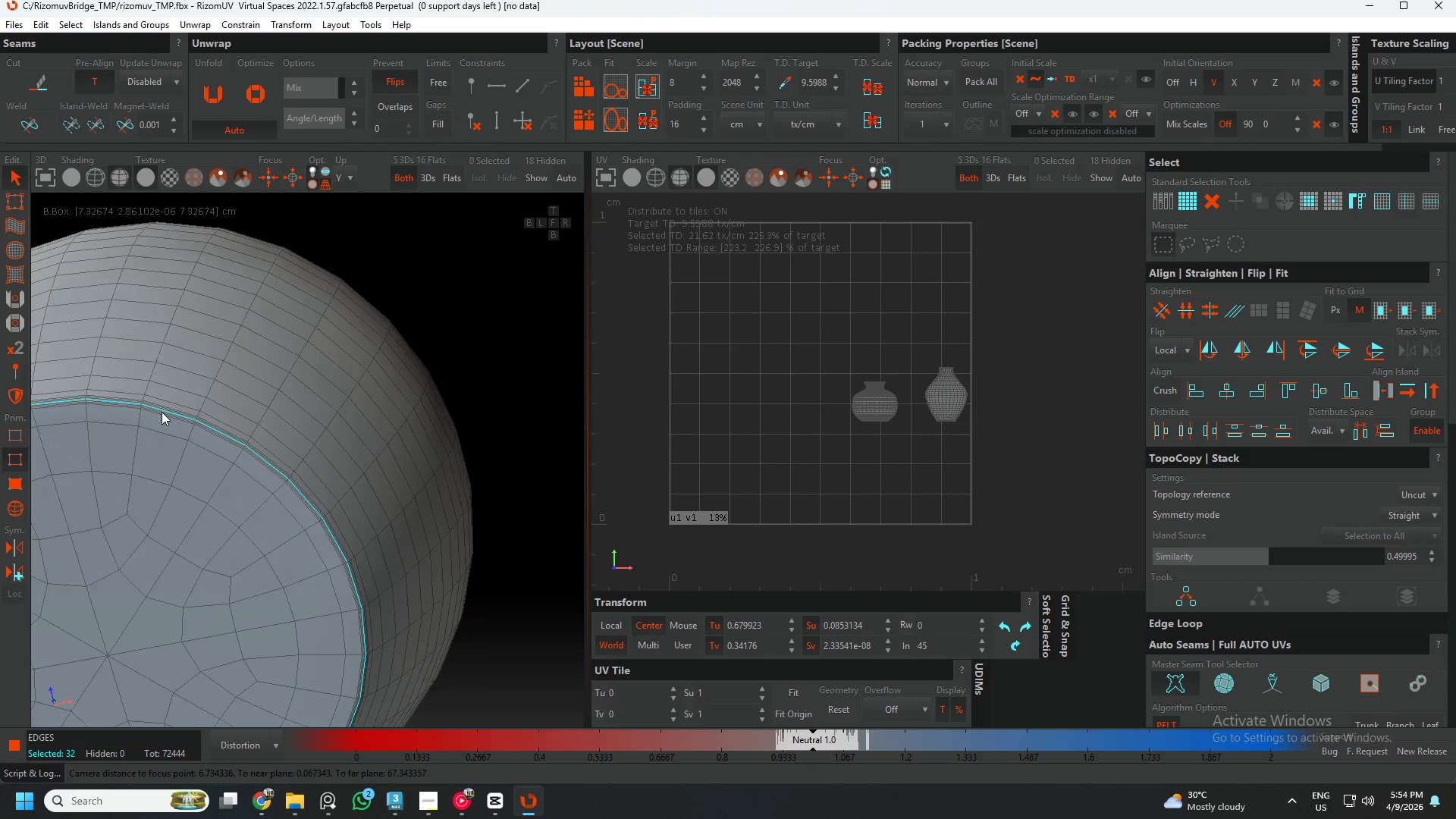 
hold_key(key=AltLeft, duration=0.7)
 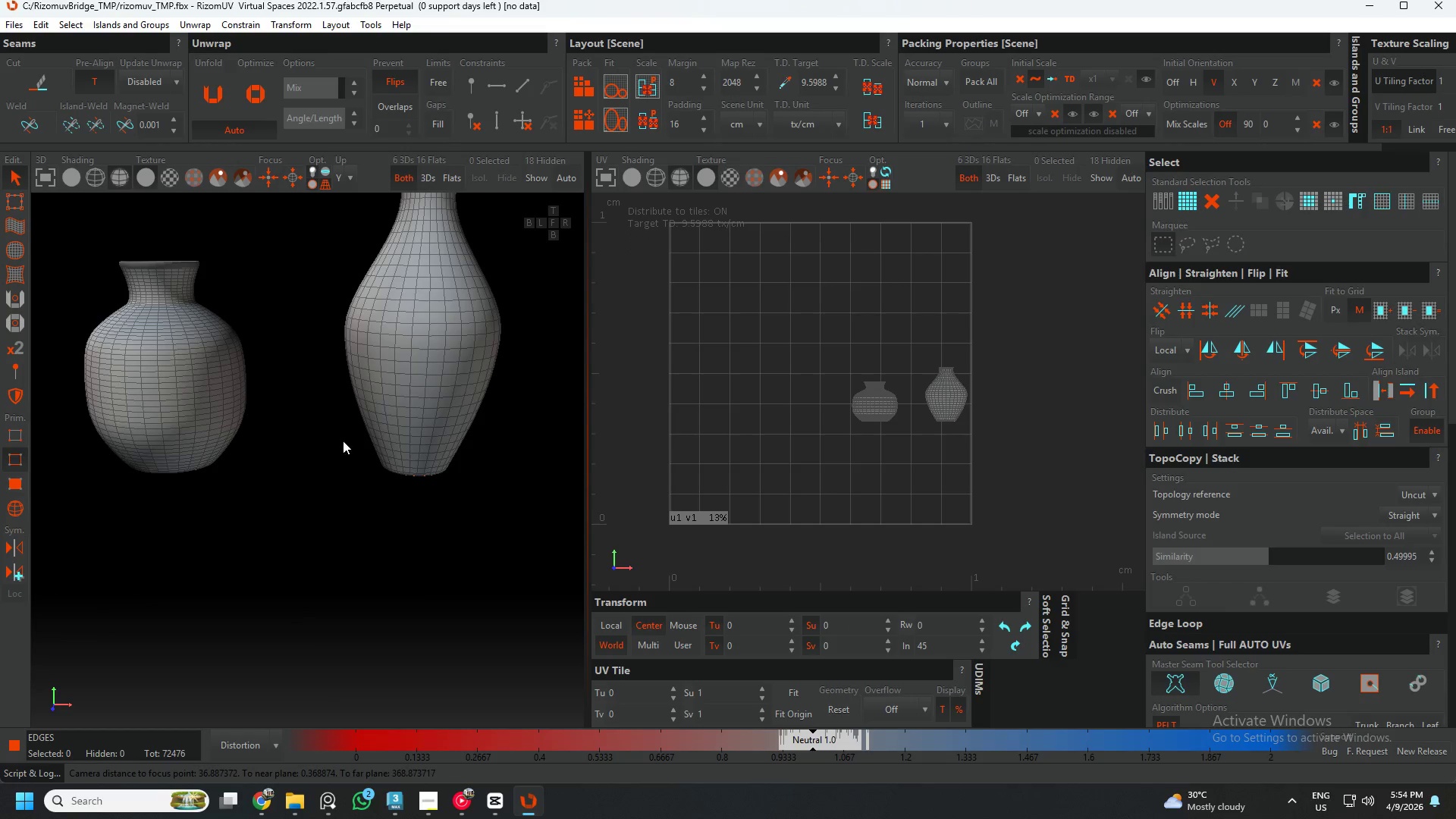 
scroll: coordinate [226, 428], scroll_direction: down, amount: 9.0
 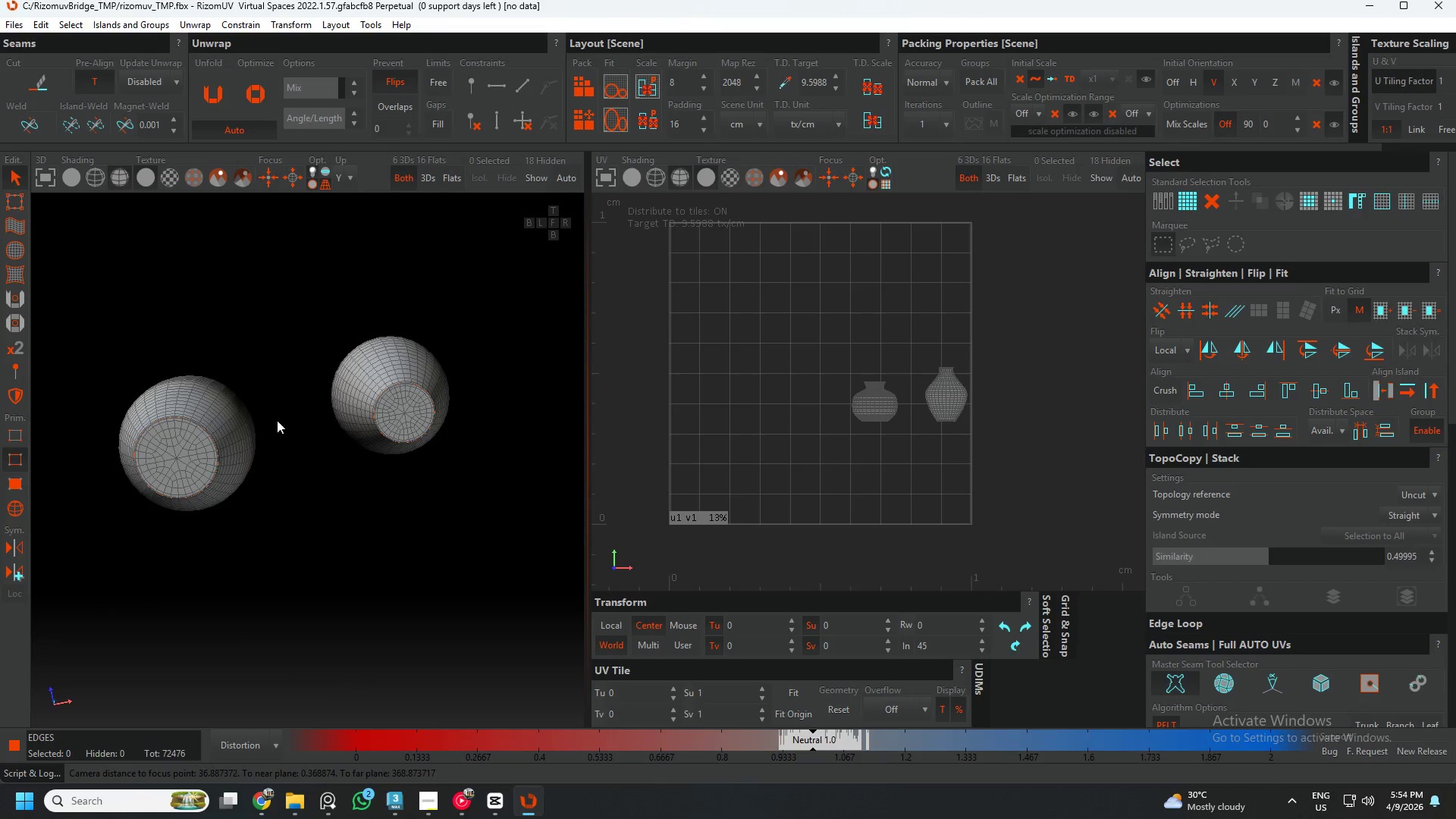 
hold_key(key=AltLeft, duration=0.55)
 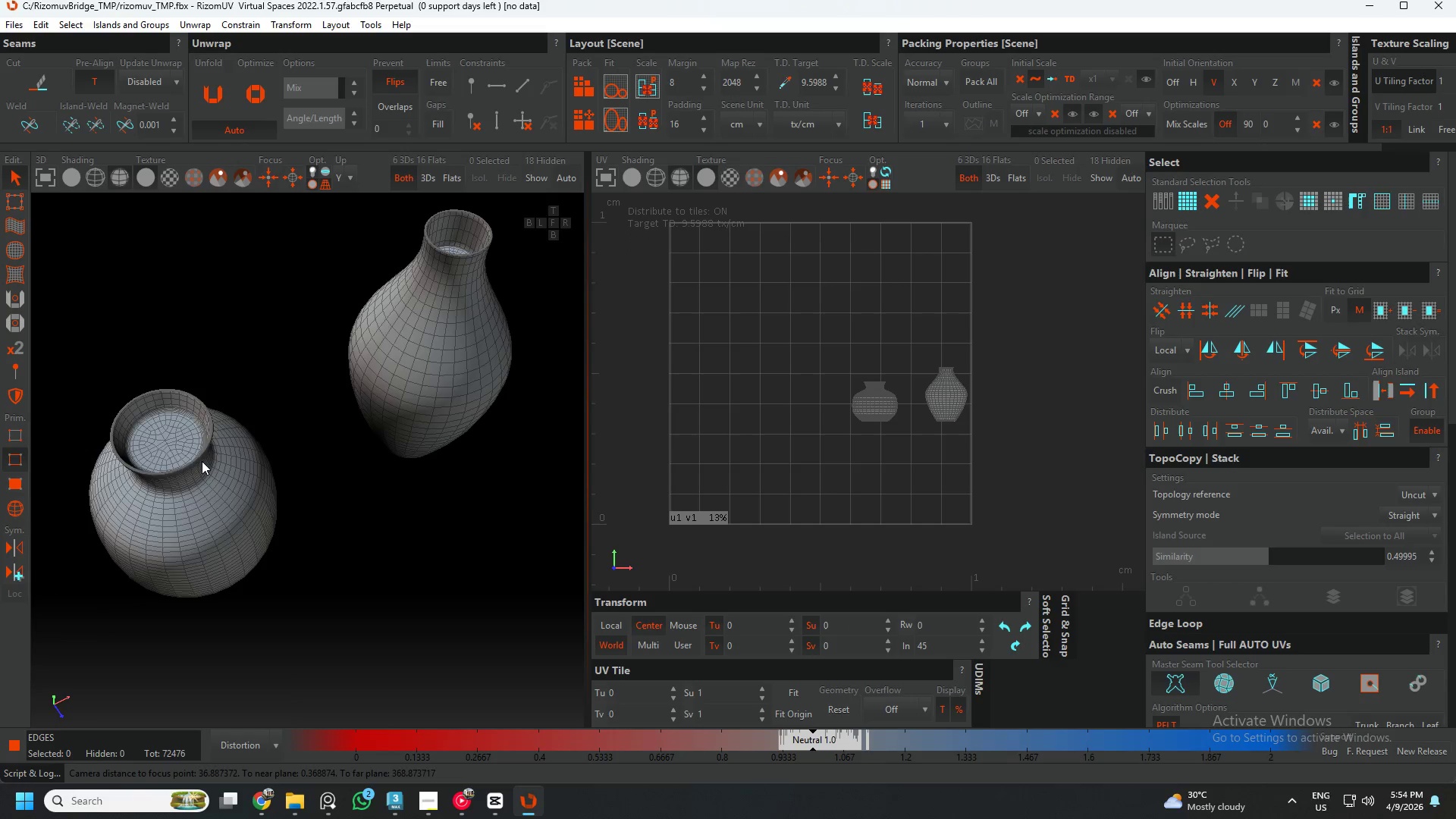 
hold_key(key=AltLeft, duration=0.47)
 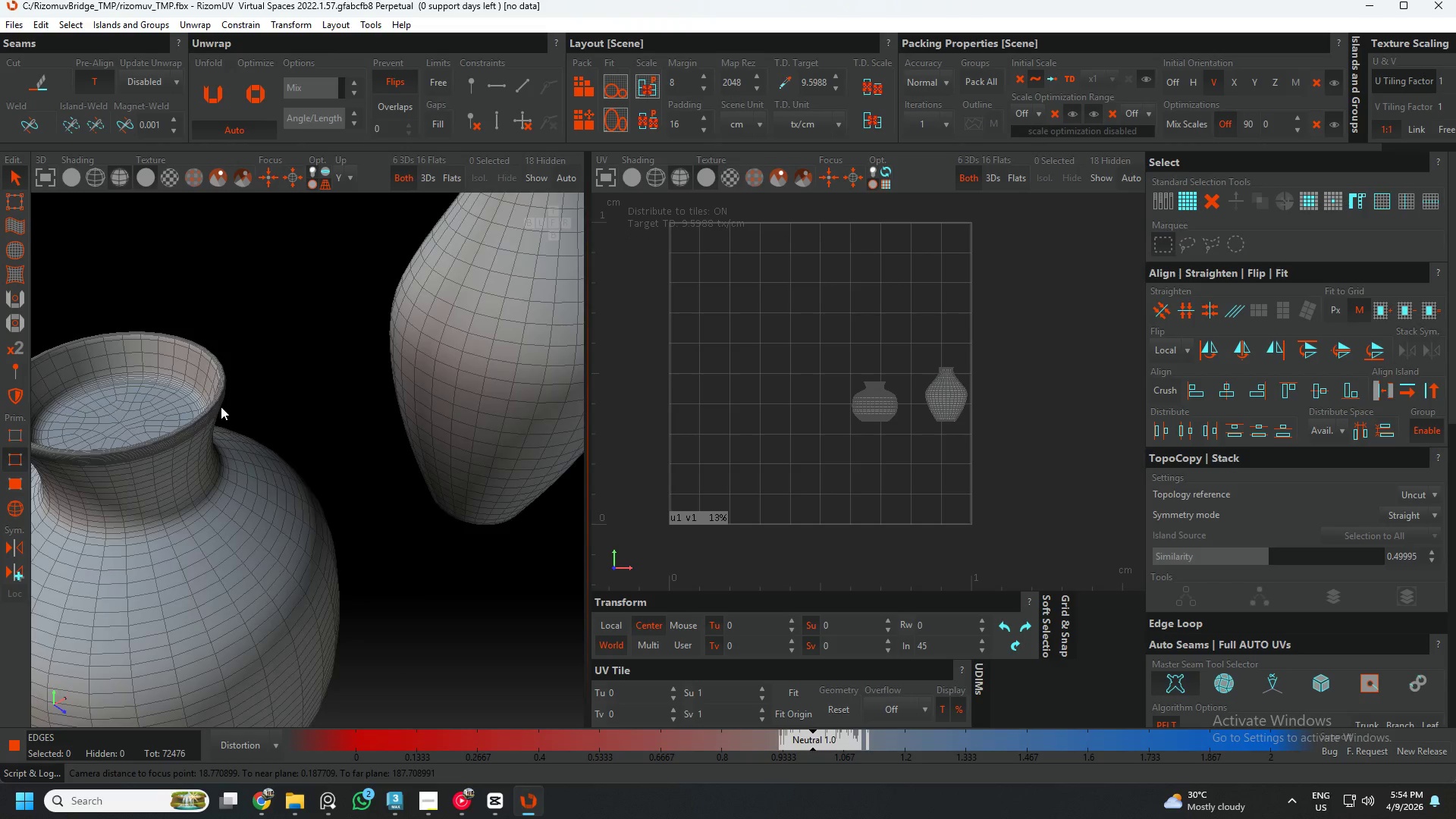 
scroll: coordinate [216, 397], scroll_direction: up, amount: 13.0
 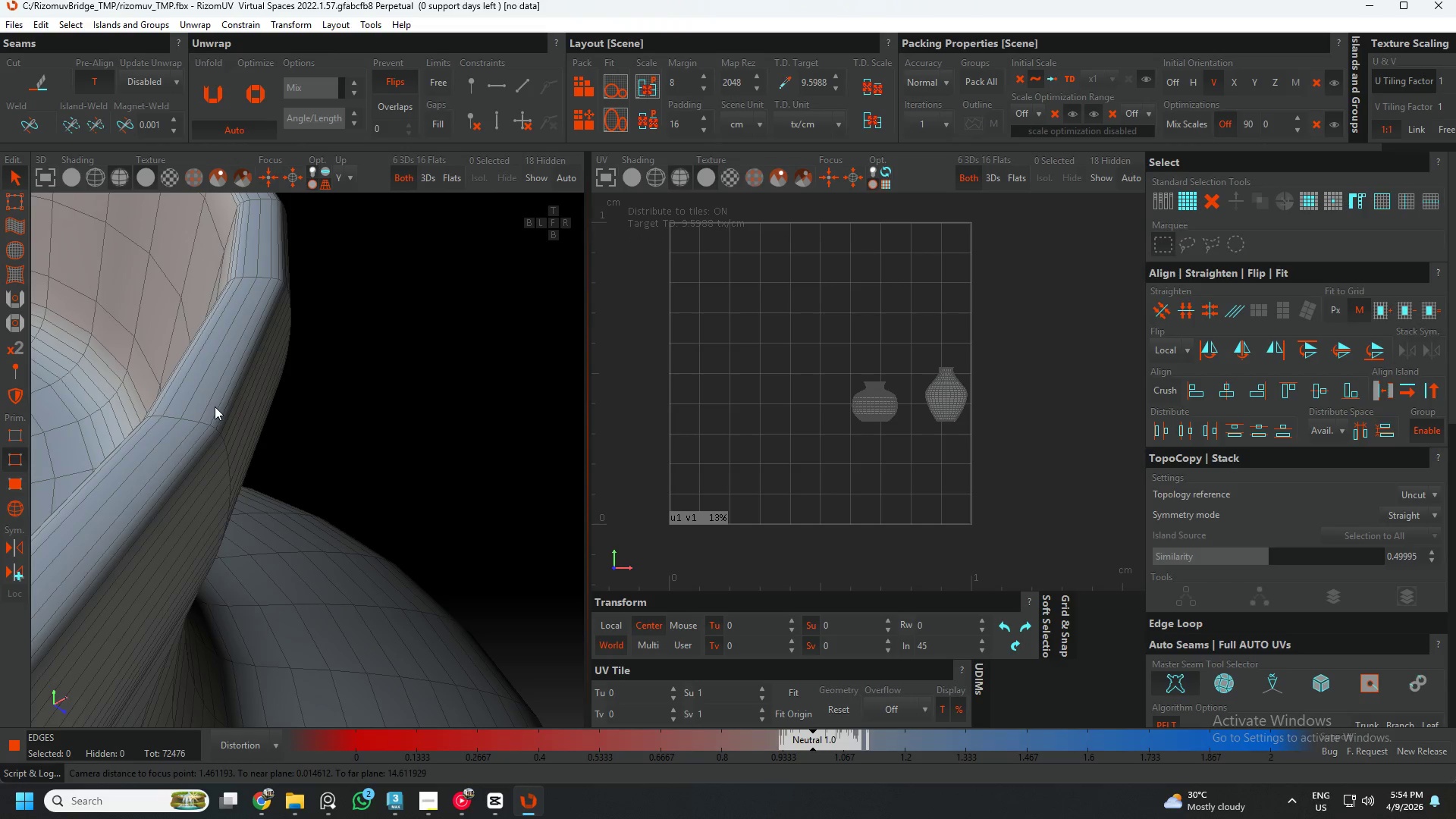 
hold_key(key=AltLeft, duration=0.44)
 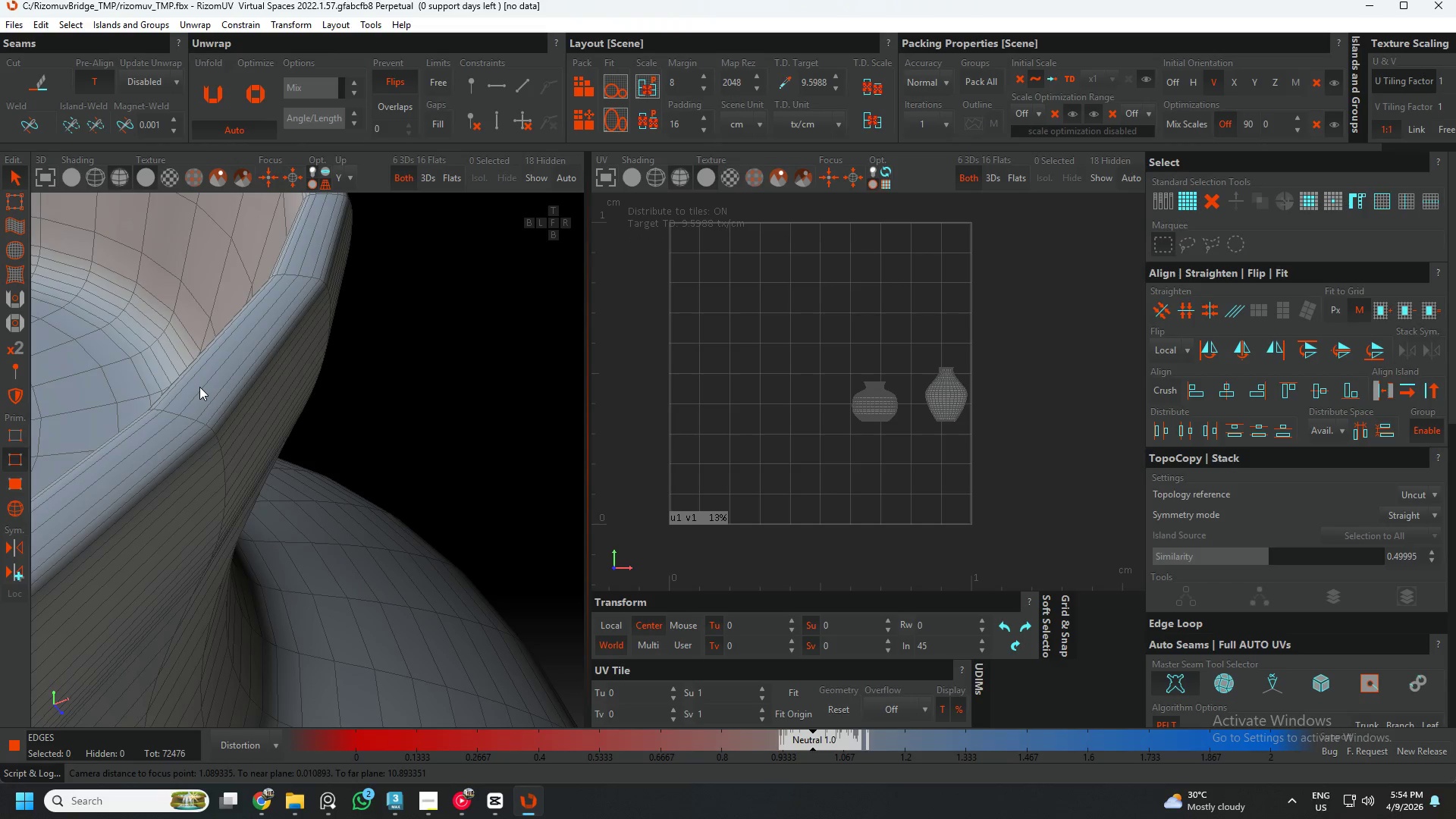 
left_click([199, 387])
 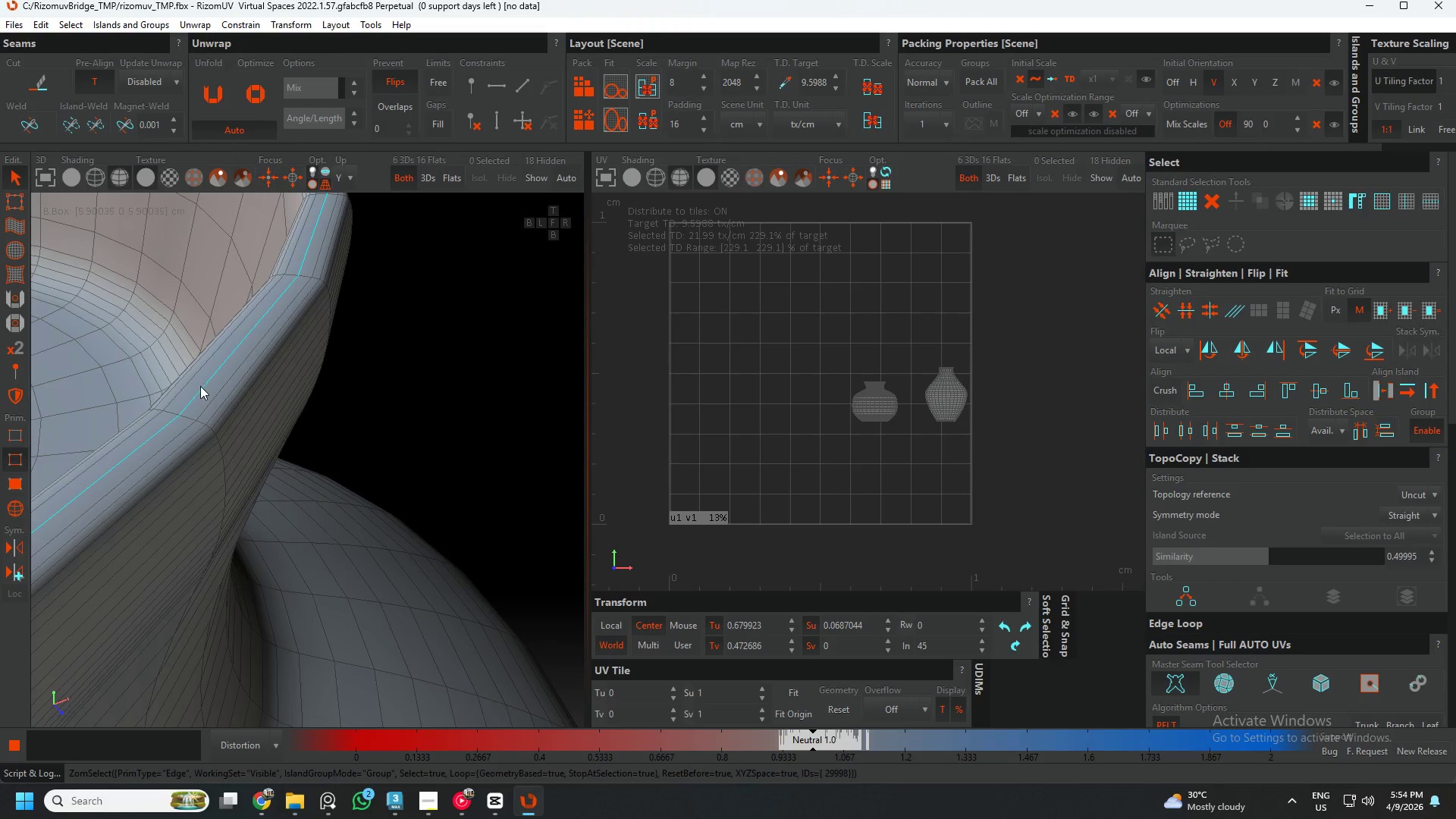 
key(C)
 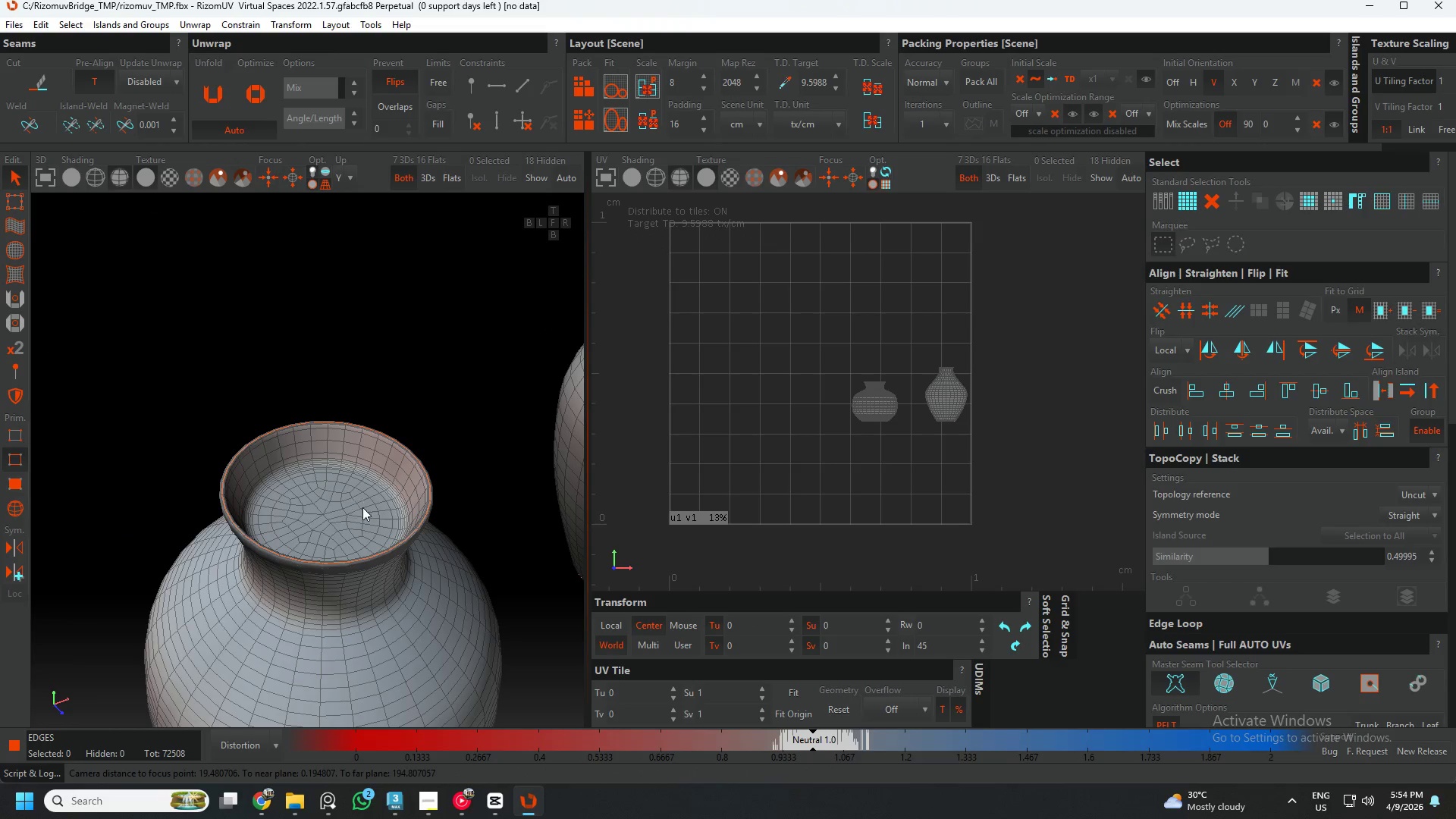 
scroll: coordinate [205, 394], scroll_direction: down, amount: 13.0
 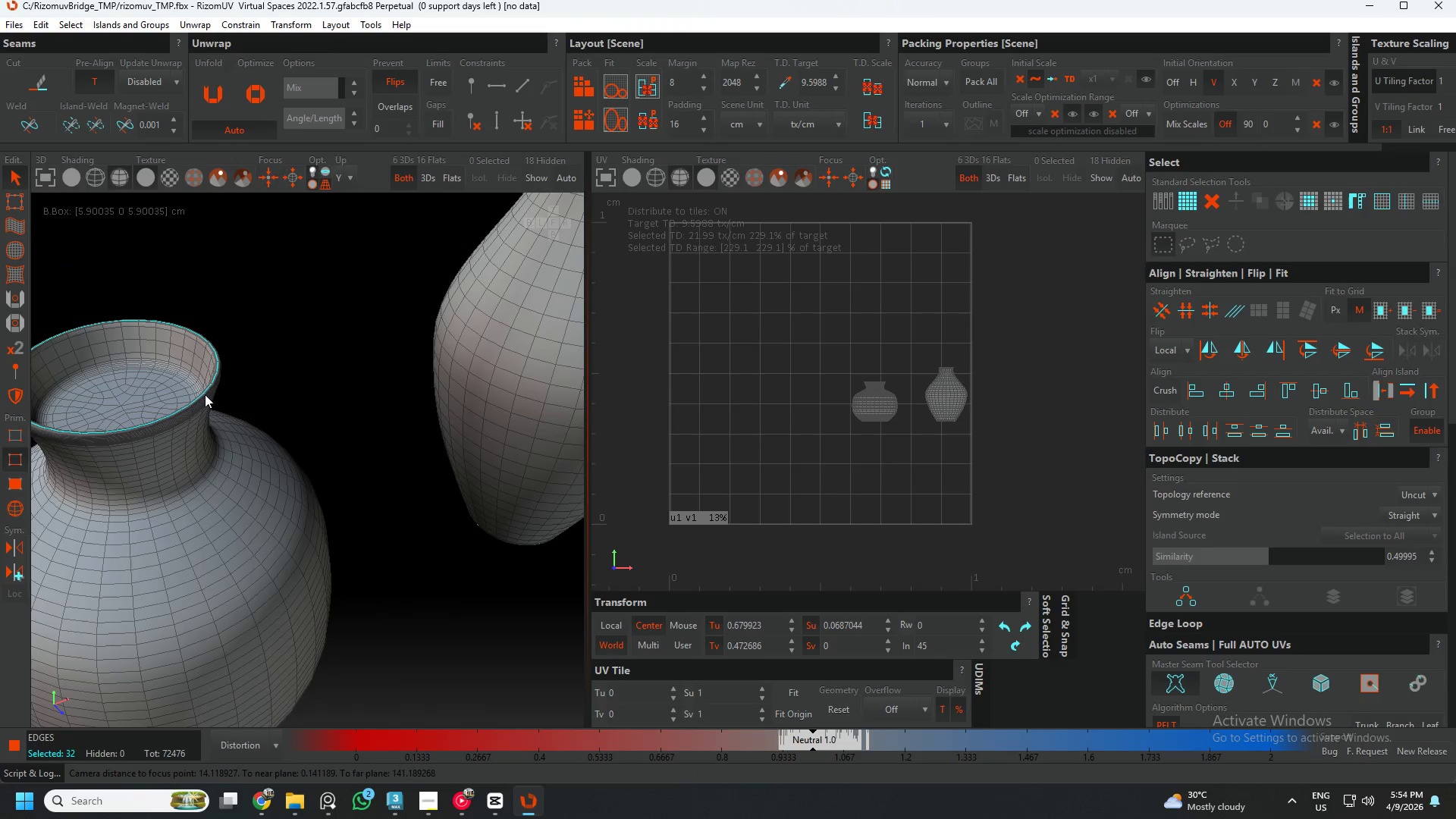 
hold_key(key=AltLeft, duration=0.92)
 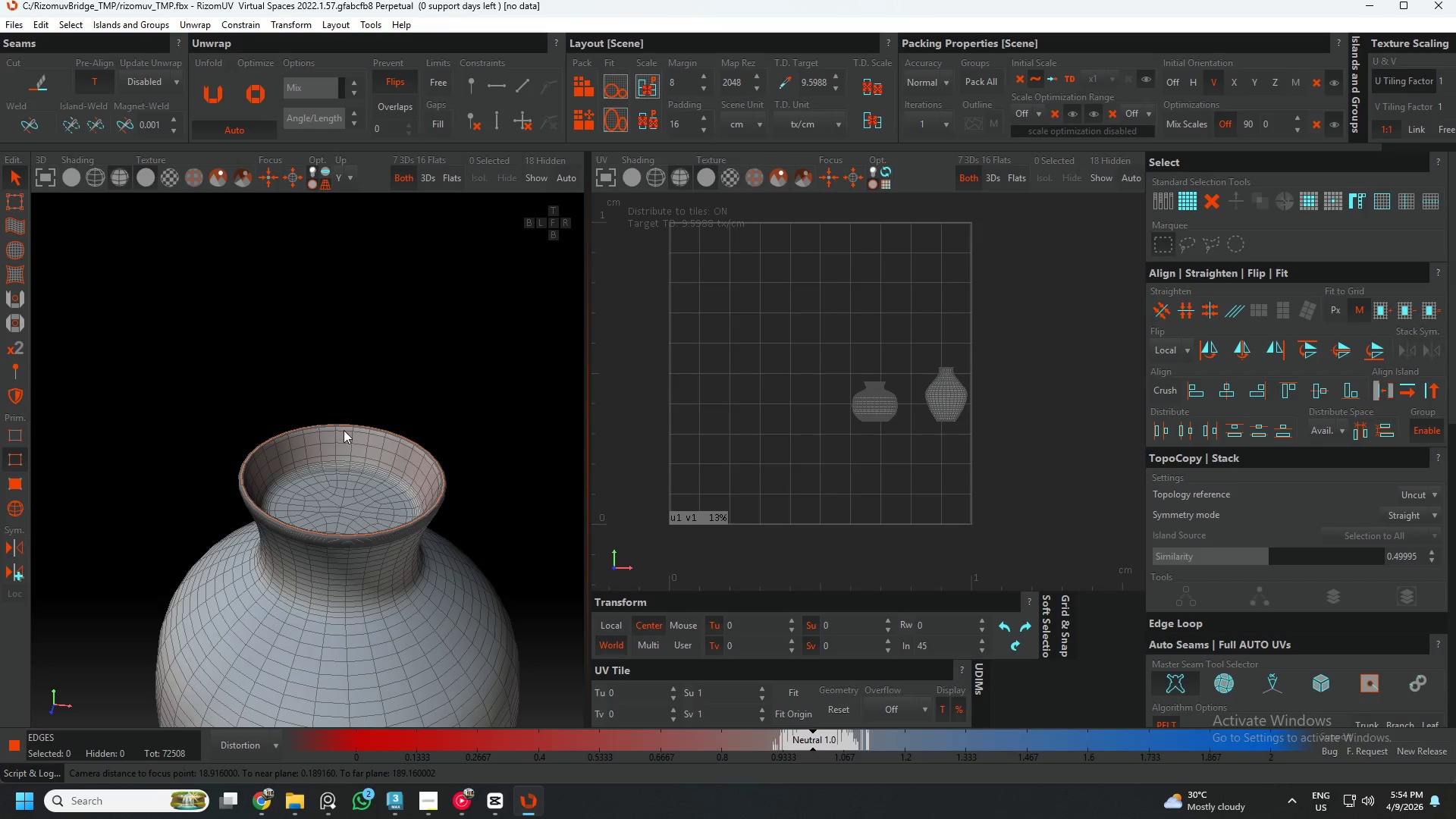 
scroll: coordinate [353, 426], scroll_direction: up, amount: 7.0
 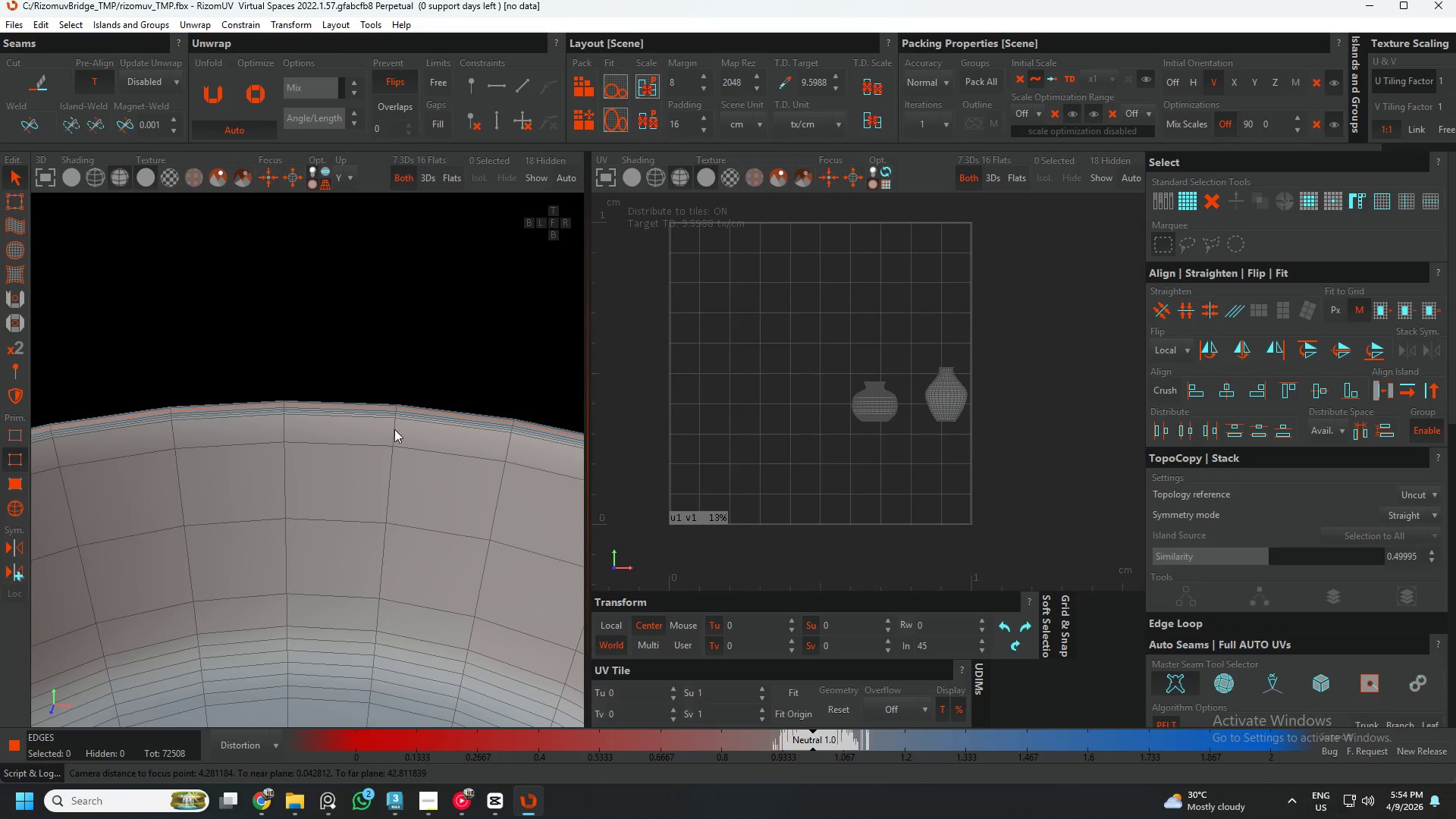 
left_click([396, 429])
 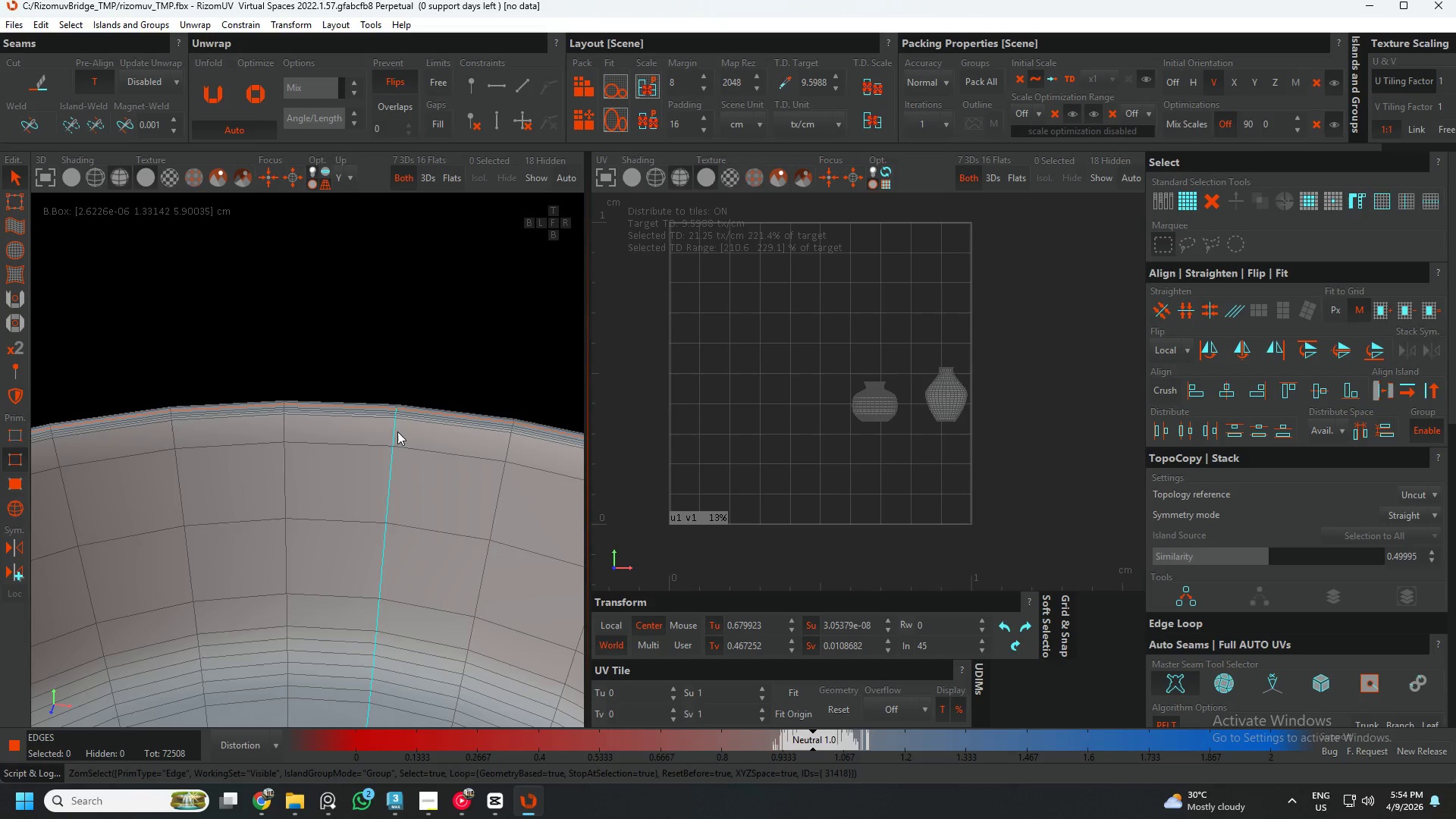 
hold_key(key=AltLeft, duration=0.47)
 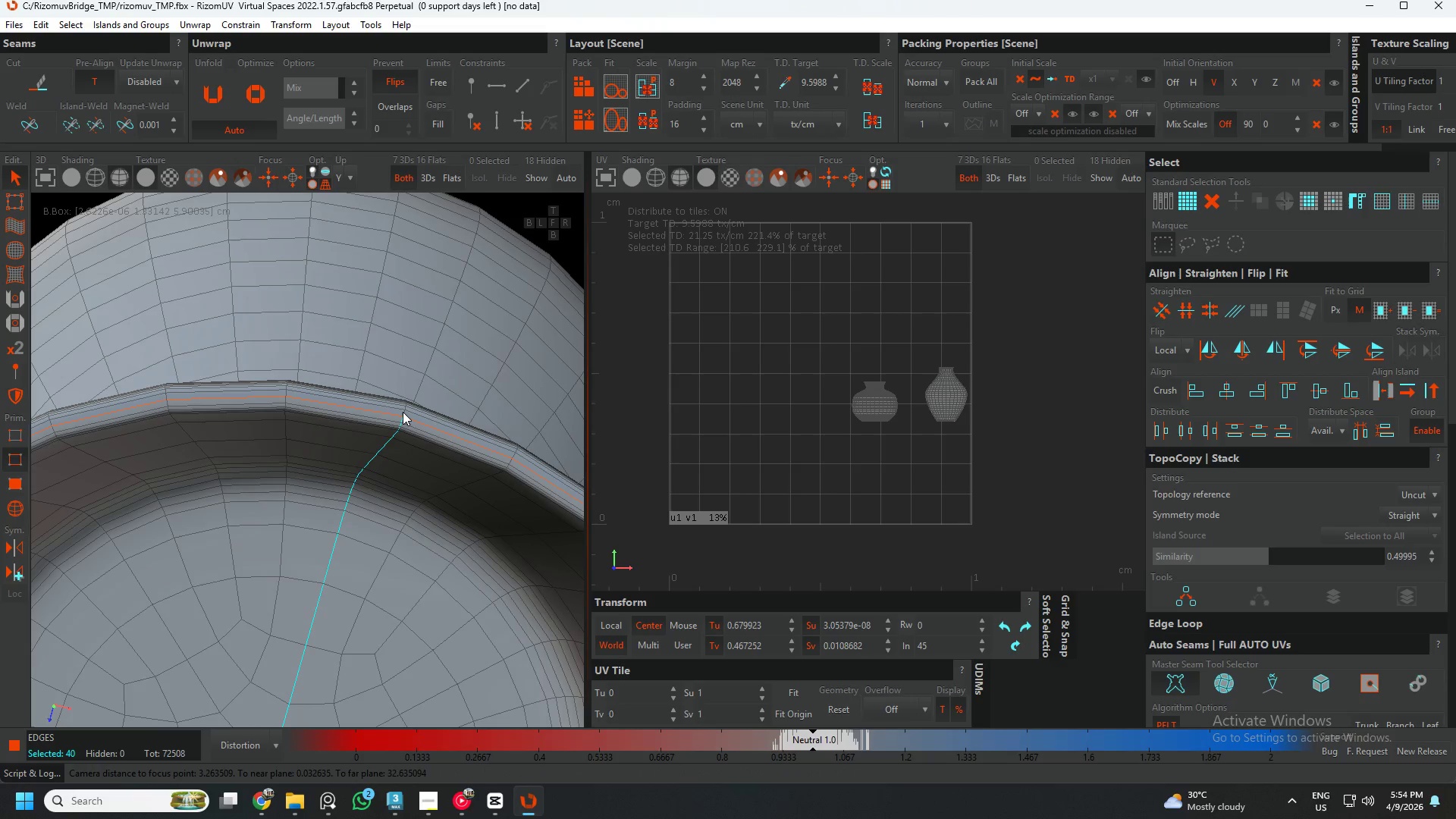 
double_click([403, 412])
 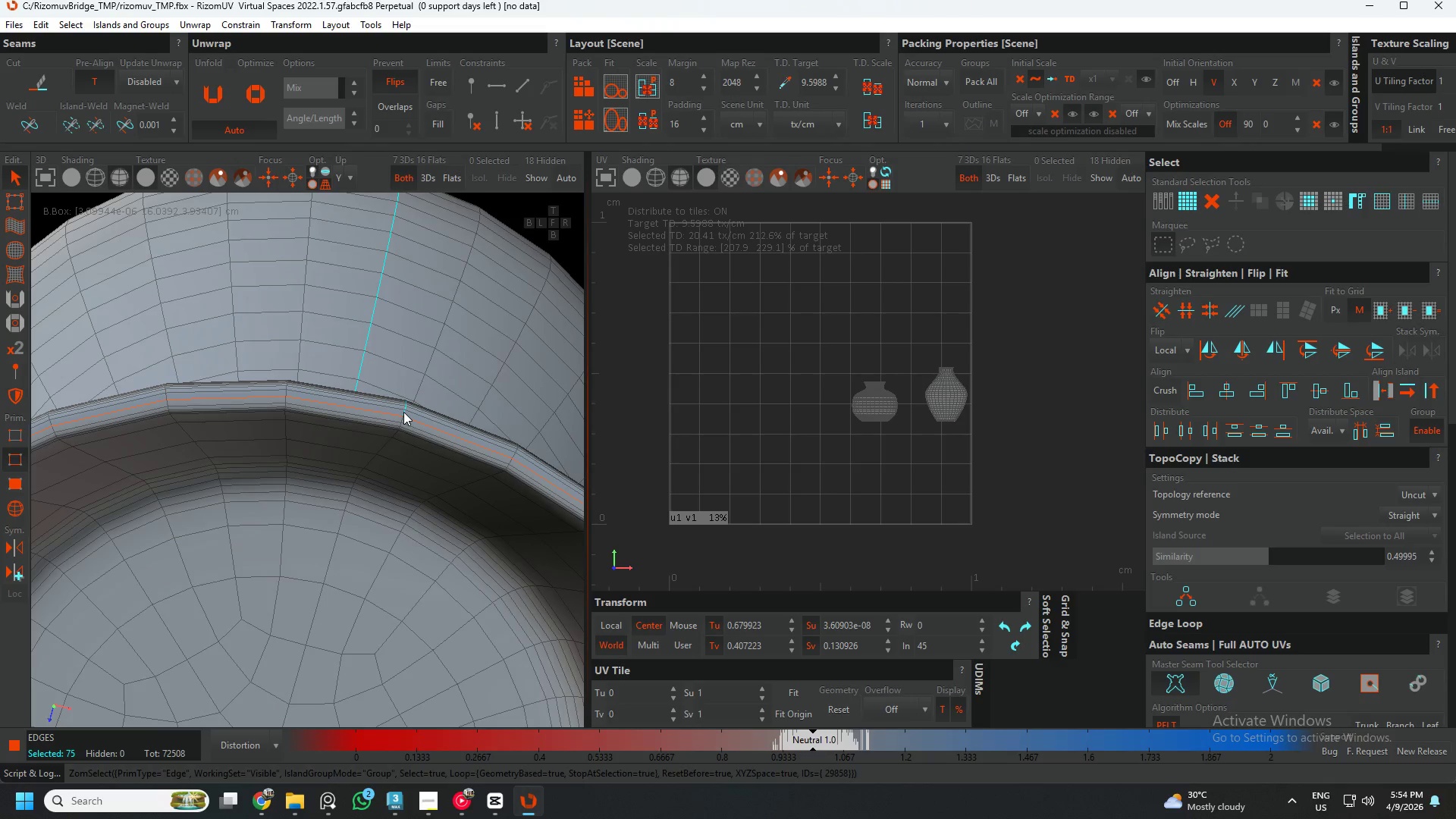 
key(C)
 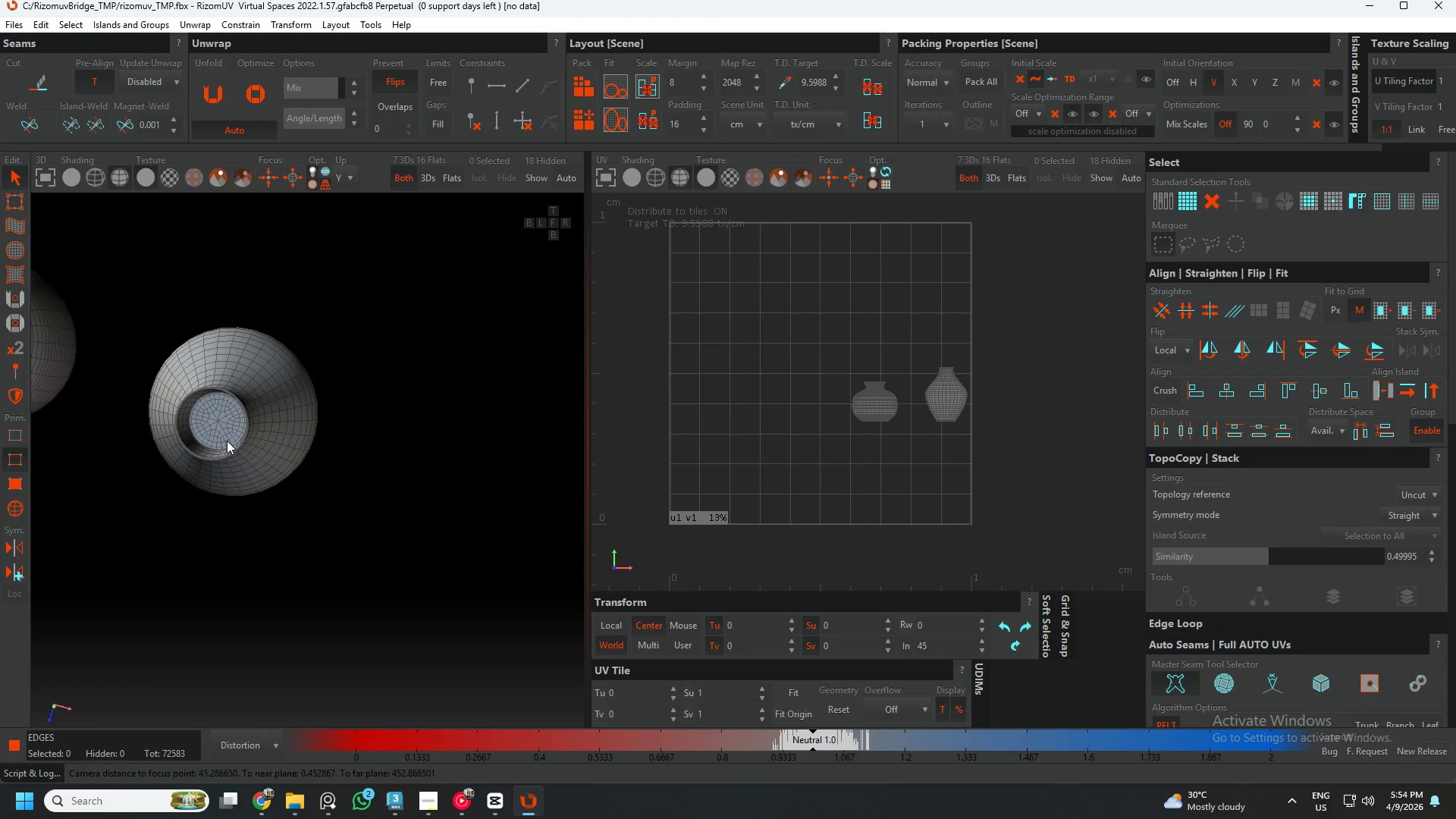 
scroll: coordinate [402, 416], scroll_direction: down, amount: 12.0
 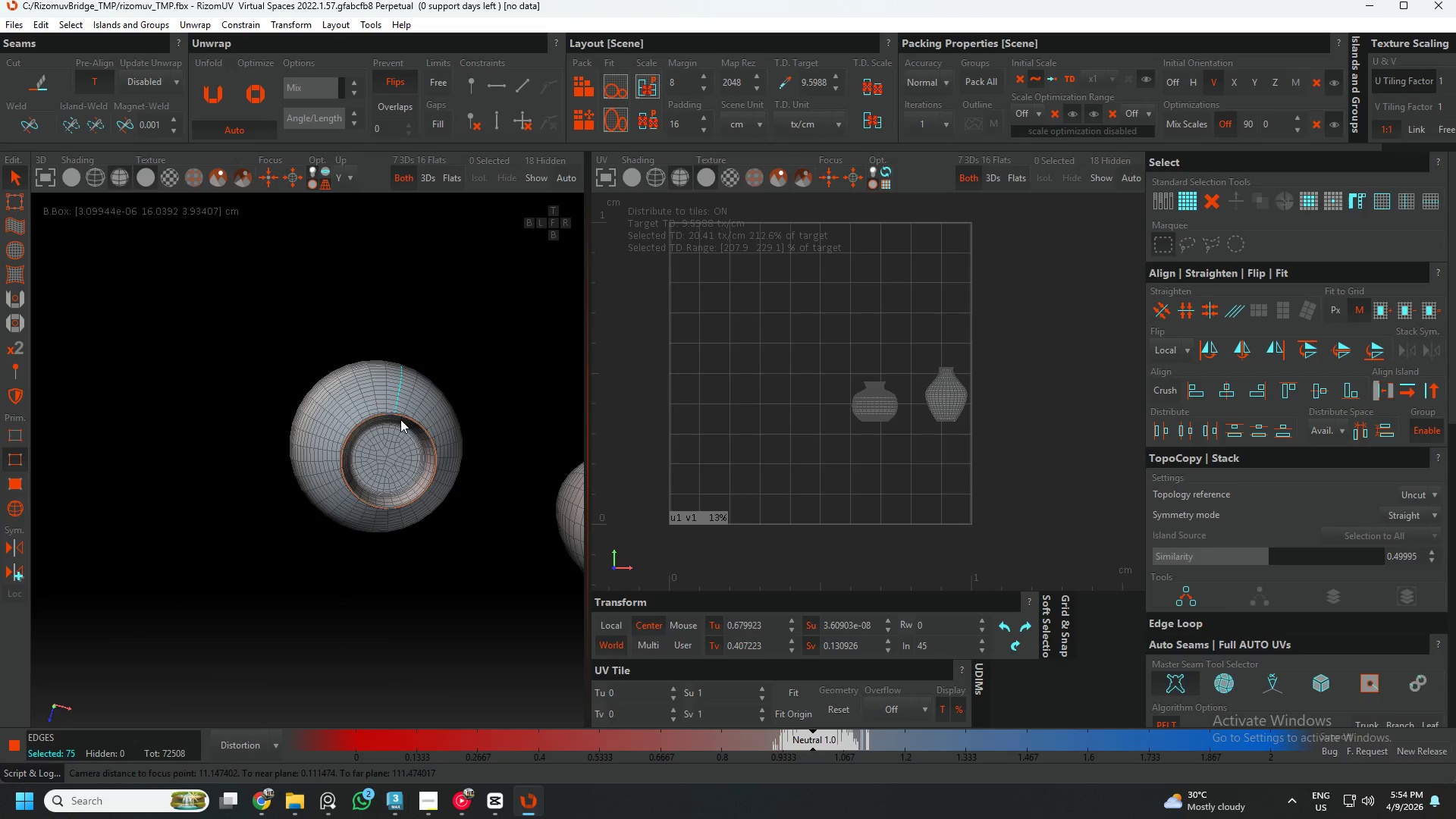 
hold_key(key=AltLeft, duration=0.53)
 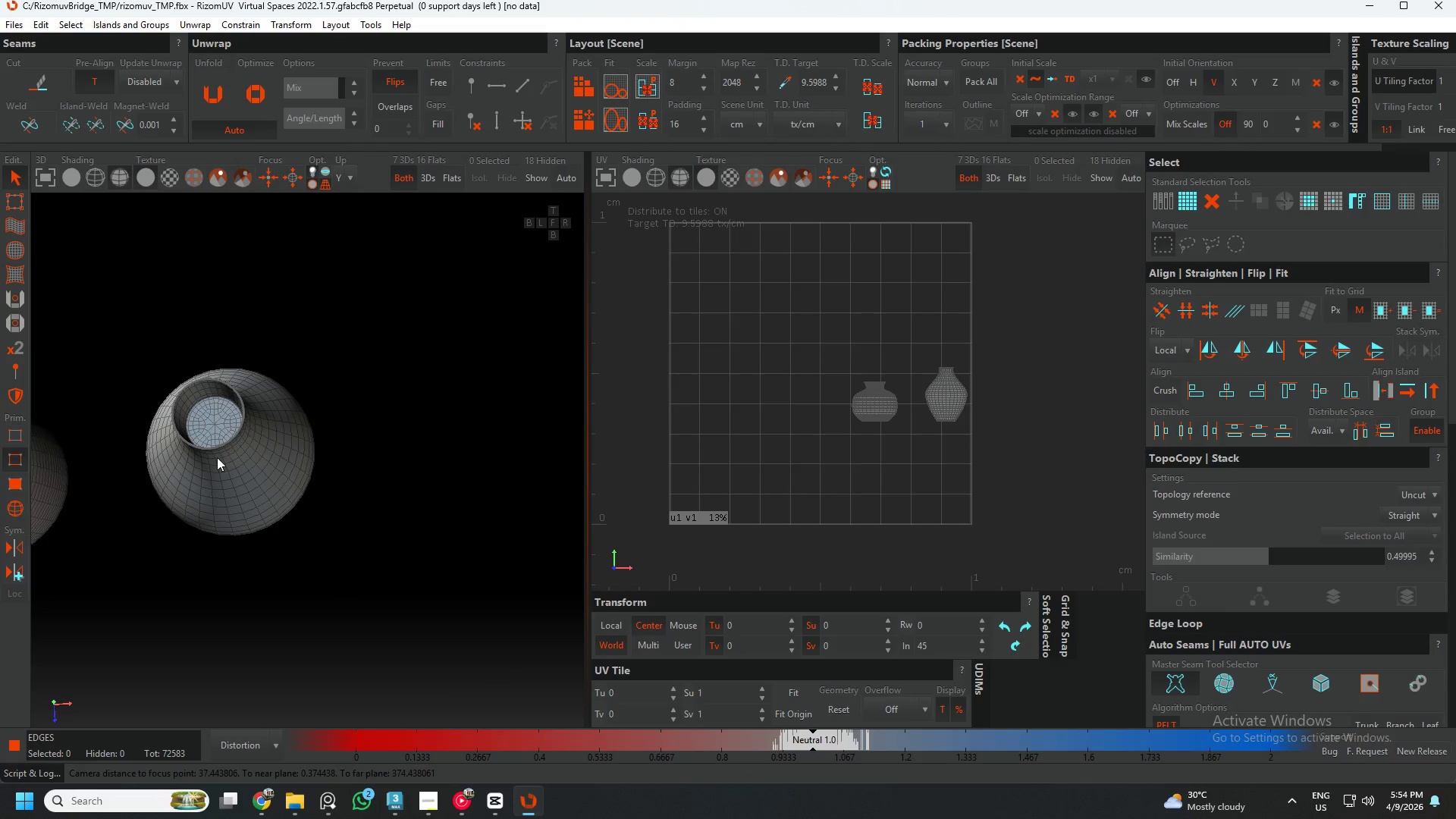 
hold_key(key=AltLeft, duration=0.47)
 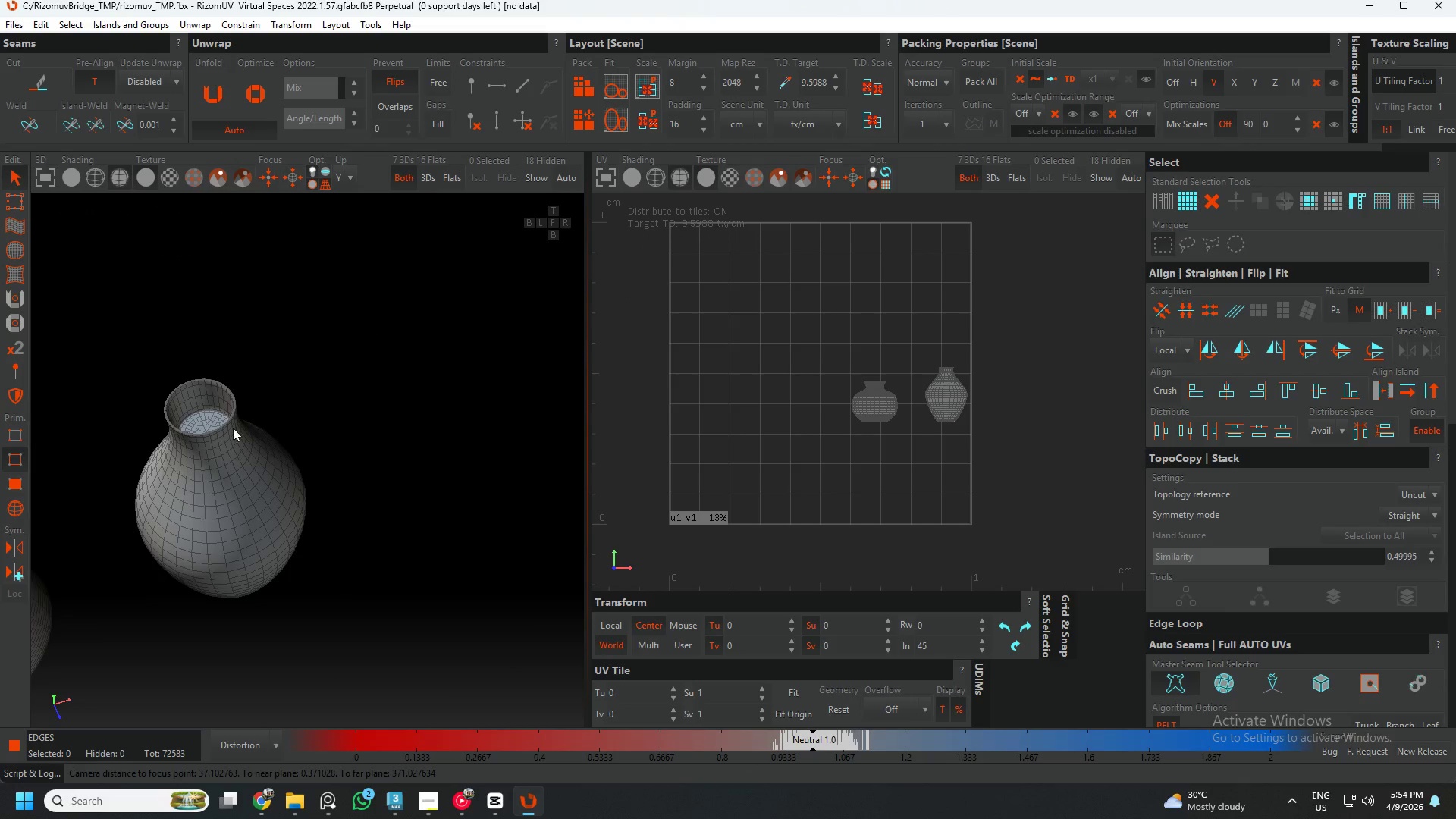 
scroll: coordinate [213, 418], scroll_direction: up, amount: 11.0
 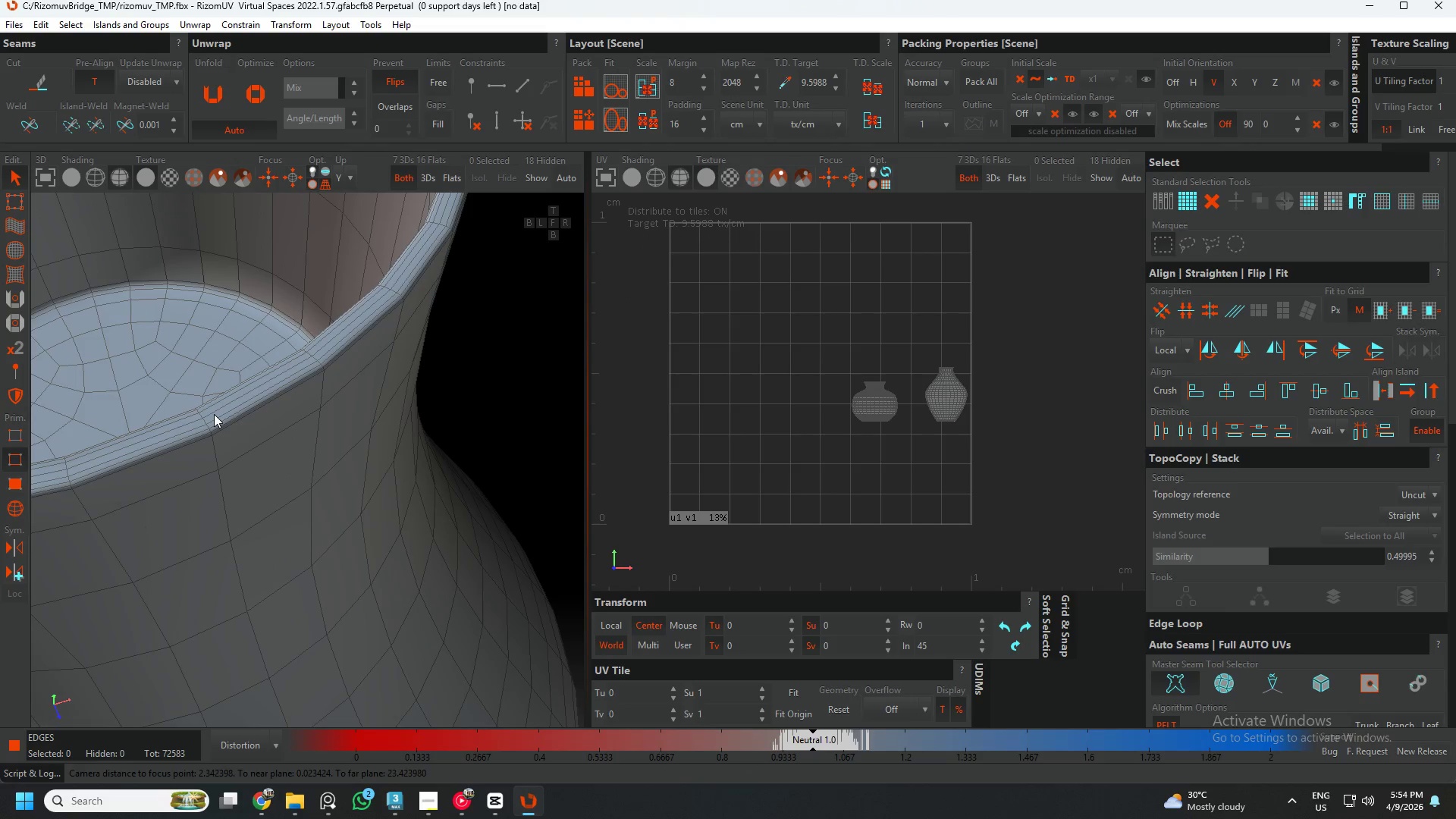 
double_click([214, 414])
 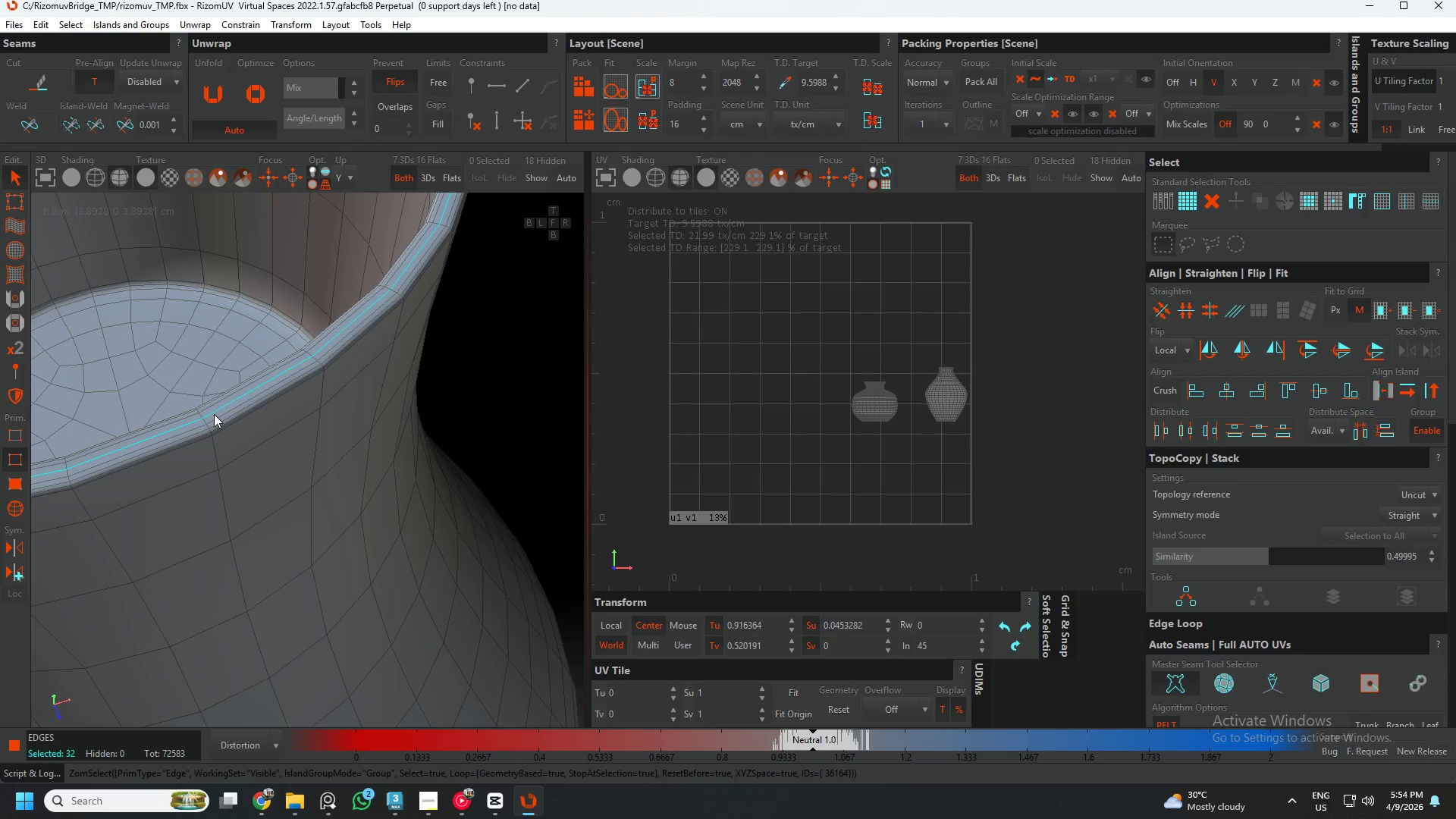 
hold_key(key=AltLeft, duration=0.39)
 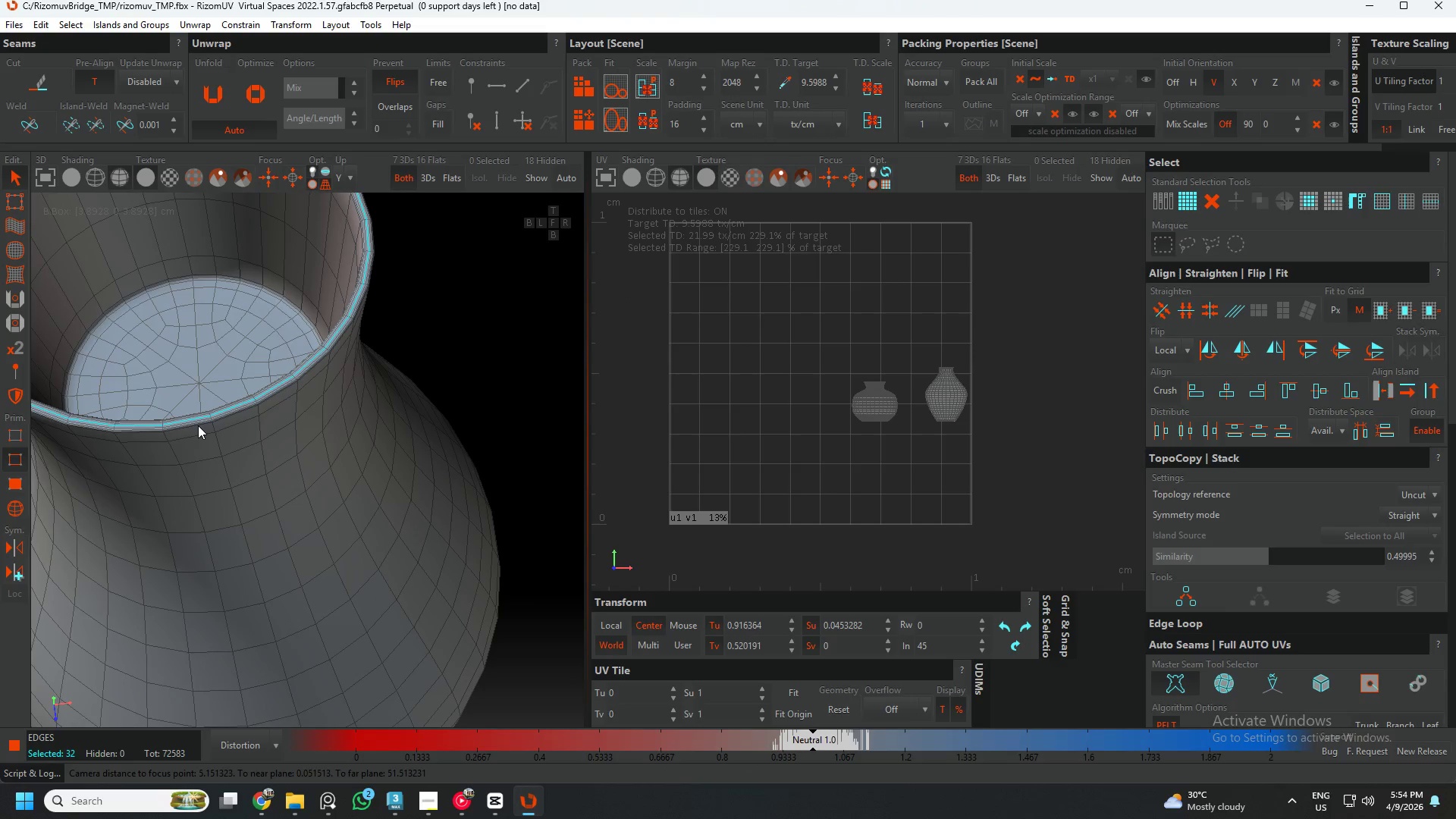 
scroll: coordinate [214, 414], scroll_direction: down, amount: 5.0
 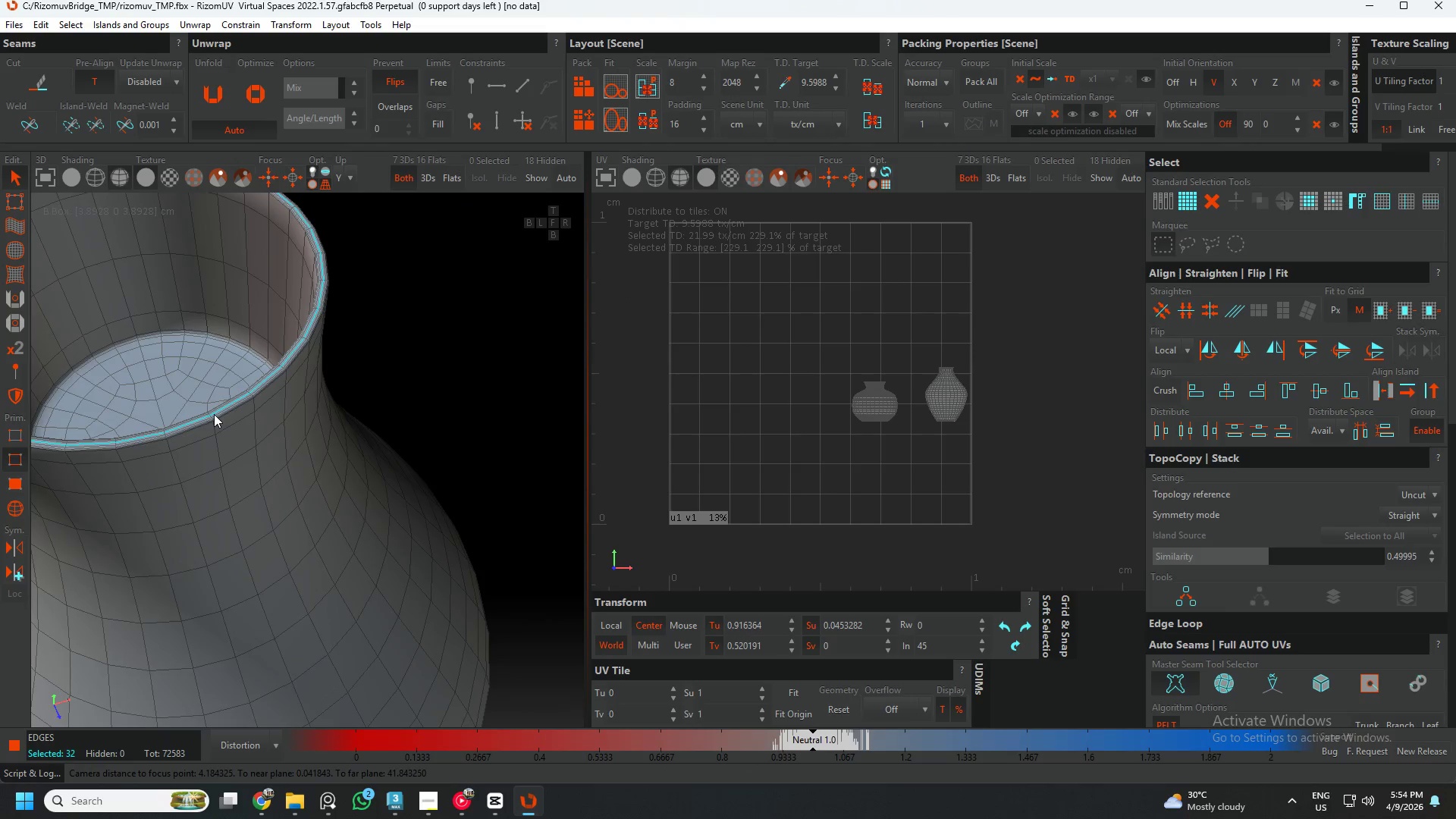 
key(C)
 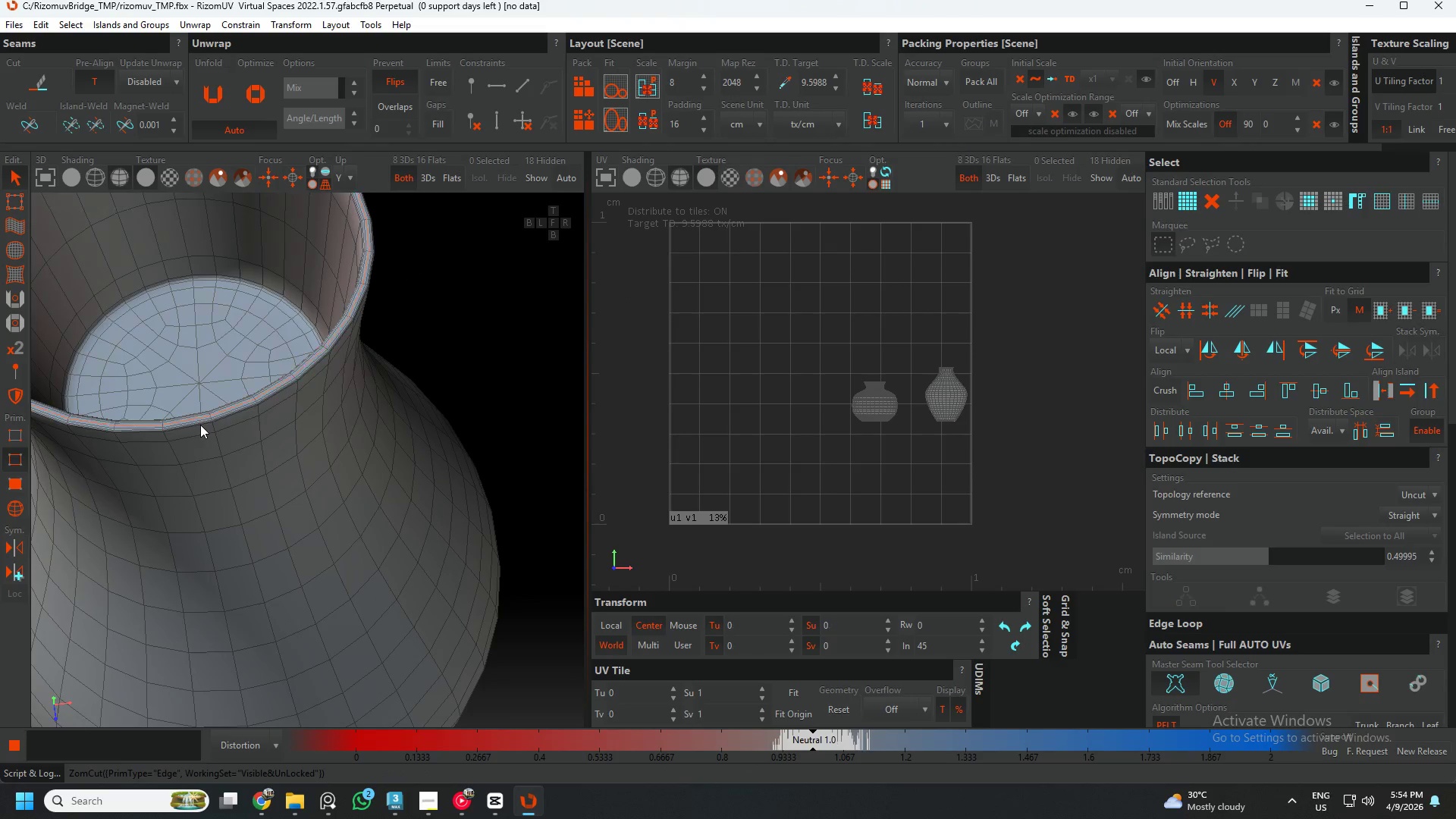 
scroll: coordinate [204, 425], scroll_direction: down, amount: 4.0
 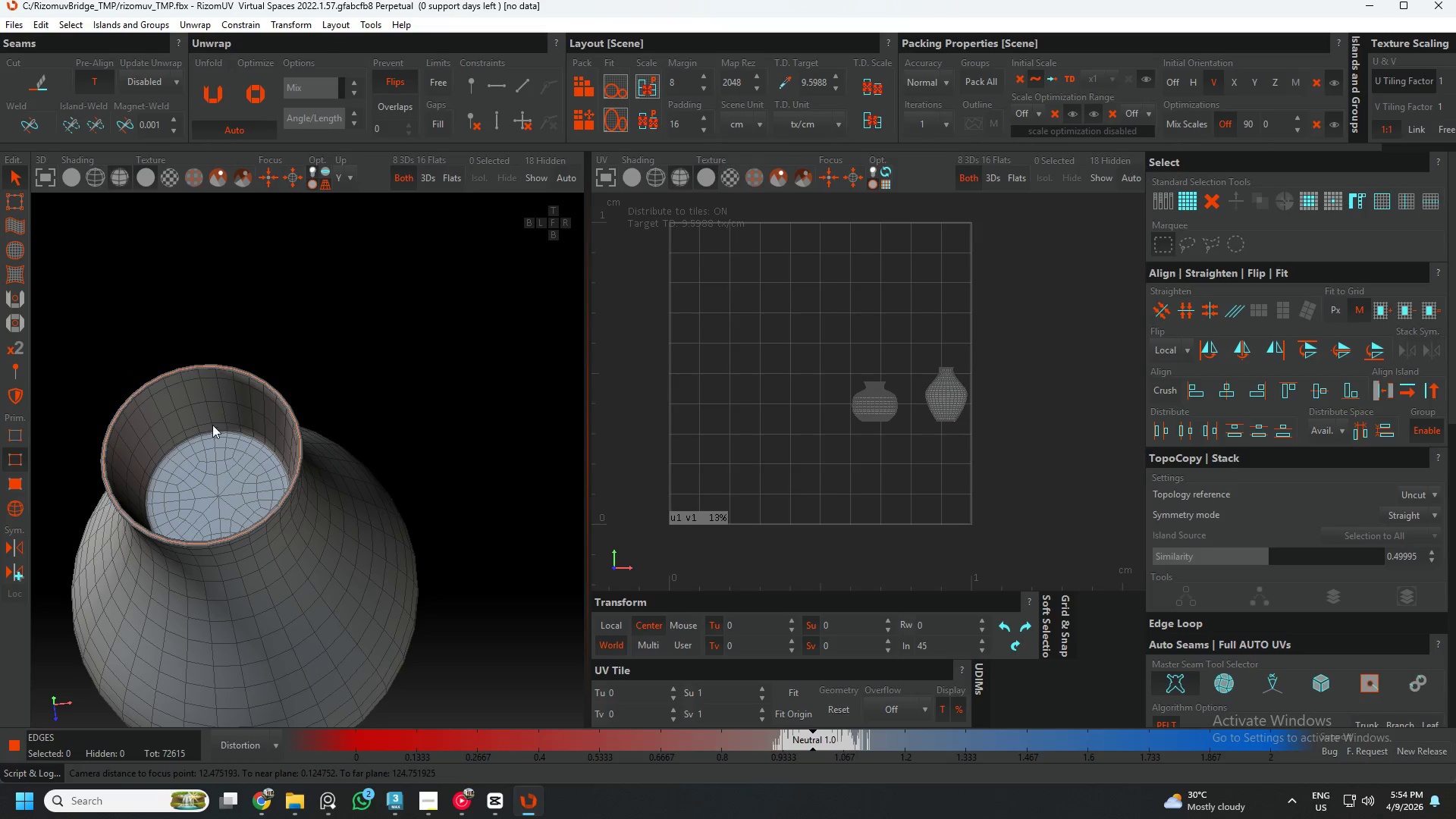 
hold_key(key=AltLeft, duration=0.81)
 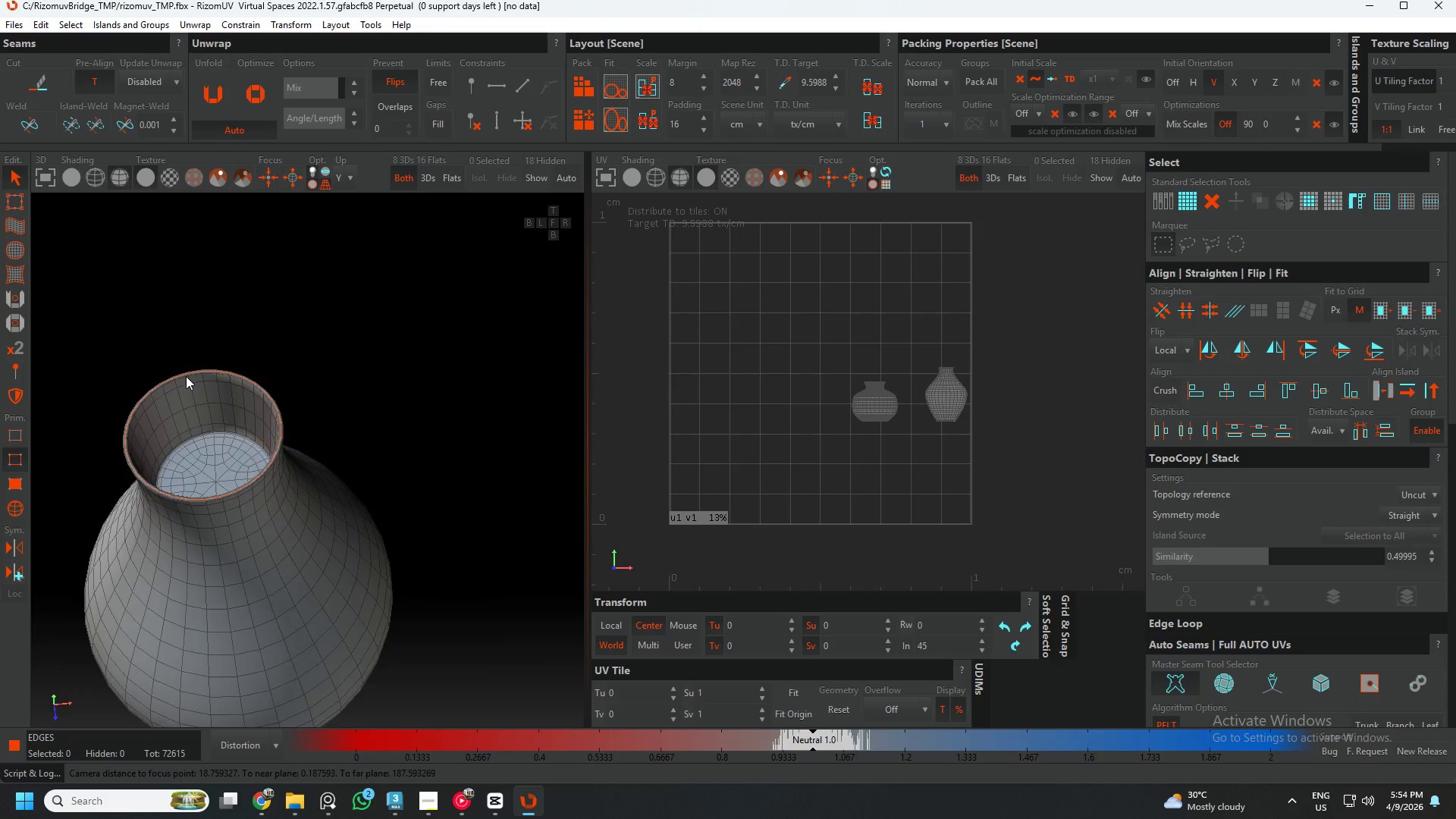 
scroll: coordinate [206, 406], scroll_direction: down, amount: 2.0
 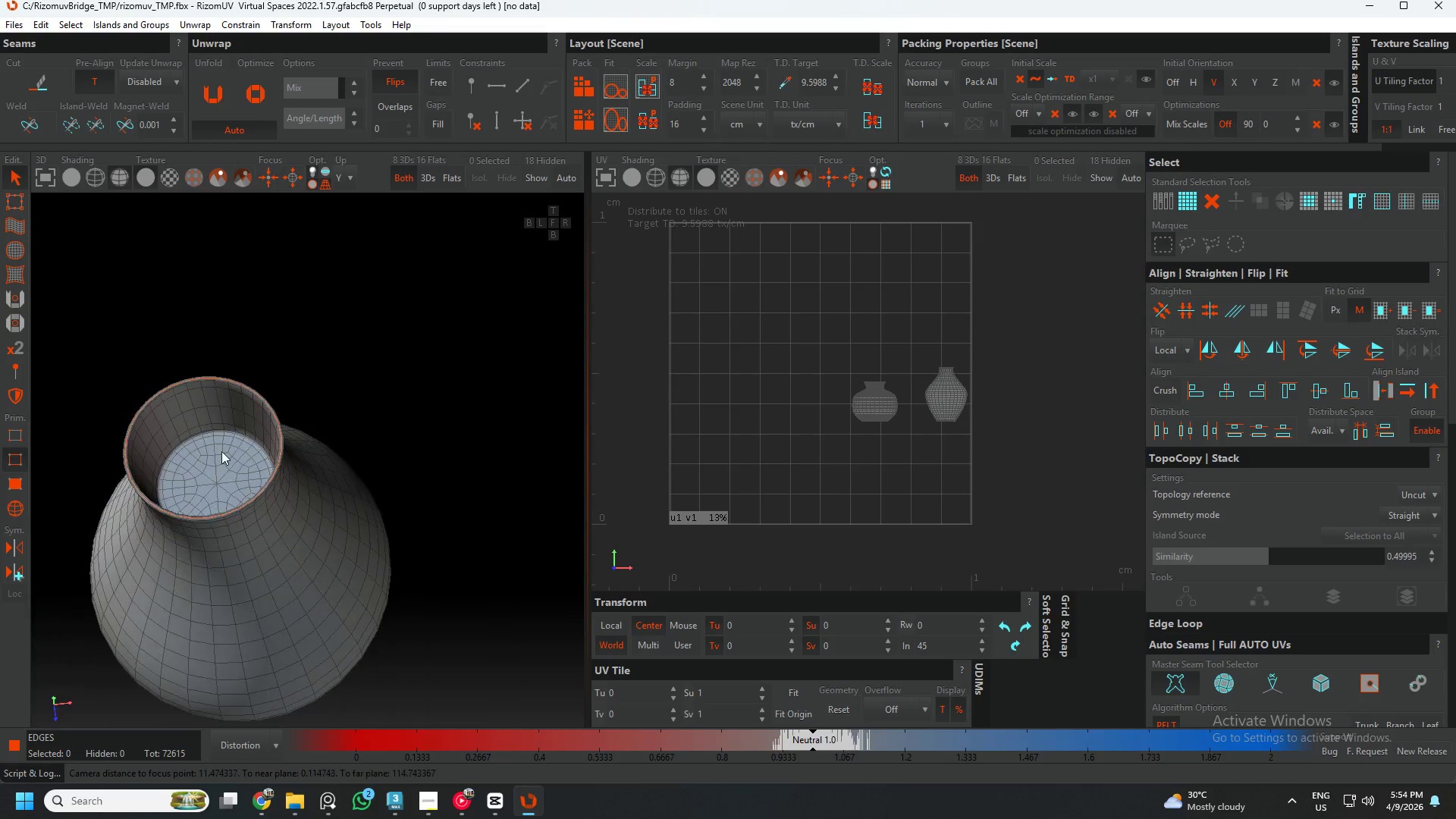 
scroll: coordinate [209, 373], scroll_direction: up, amount: 7.0
 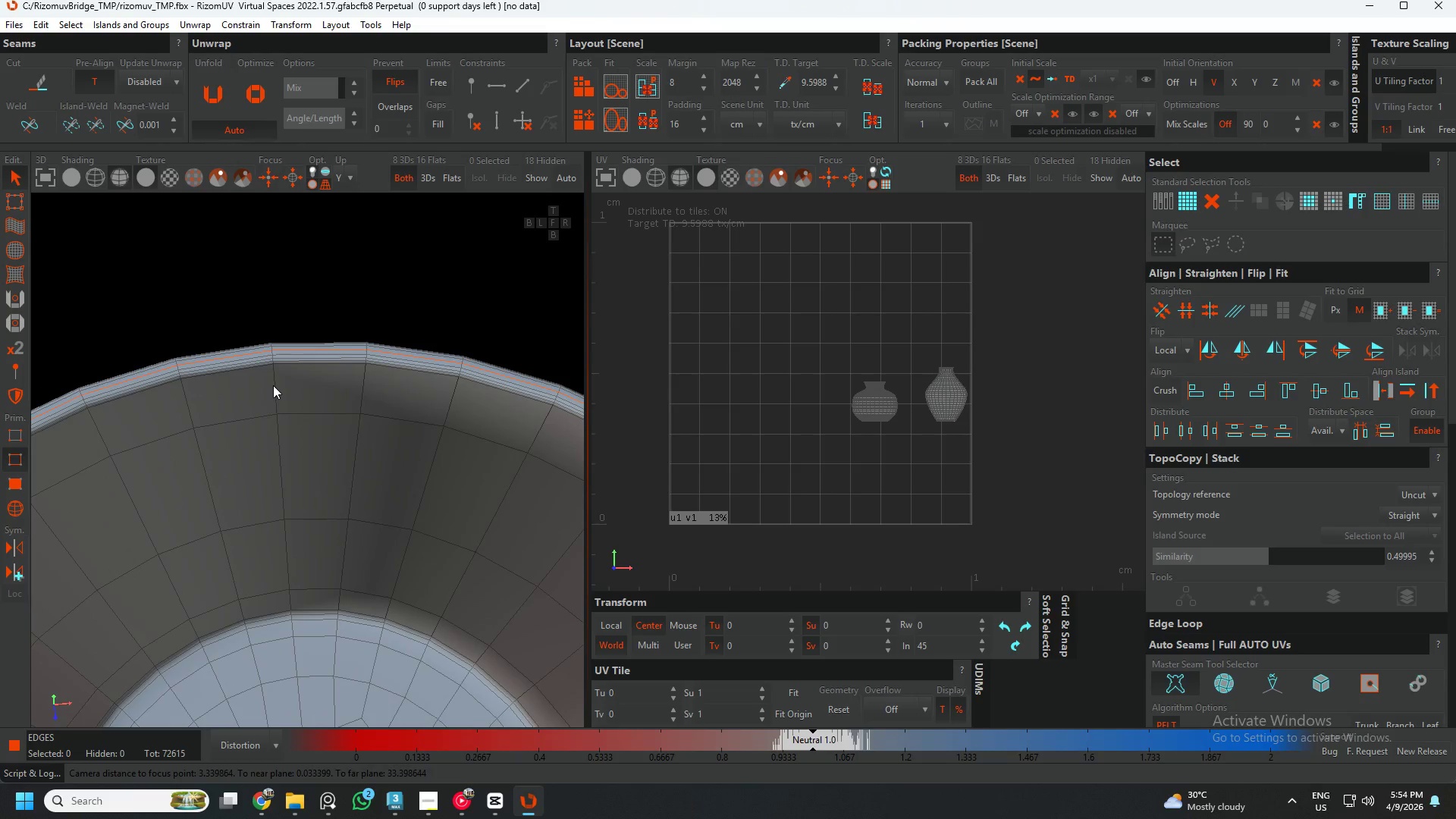 
double_click([273, 385])
 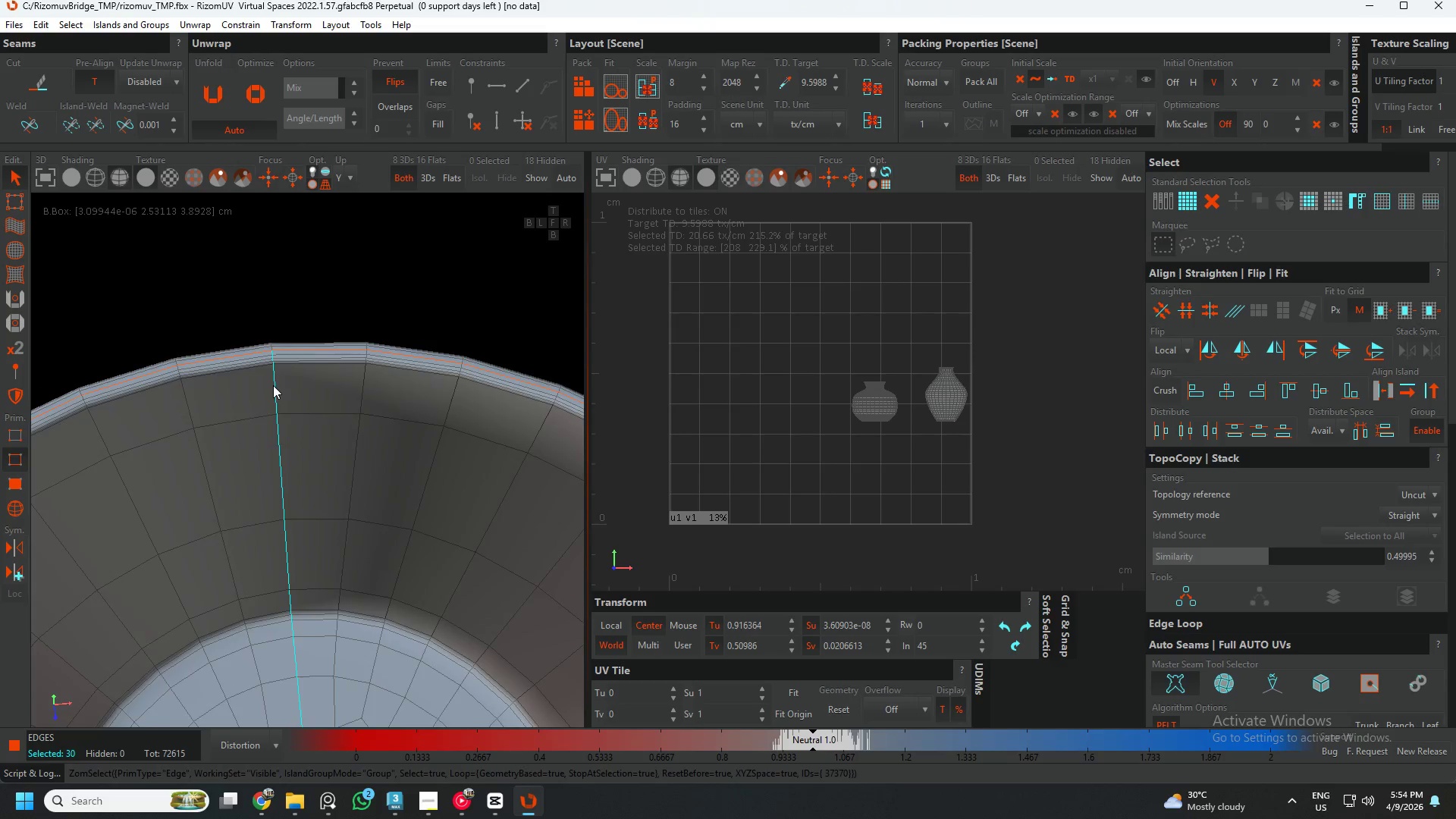 
hold_key(key=AltLeft, duration=0.41)
 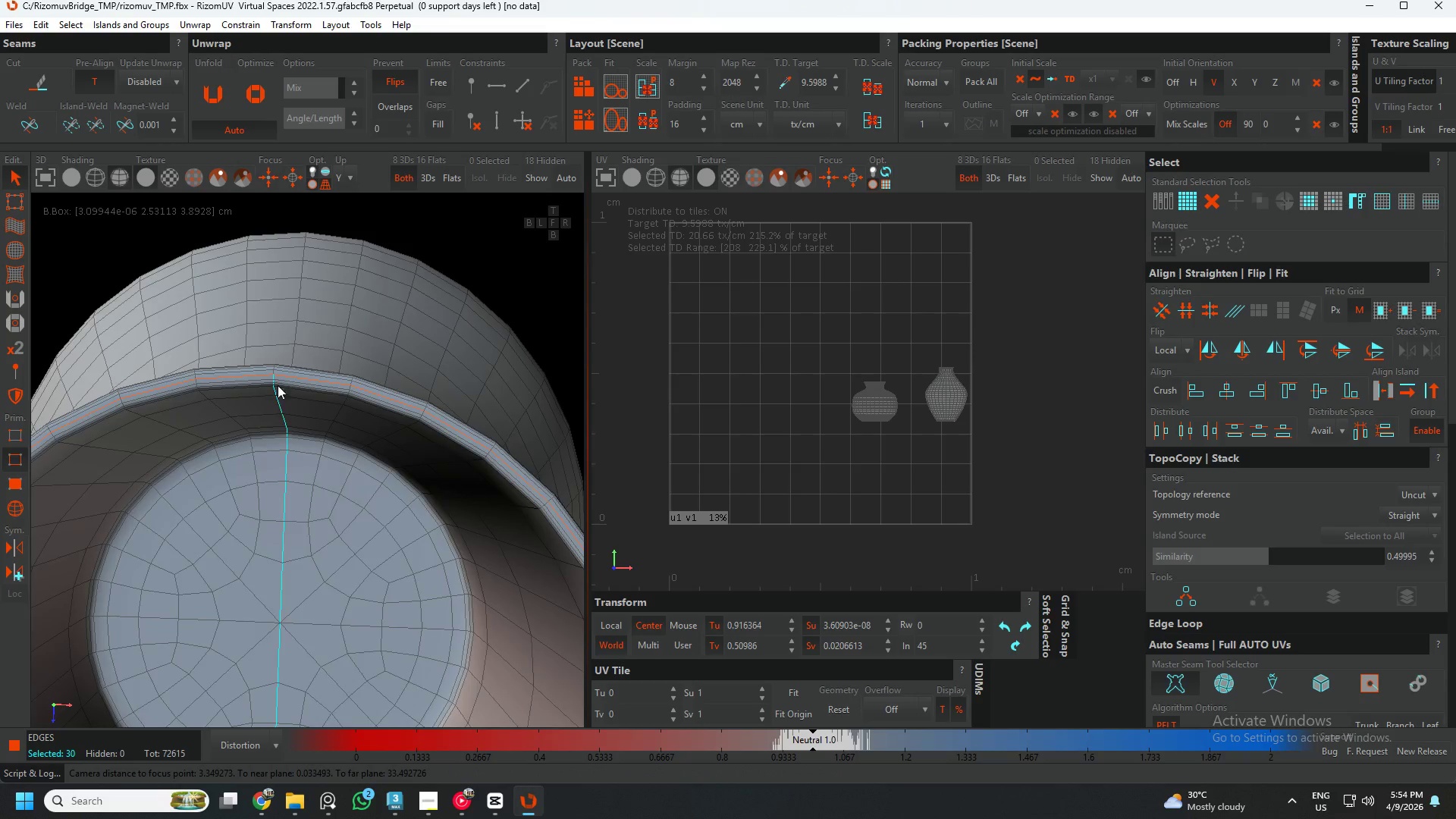 
scroll: coordinate [273, 385], scroll_direction: down, amount: 1.0
 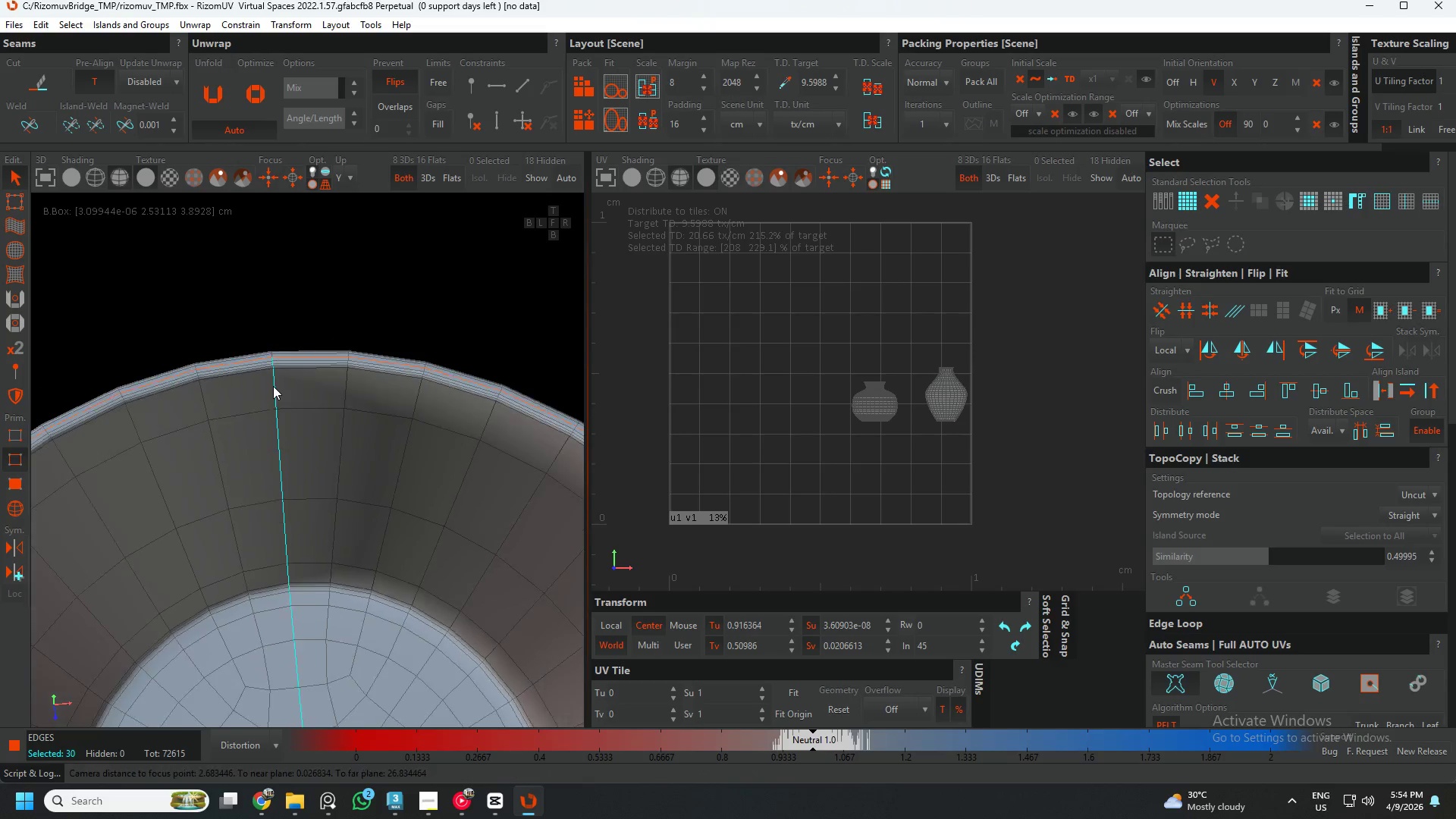 
scroll: coordinate [261, 355], scroll_direction: up, amount: 6.0
 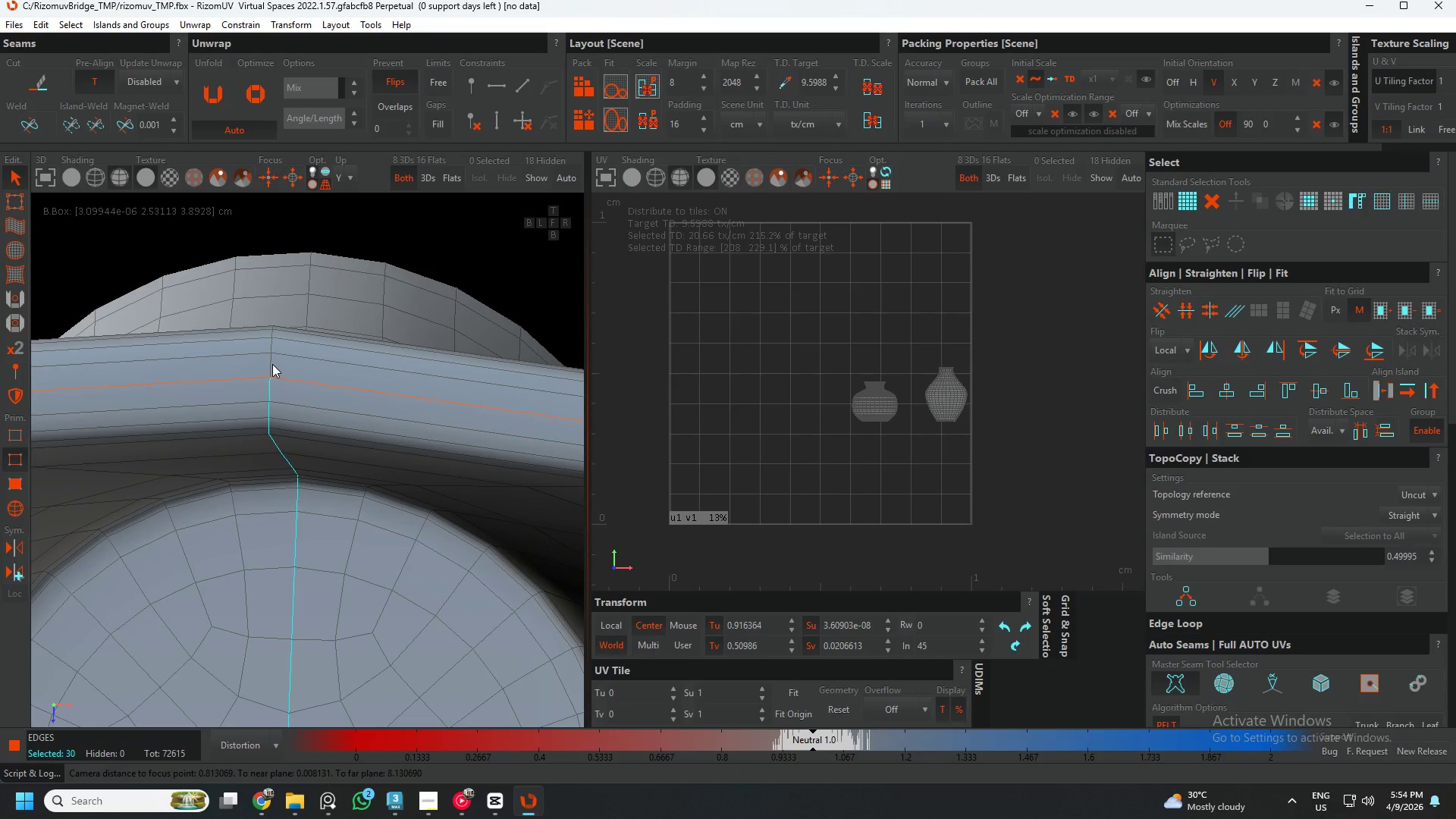 
double_click([272, 365])
 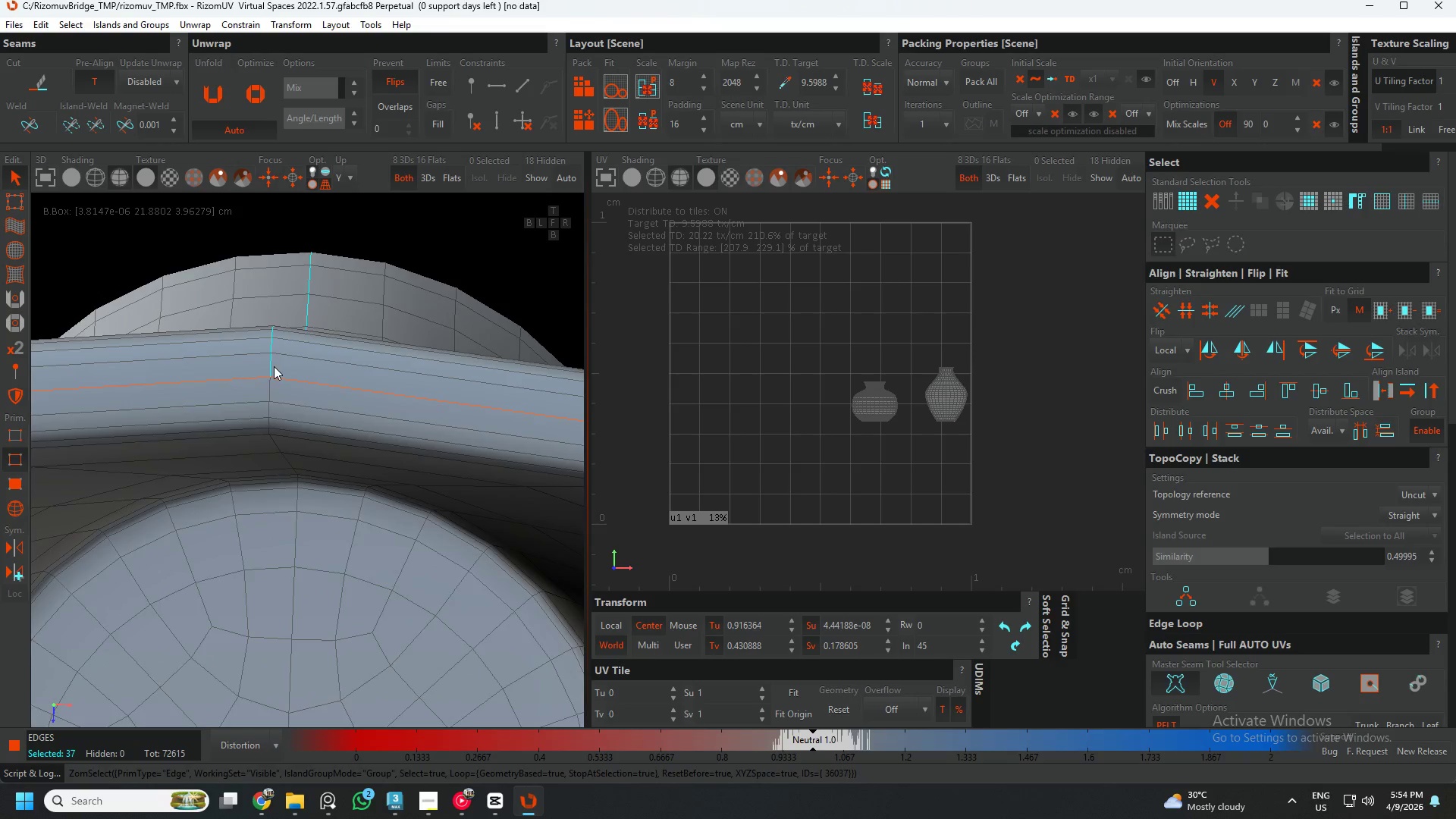 
key(C)
 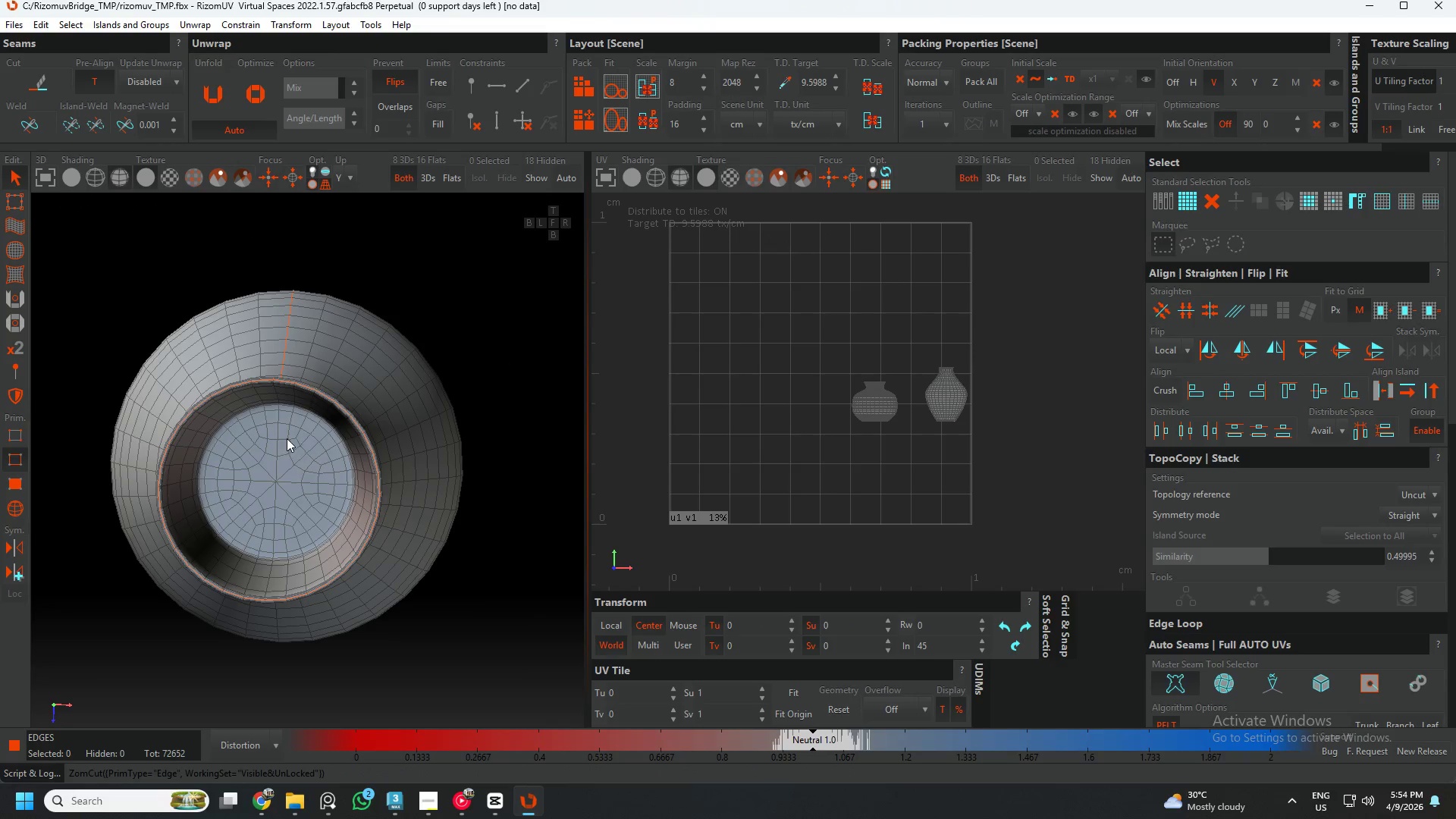 
scroll: coordinate [273, 382], scroll_direction: down, amount: 14.0
 